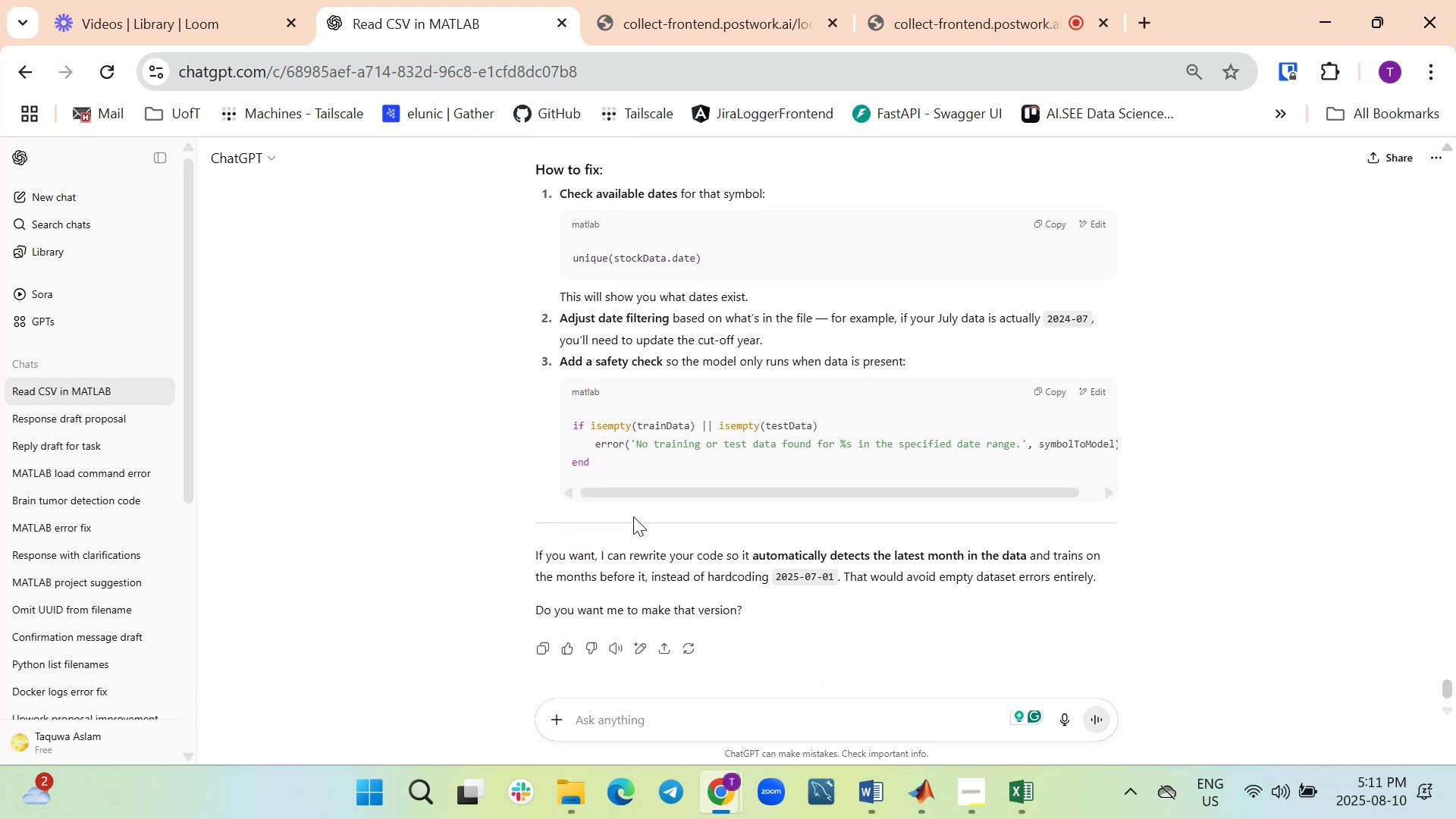 
wait(5.16)
 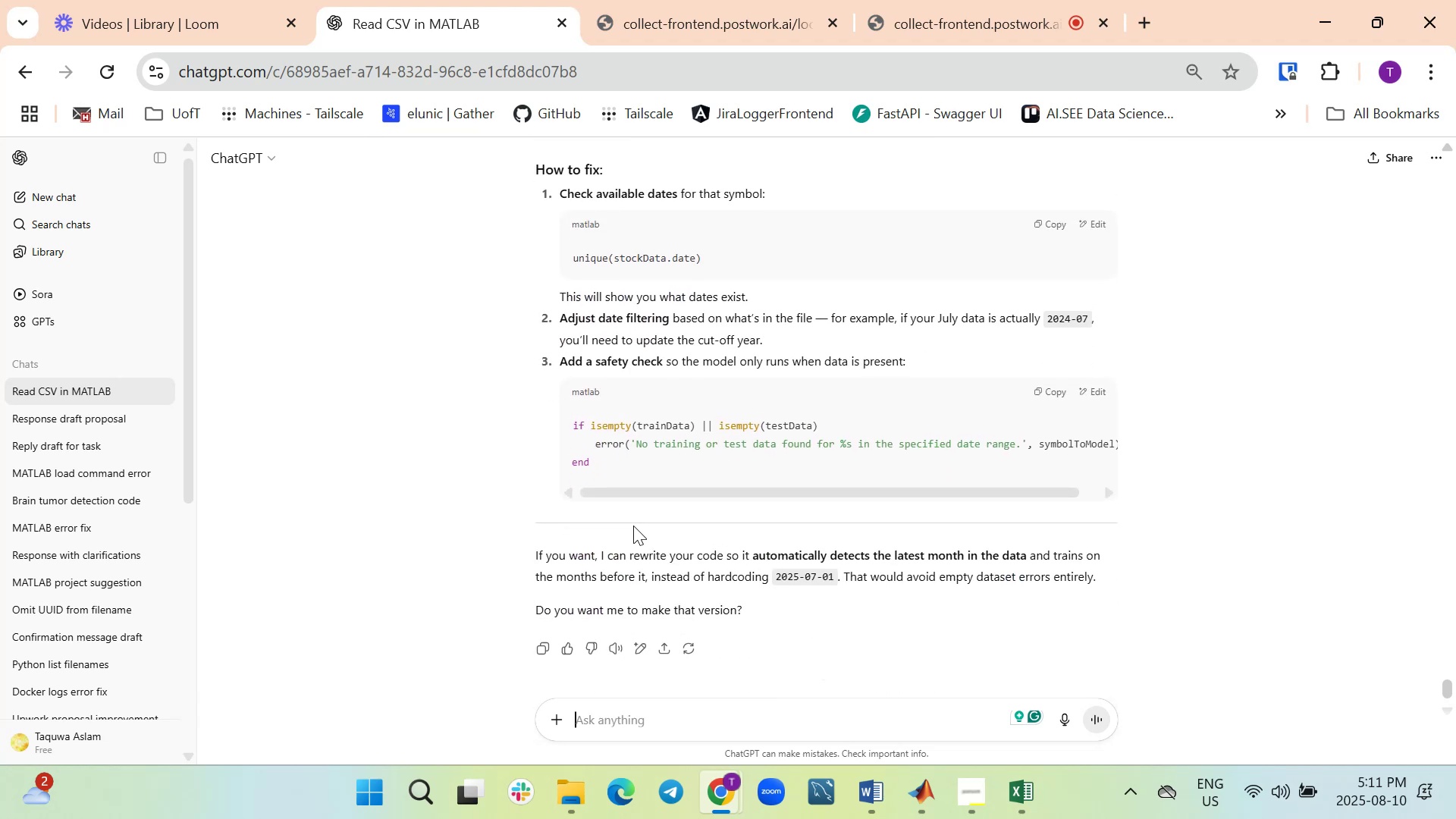 
scroll: coordinate [633, 516], scroll_direction: down, amount: 3.0
 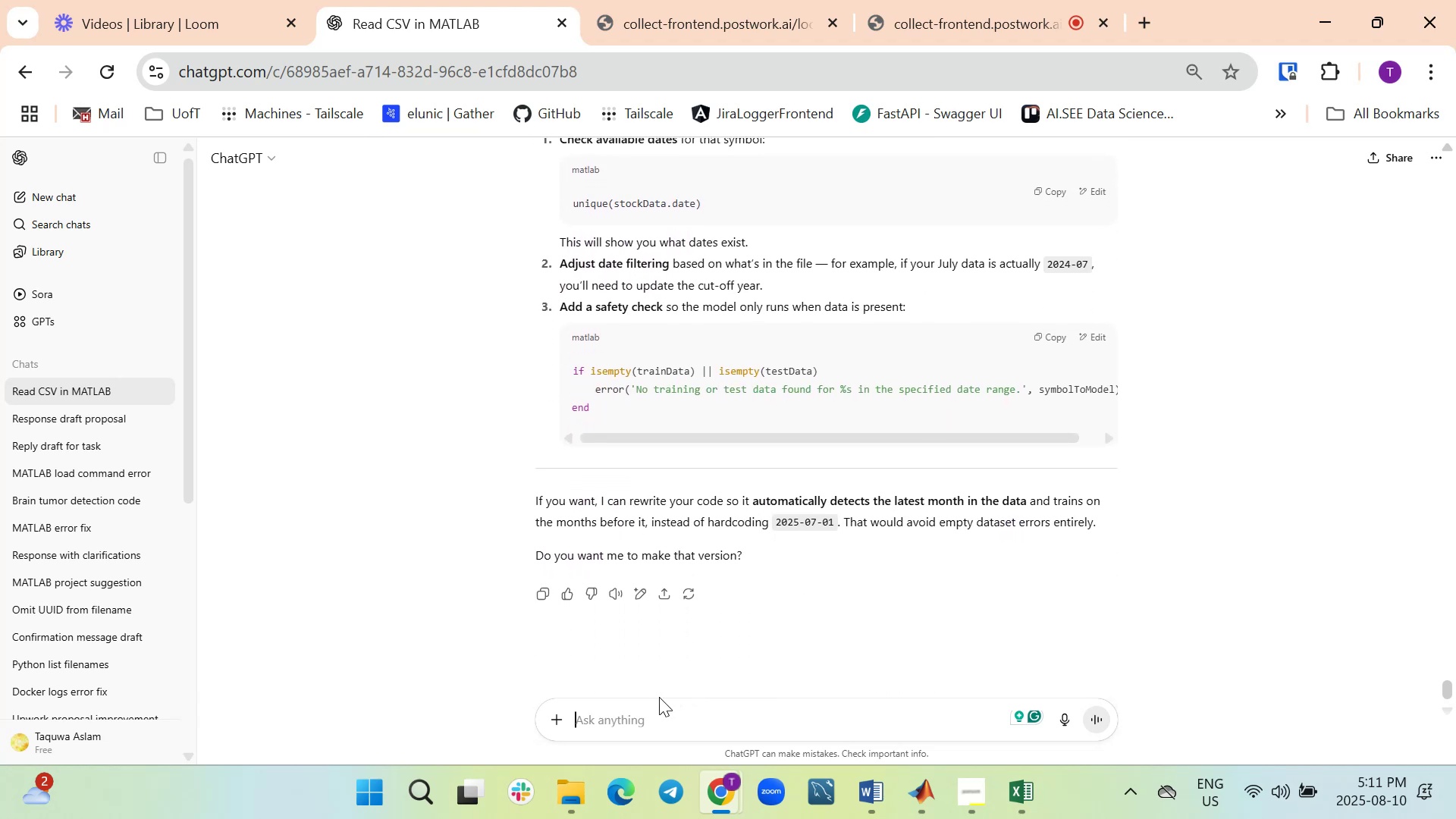 
key(Control+V)
 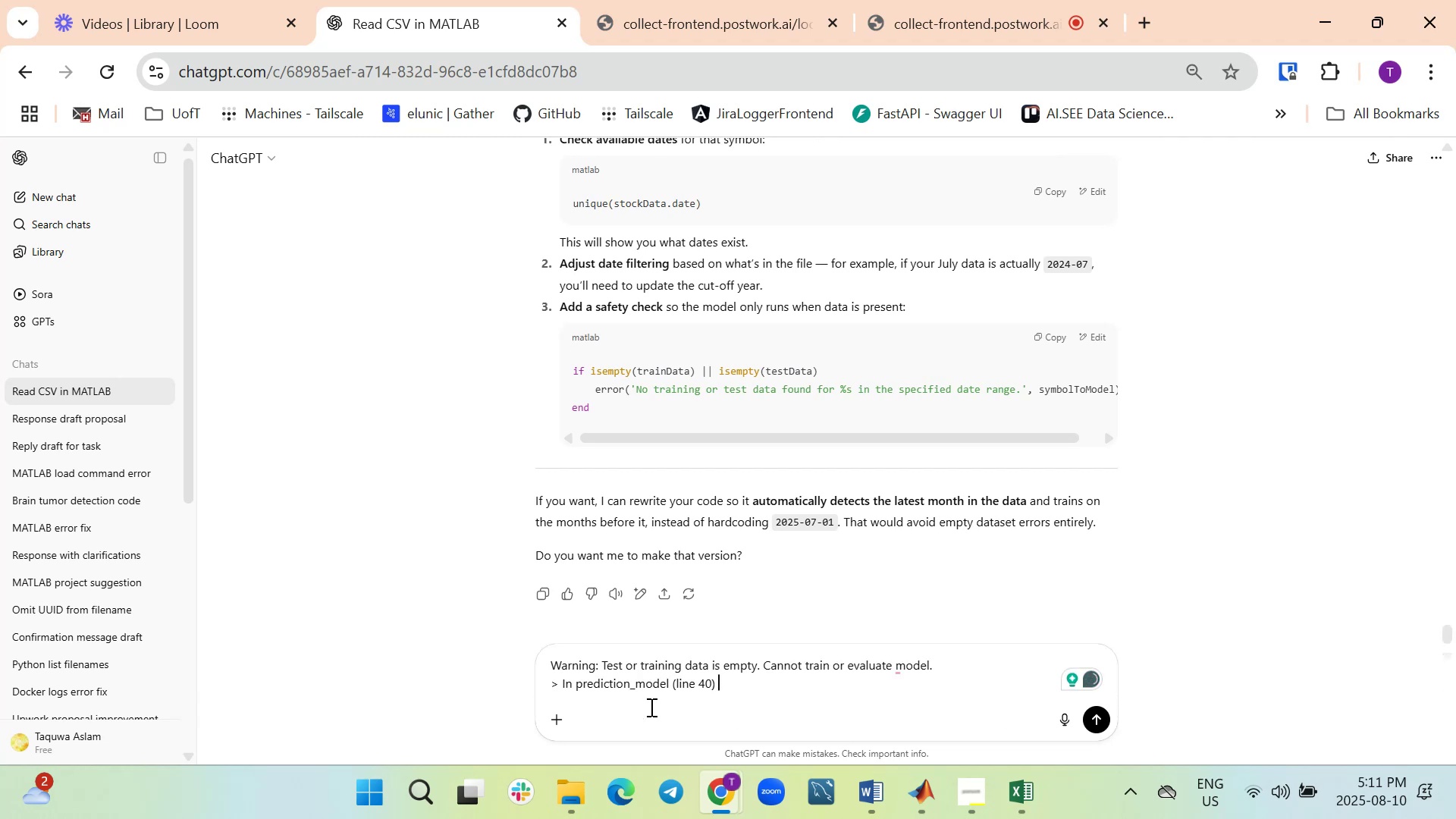 
key(Shift+Enter)
 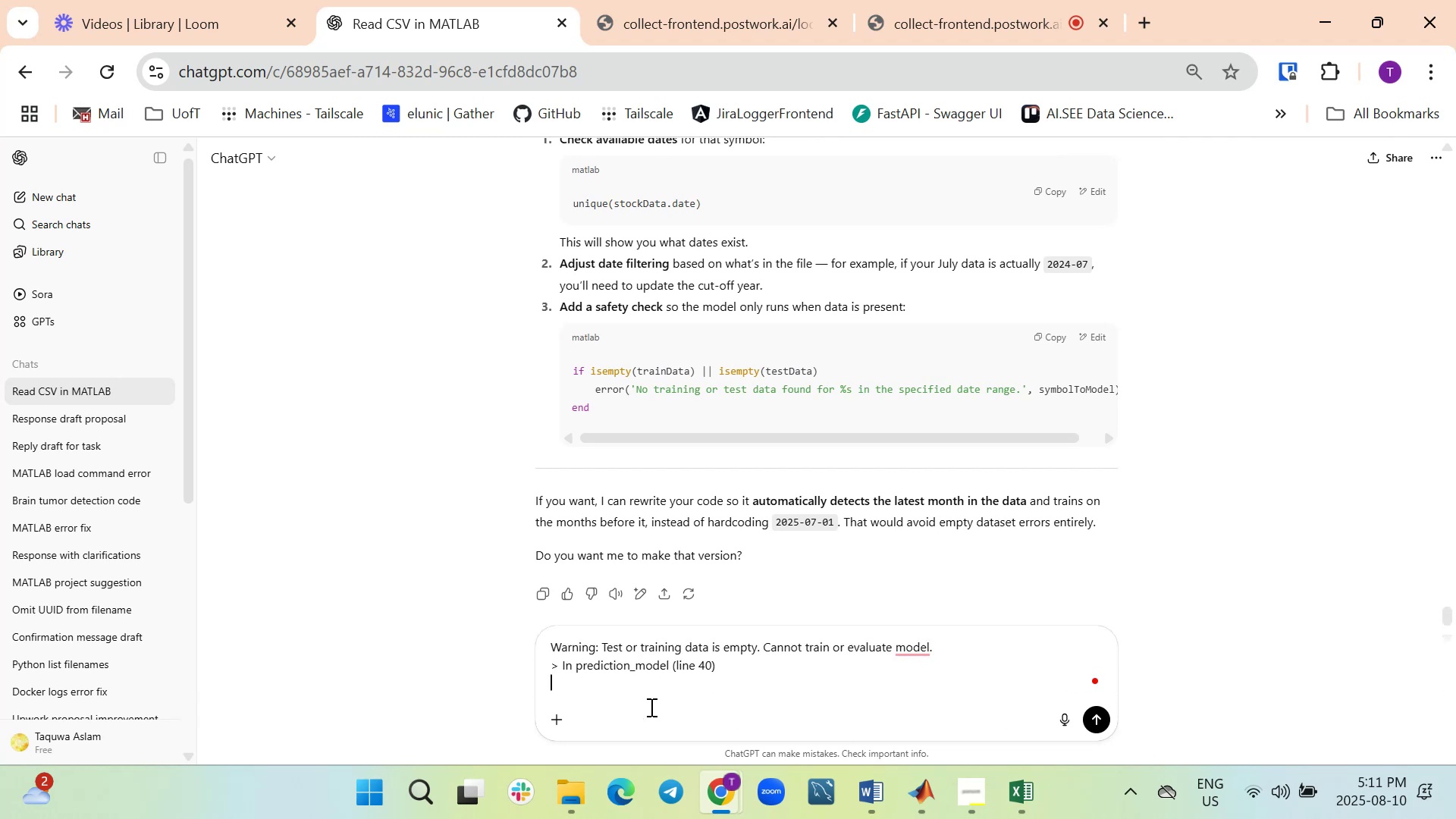 
key(Shift+Enter)
 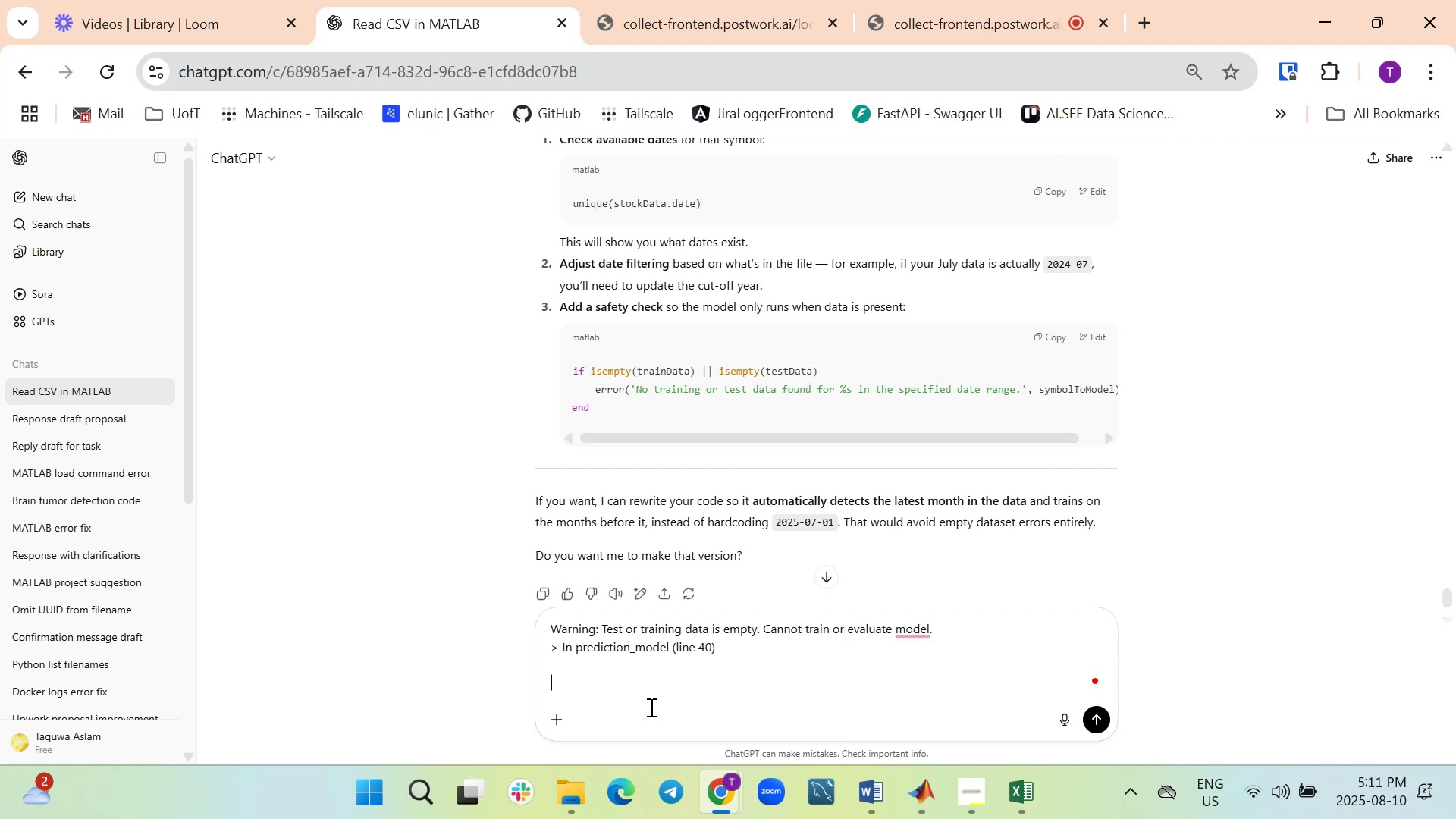 
type(i changed the dates t)
key(Backspace)
type(still it is giving this error)
 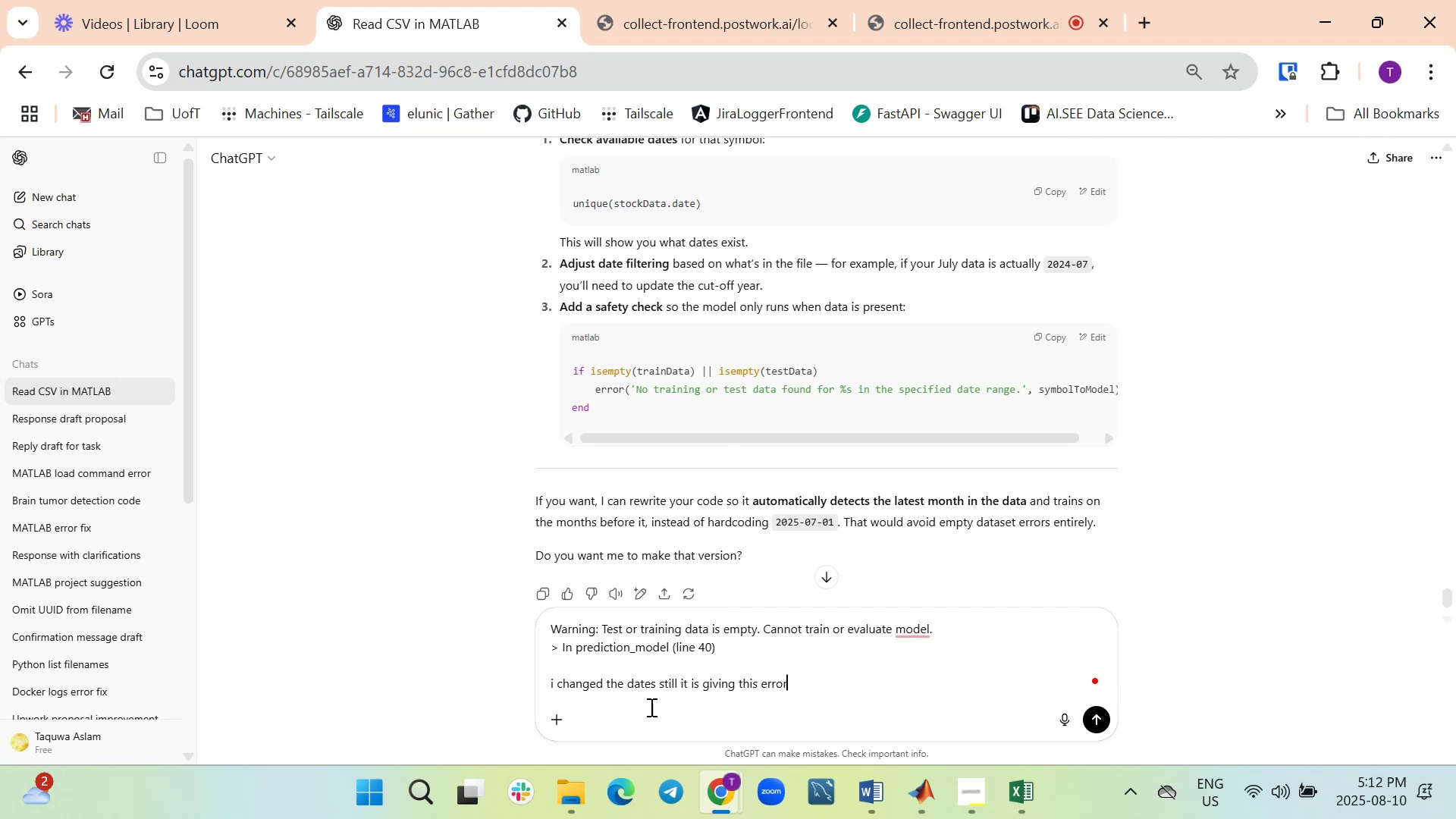 
key(Enter)
 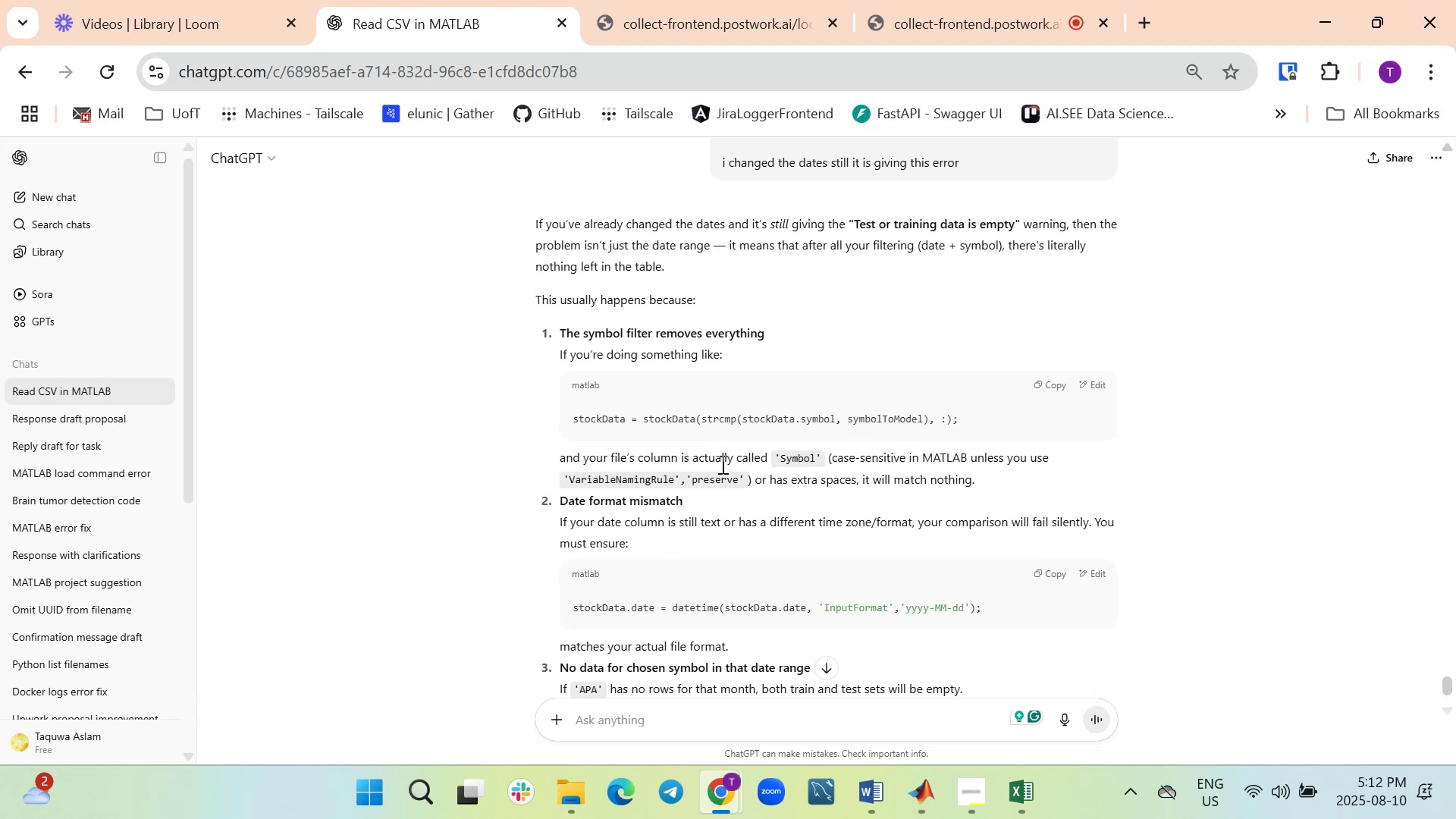 
wait(23.13)
 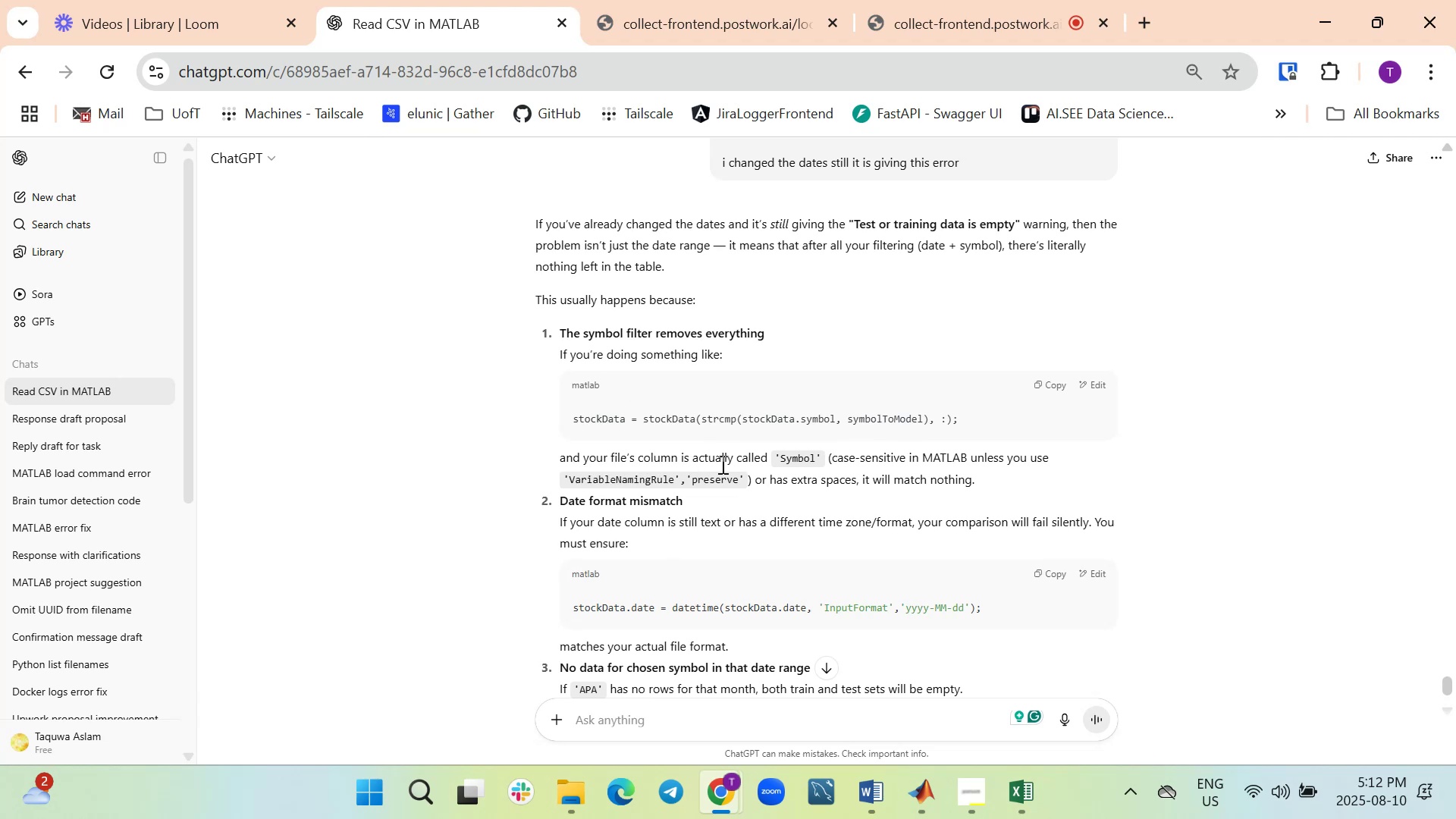 
scroll: coordinate [663, 479], scroll_direction: down, amount: 3.0
 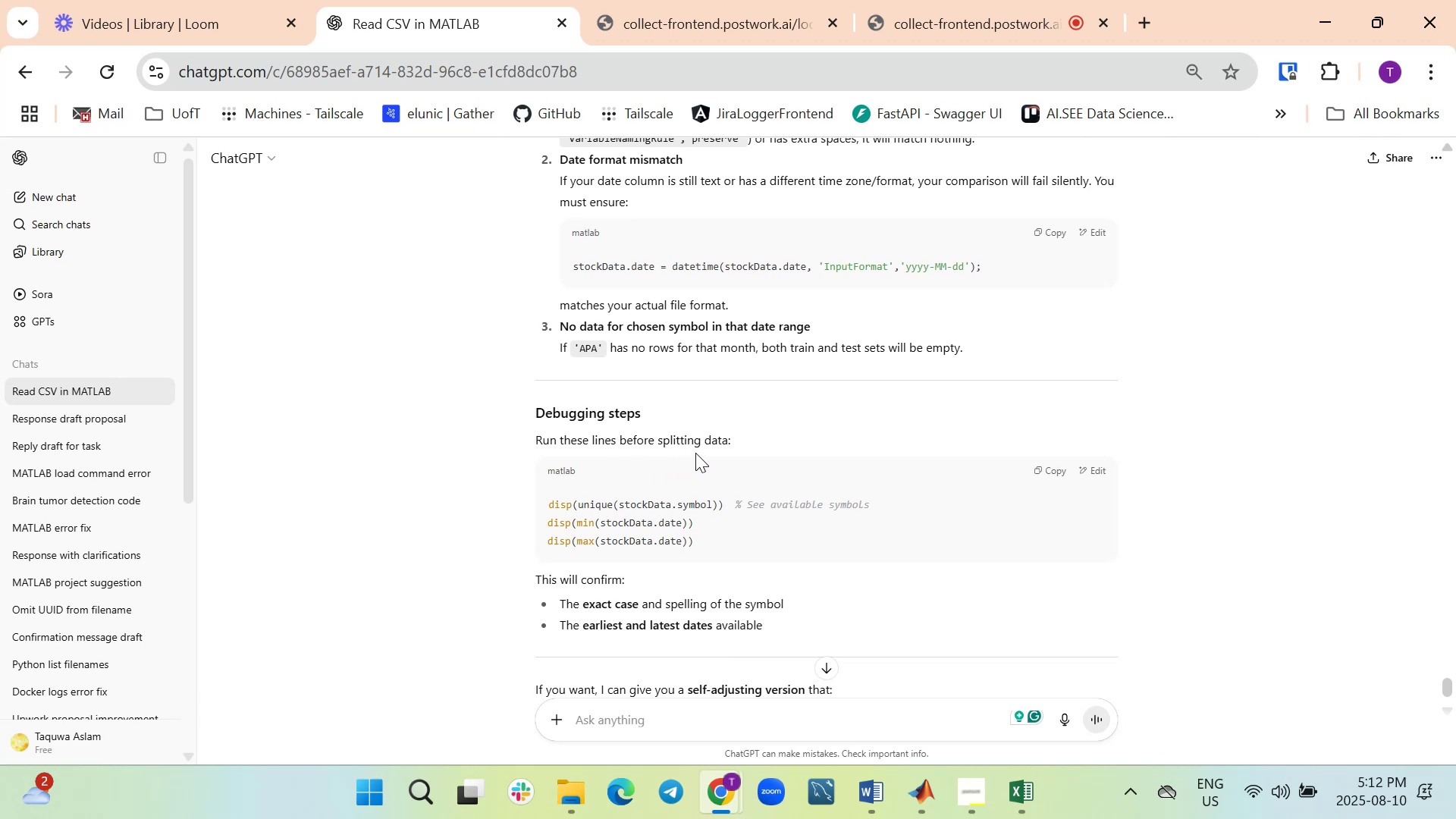 
wait(6.36)
 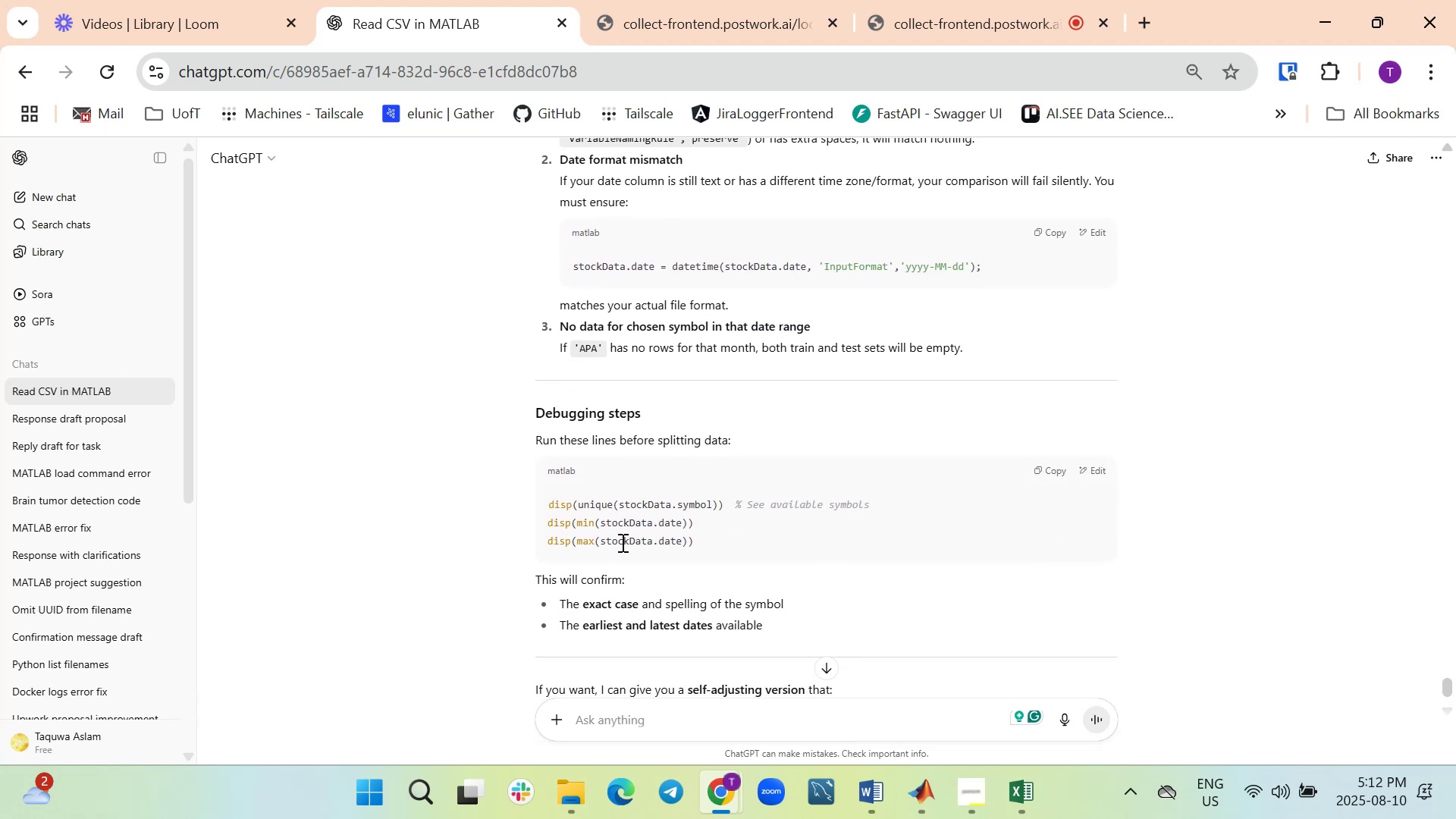 
scroll: coordinate [795, 459], scroll_direction: down, amount: 2.0
 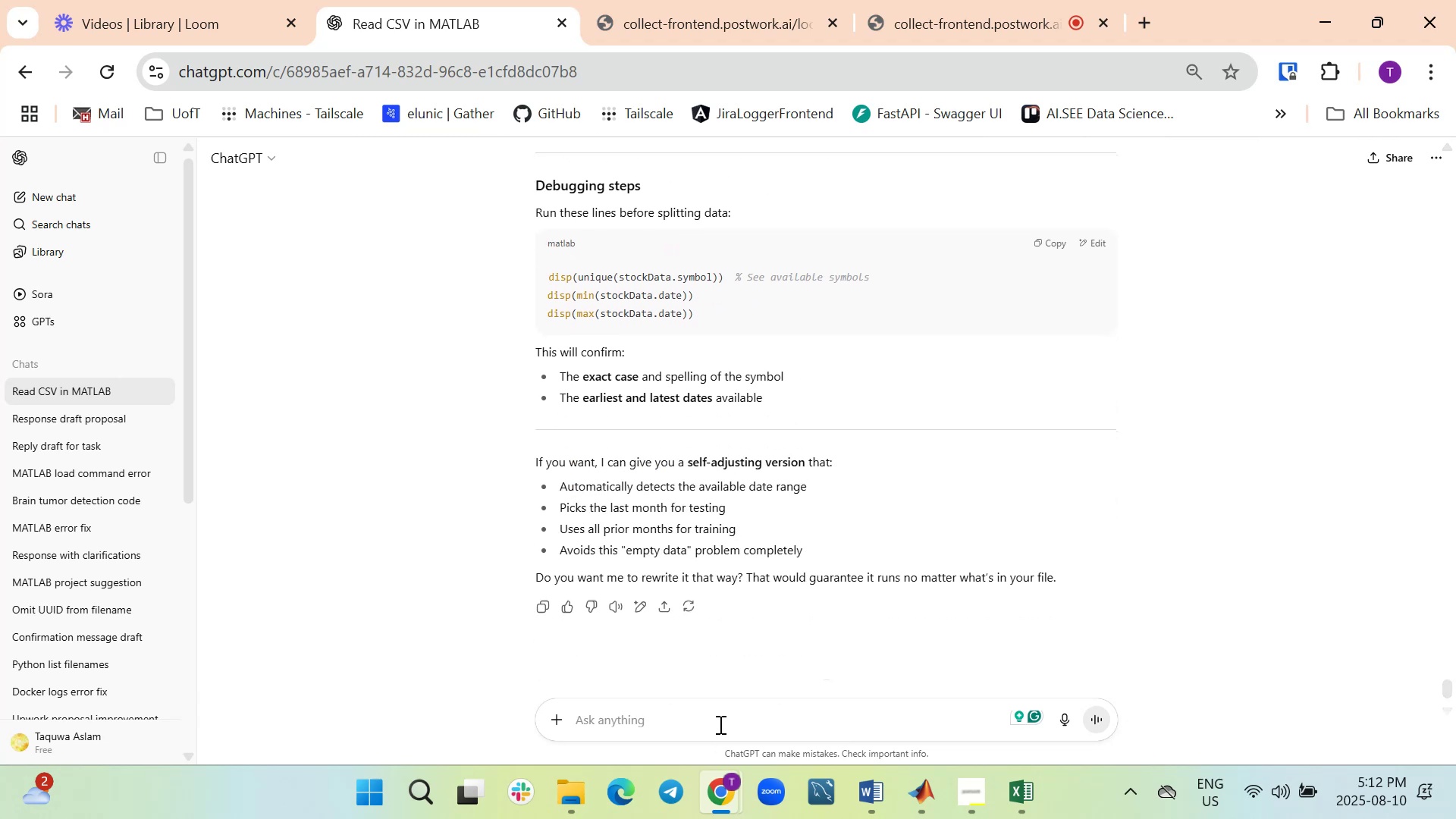 
type(can you gie)
key(Backspace)
type(ve me an updated code )
key(Backspace)
key(Backspace)
key(Backspace)
key(Backspace)
key(Backspace)
type(entire code with tha)
key(Backspace)
key(Backspace)
key(Backspace)
type(amendment to rectify the error)
 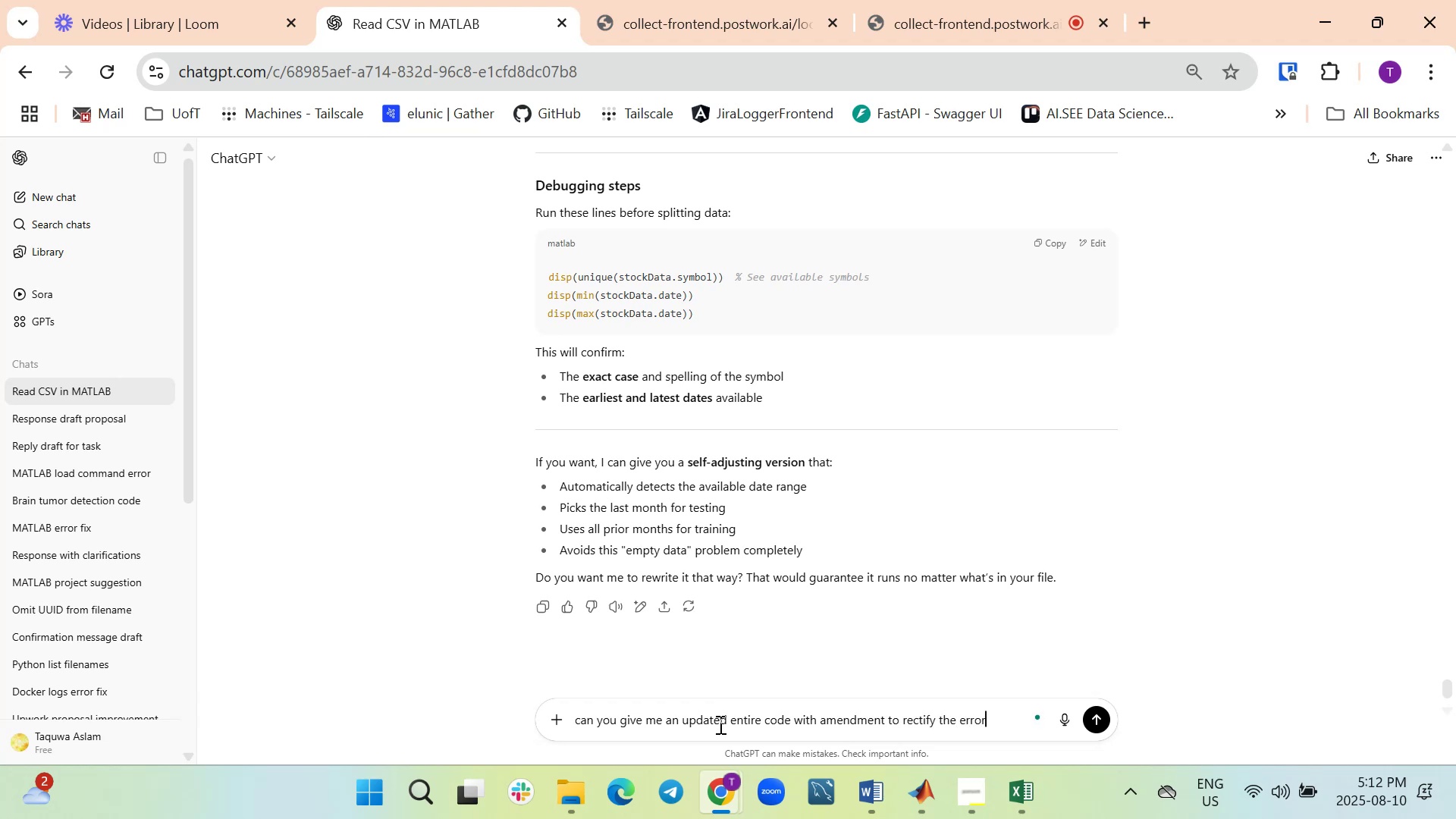 
key(Enter)
 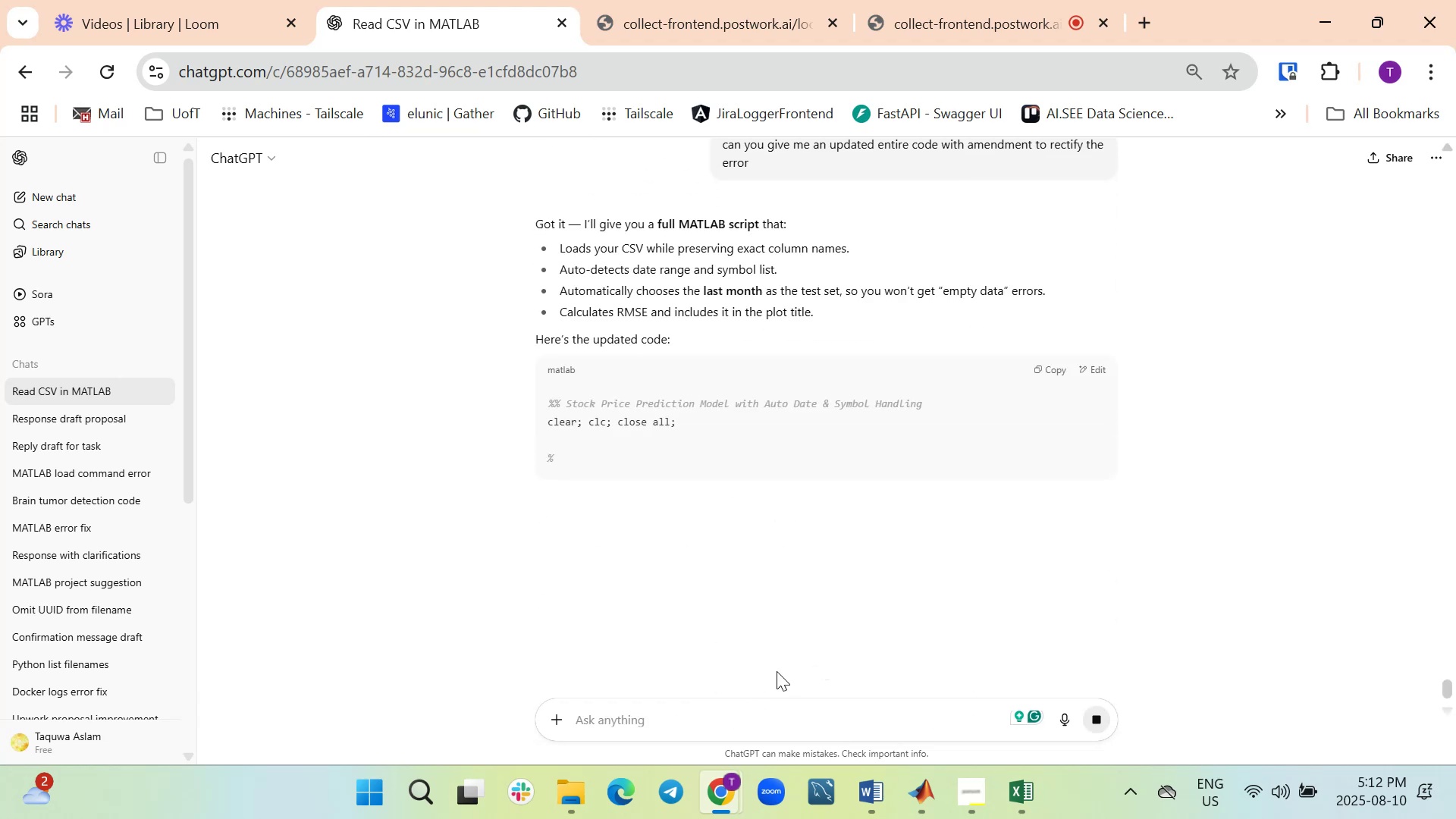 
wait(8.66)
 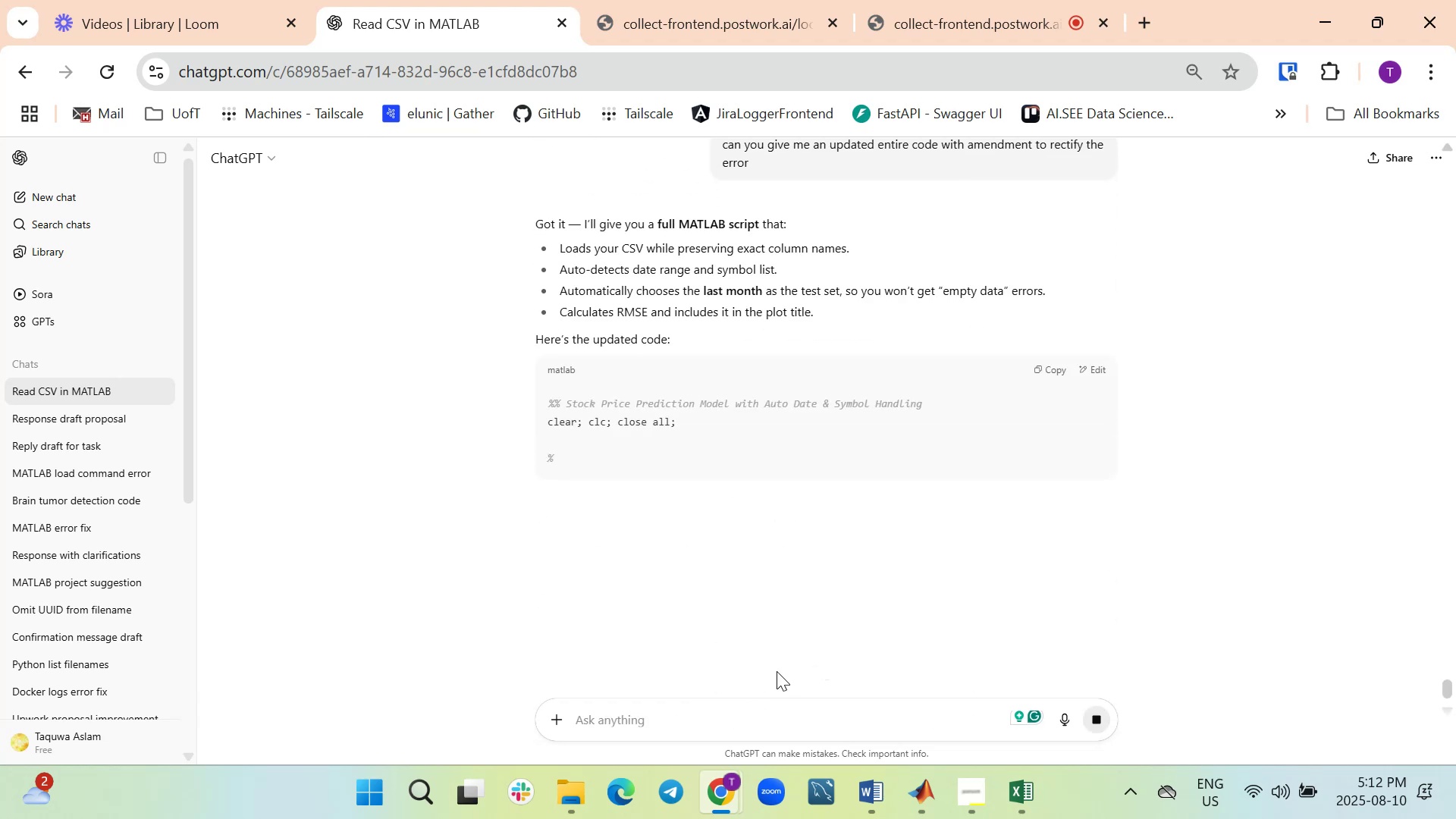 
scroll: coordinate [827, 518], scroll_direction: down, amount: 18.0
 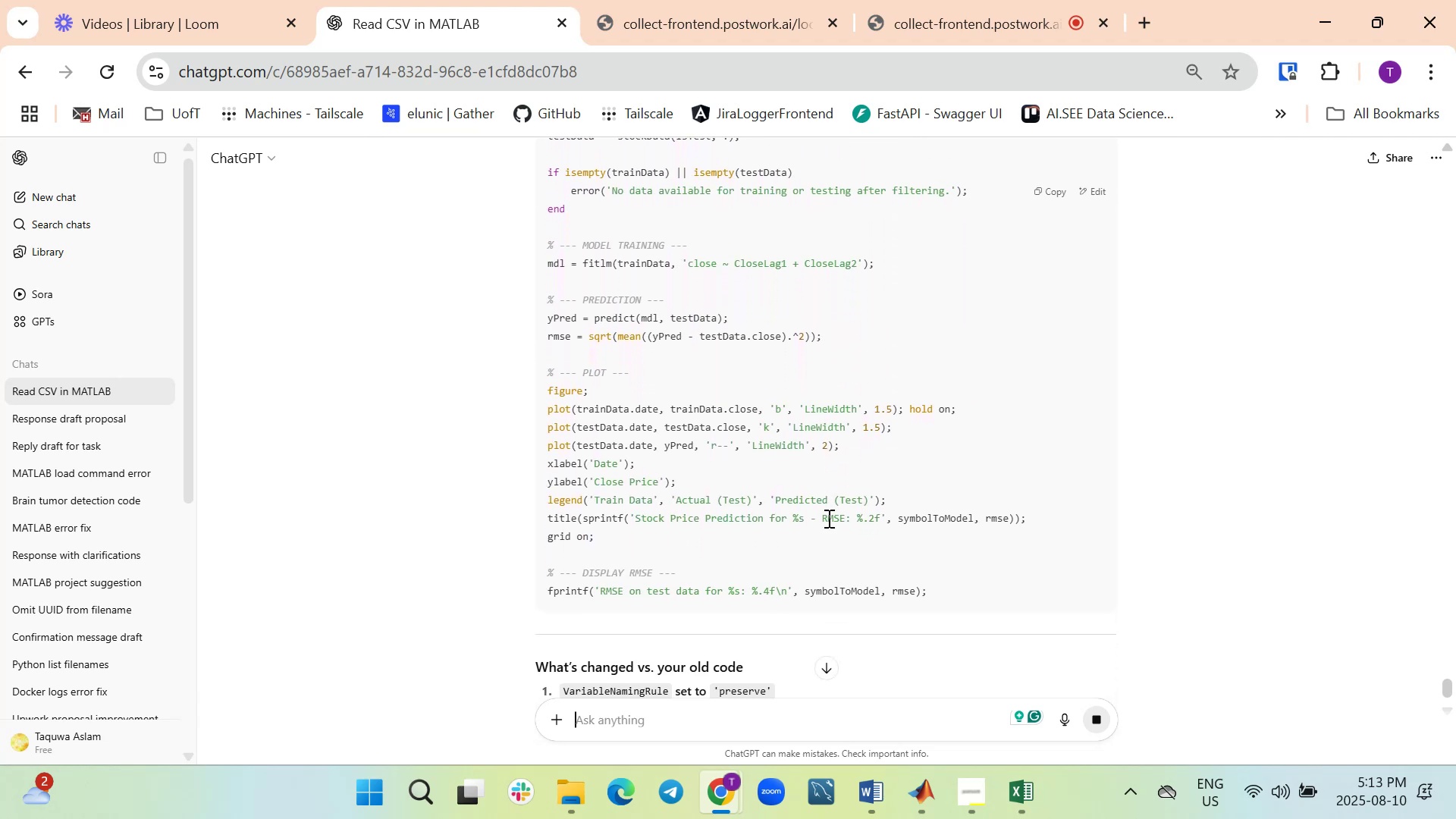 
scroll: coordinate [981, 444], scroll_direction: up, amount: 10.0
 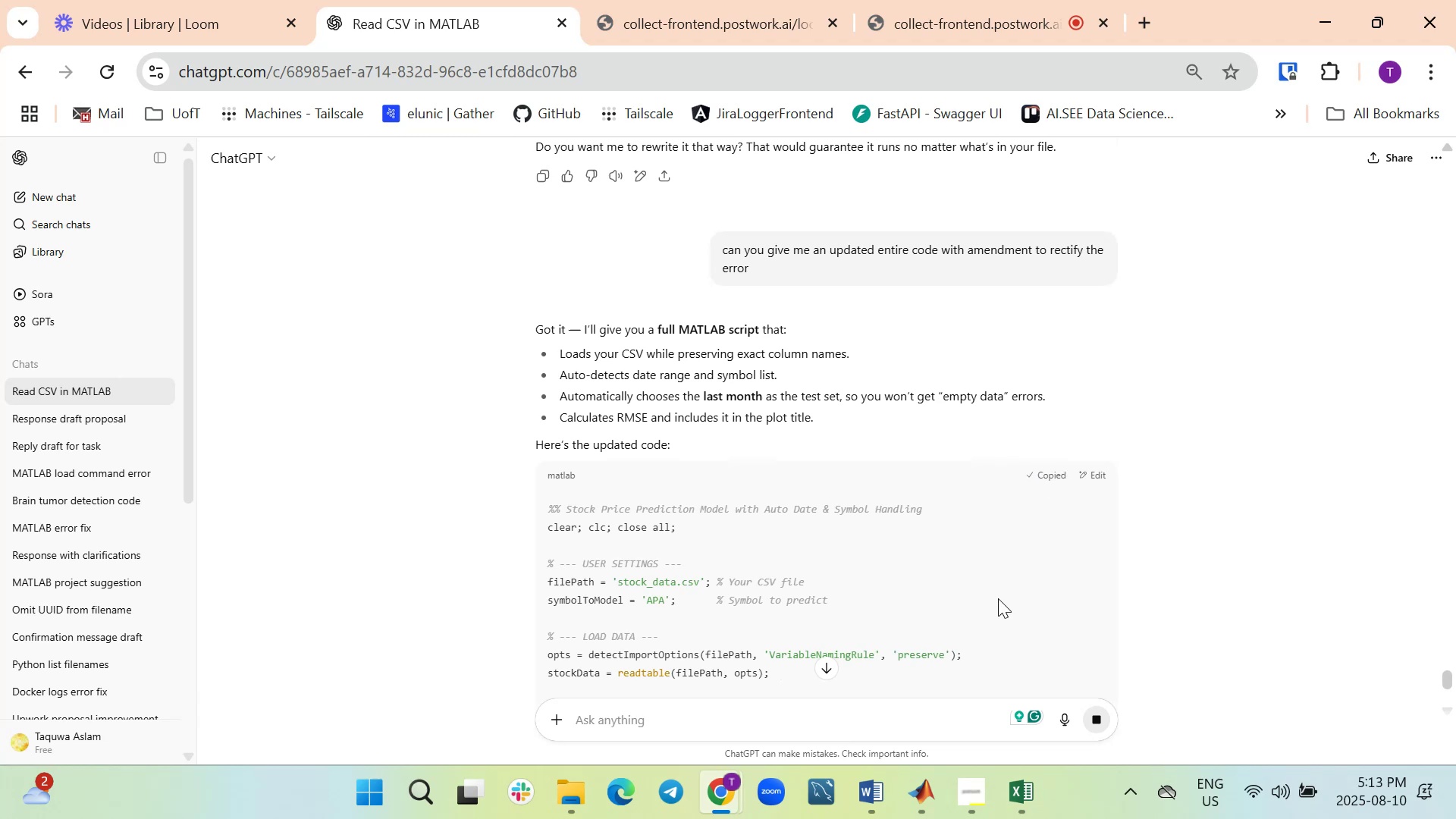 
left_click([923, 802])
 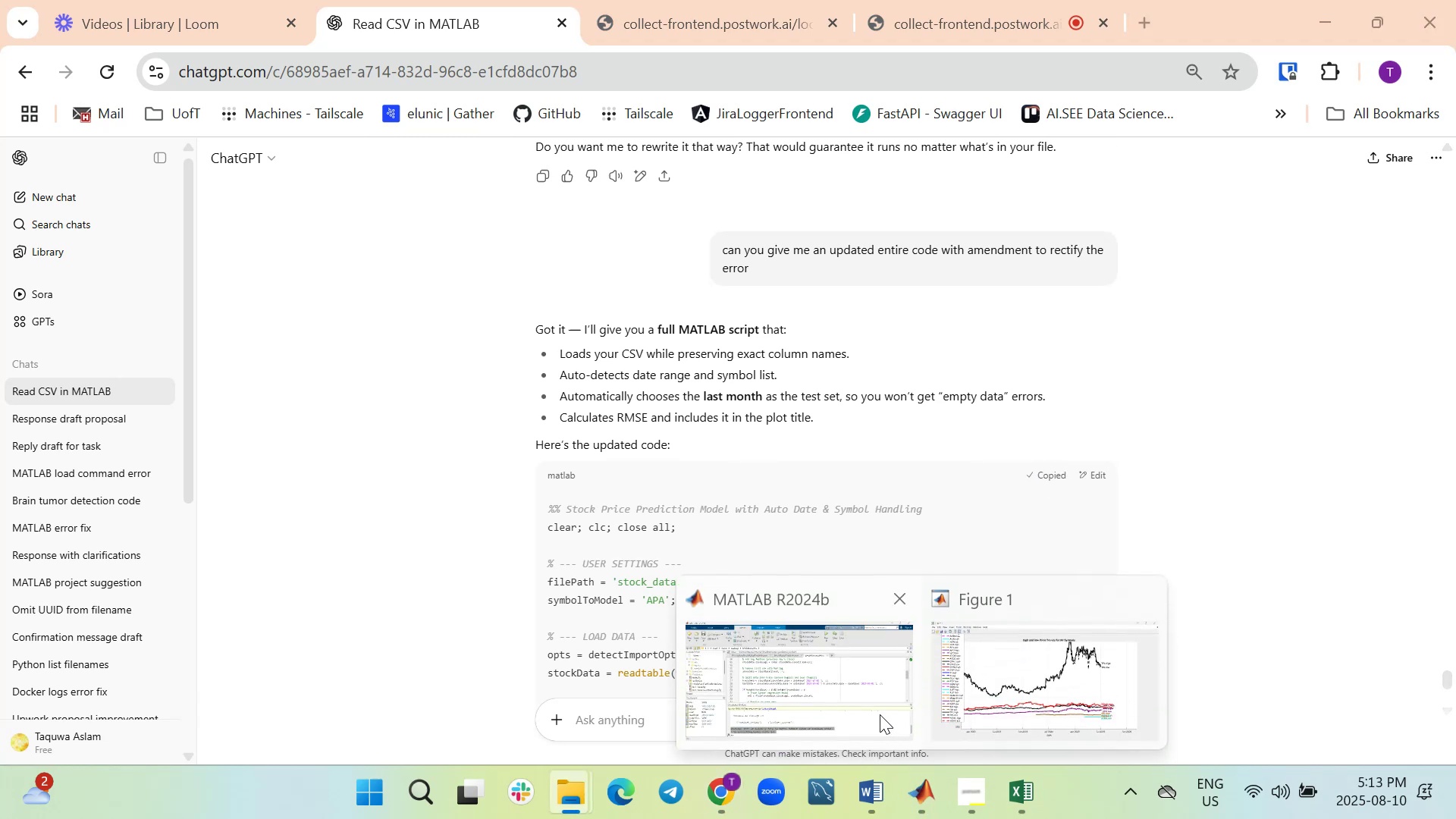 
left_click([878, 714])
 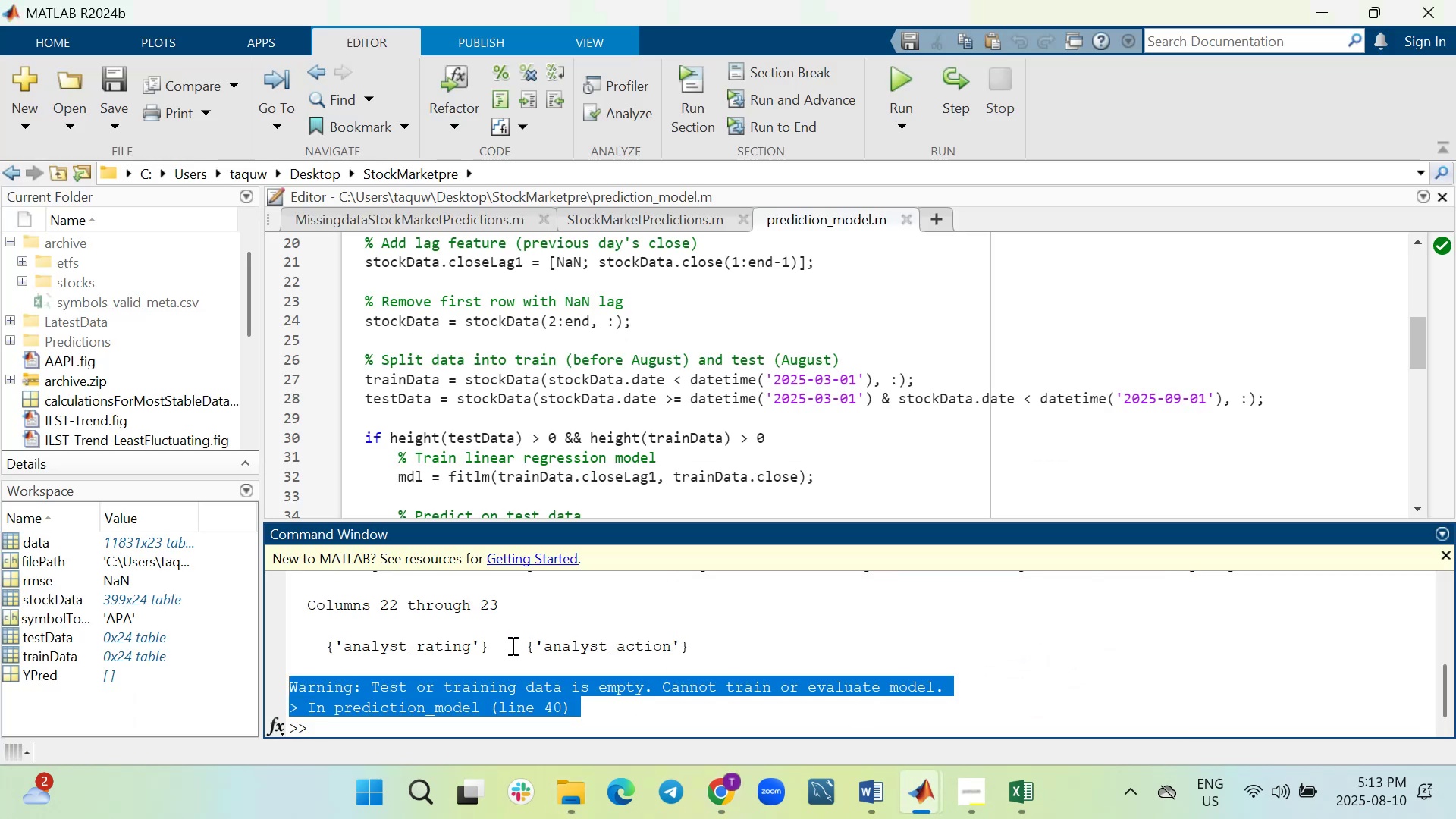 
scroll: coordinate [552, 517], scroll_direction: up, amount: 4.0
 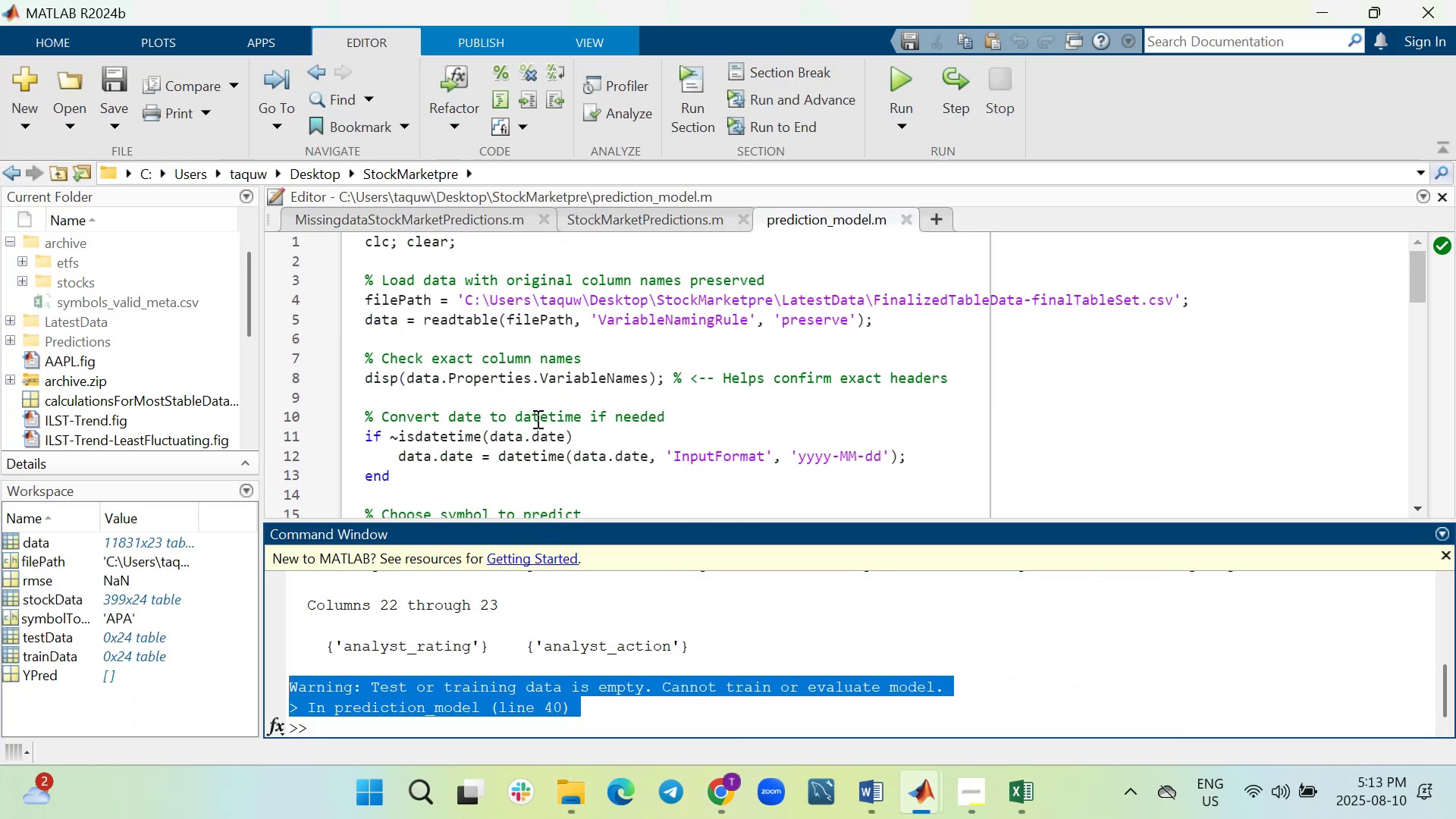 
left_click([539, 412])
 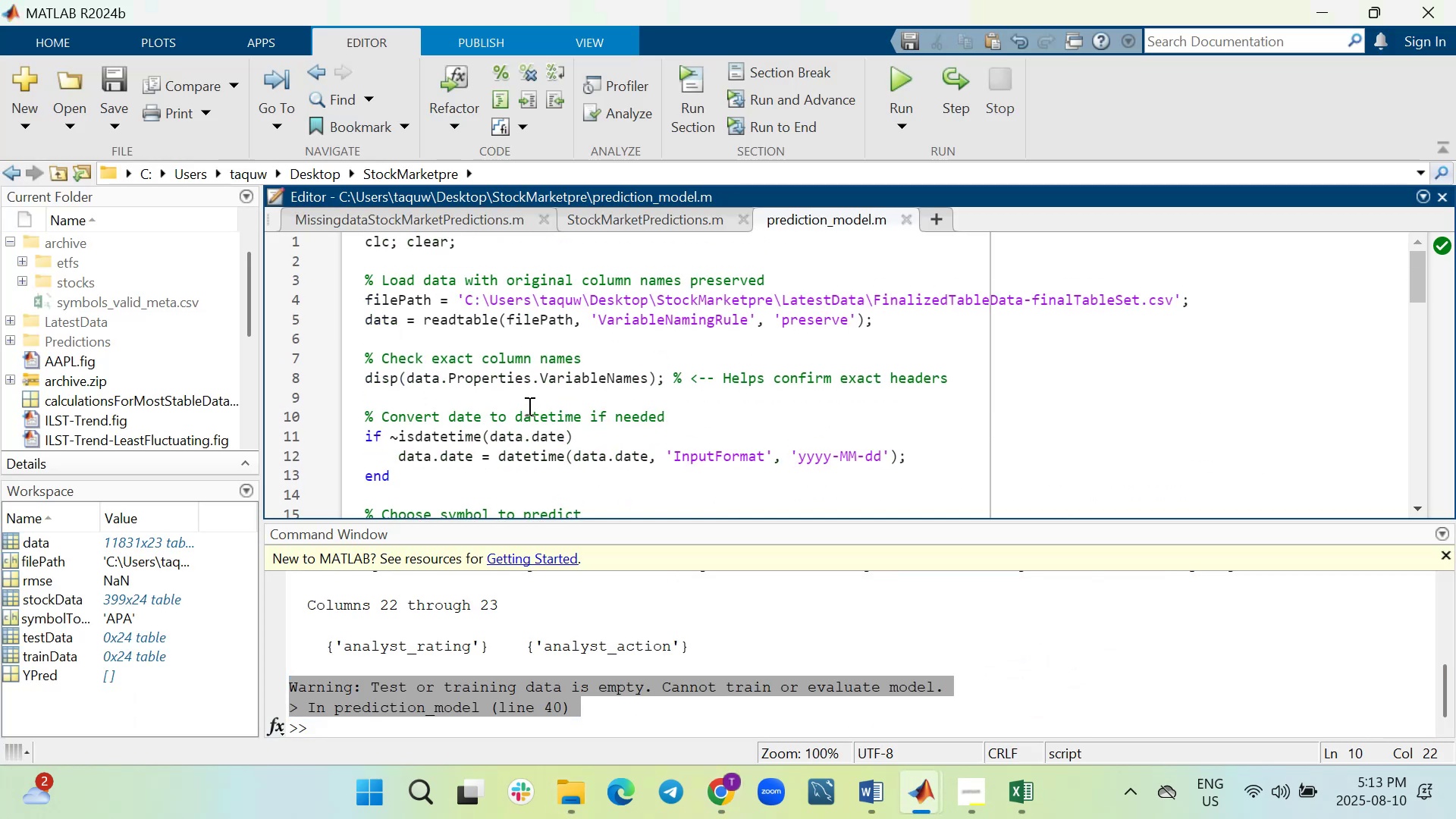 
key(Control+A)
 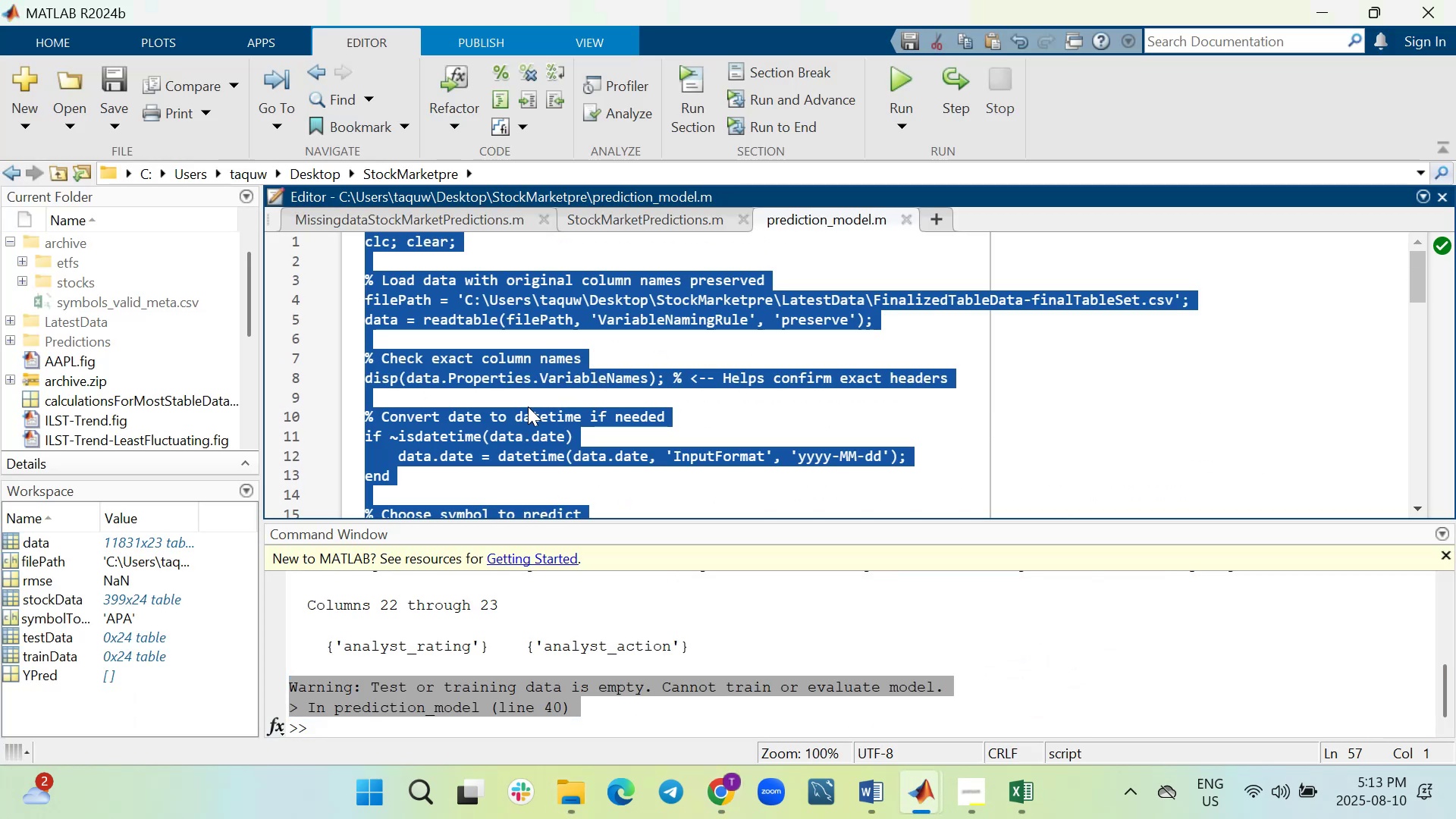 
key(Control+V)
 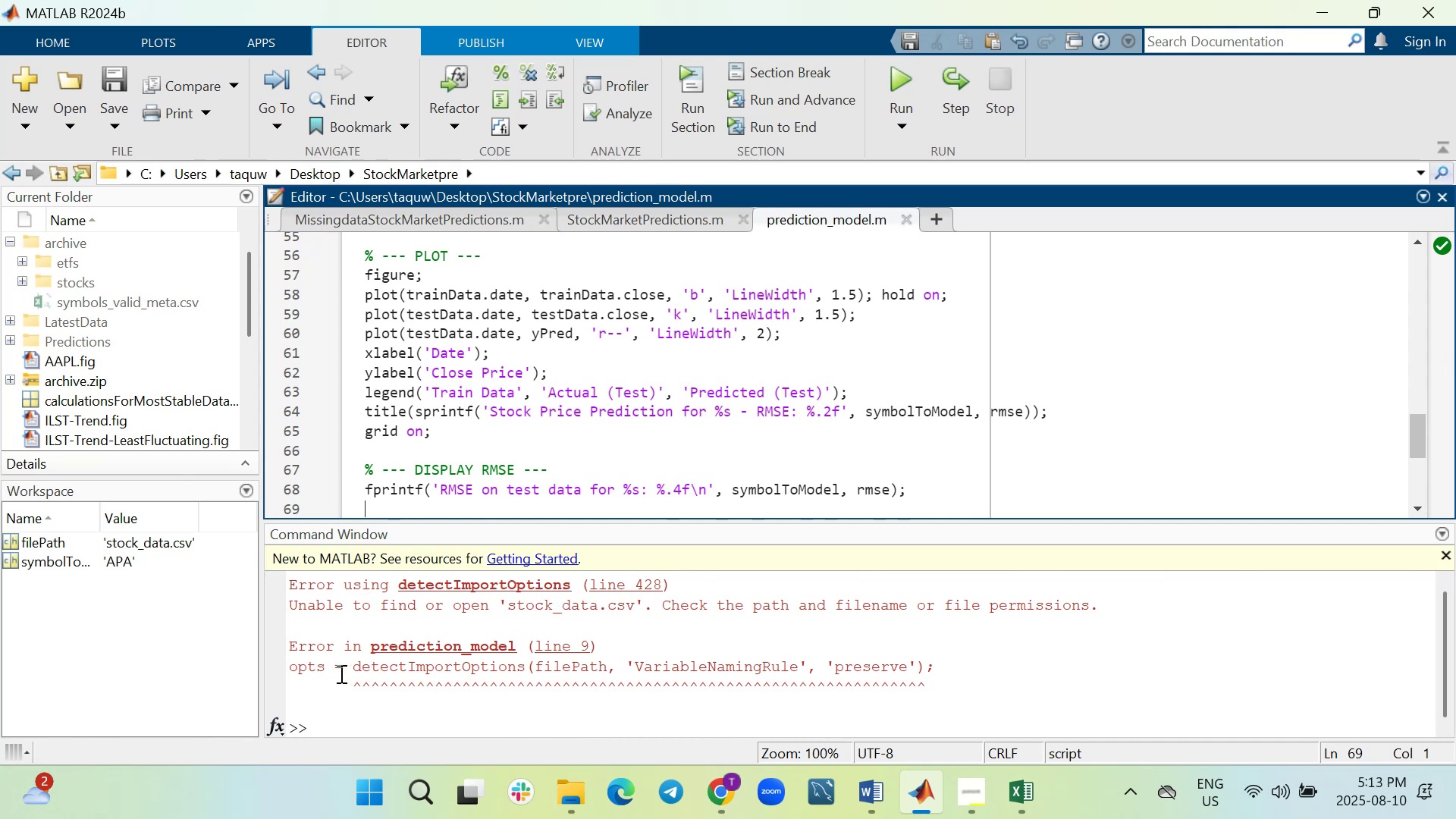 
wait(7.2)
 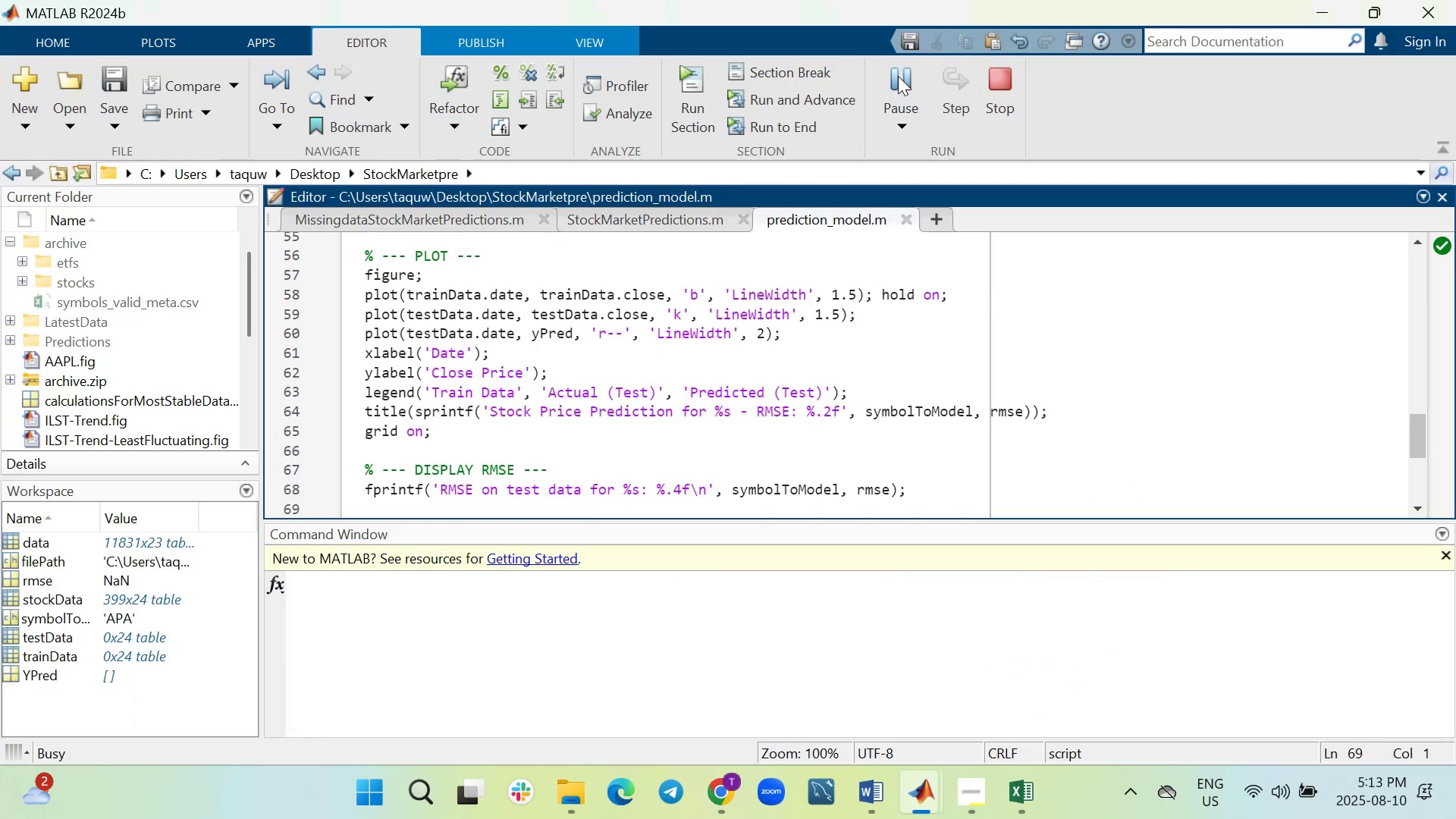 
scroll: coordinate [976, 668], scroll_direction: down, amount: 9.0
 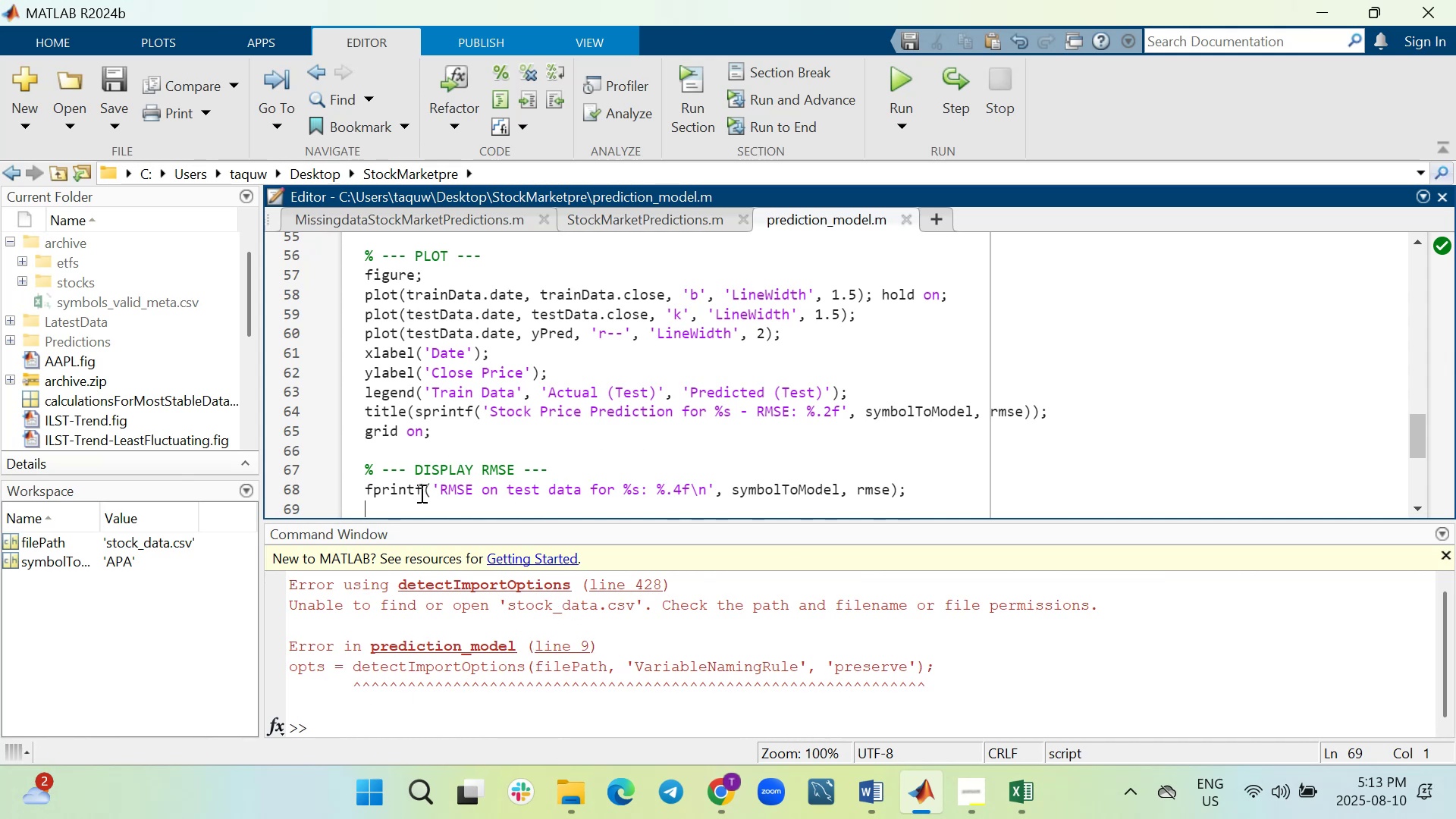 
scroll: coordinate [364, 388], scroll_direction: up, amount: 15.0
 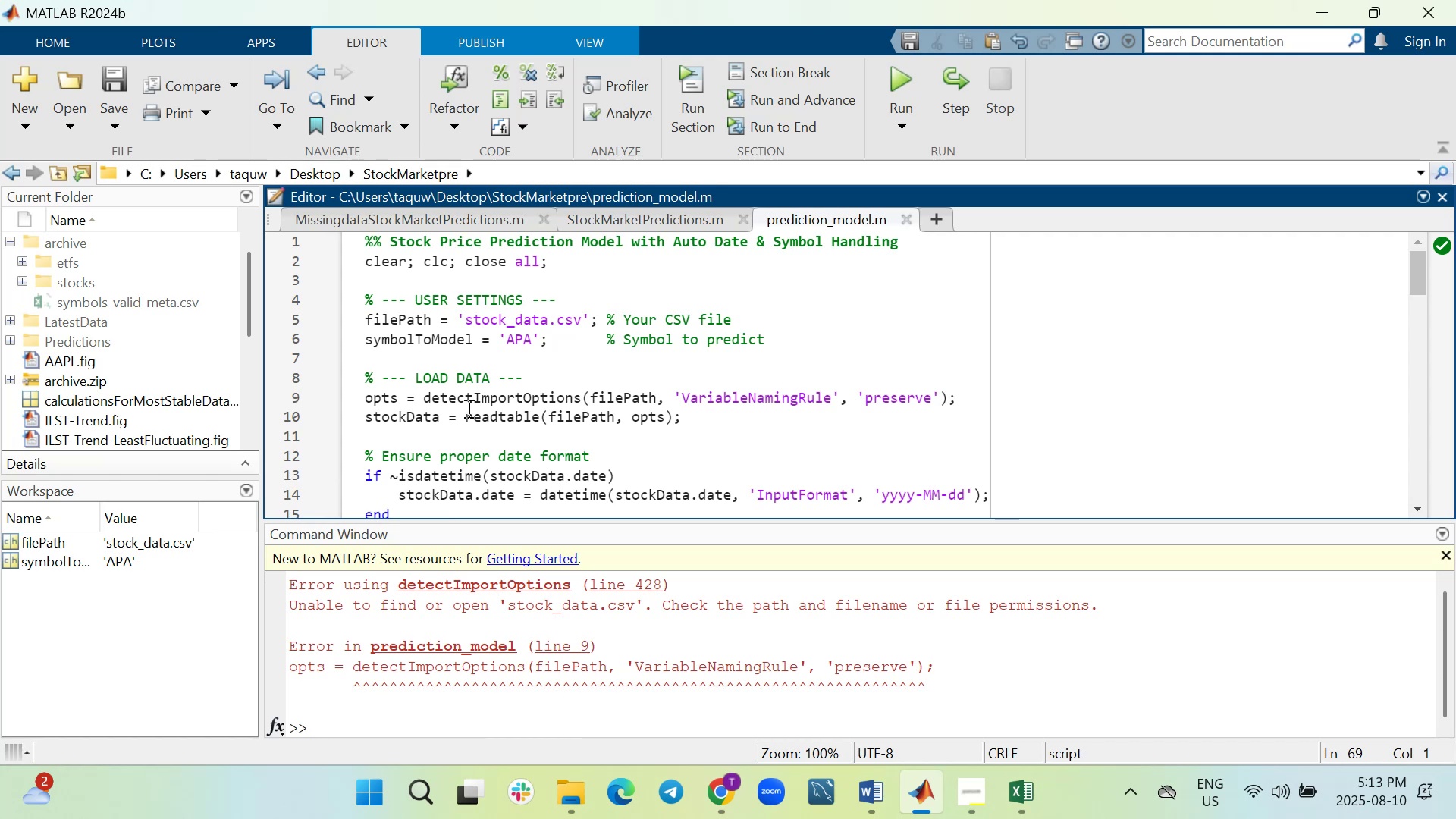 
scroll: coordinate [934, 666], scroll_direction: down, amount: 4.0
 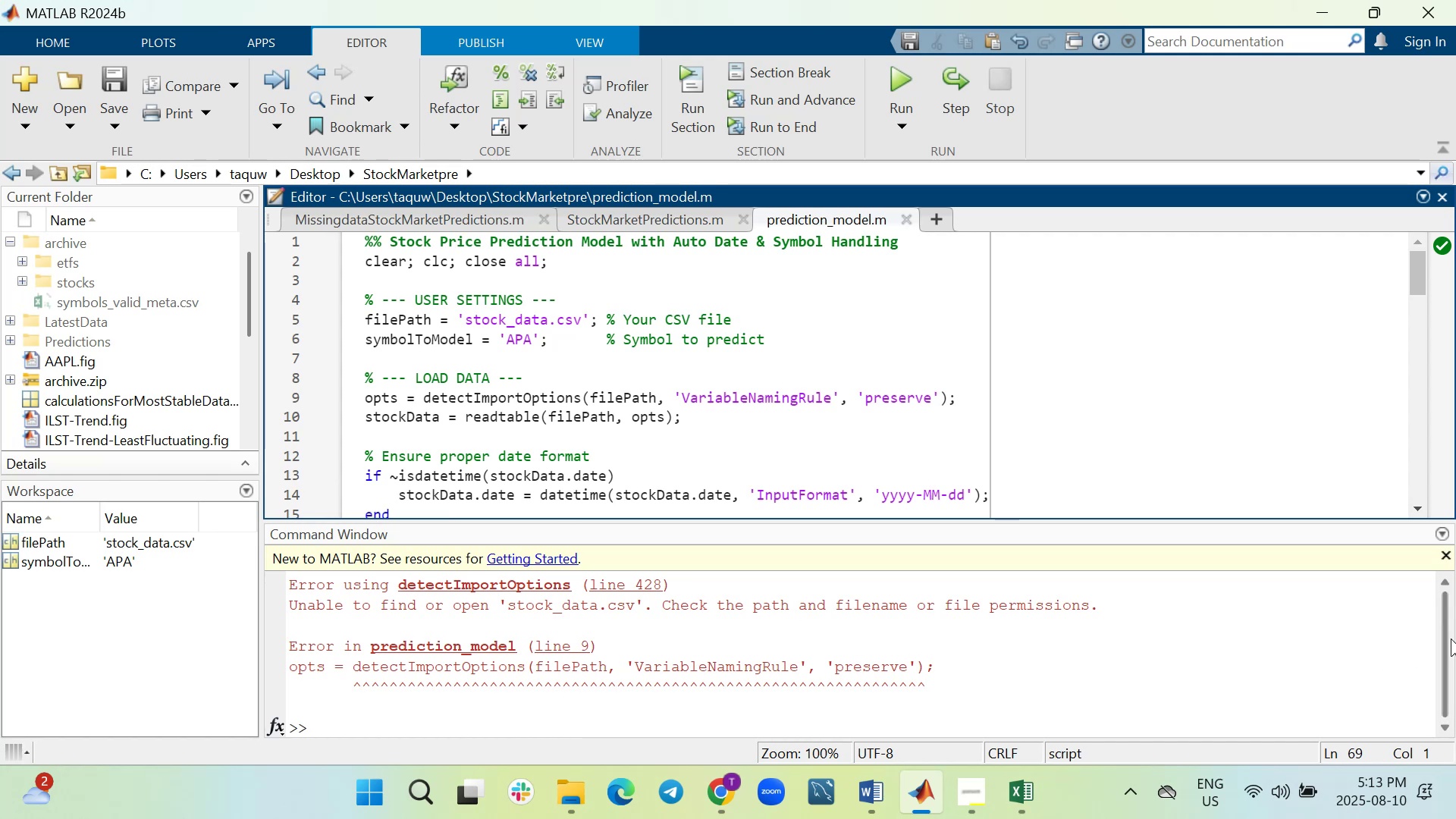 
left_click_drag(start_coordinate=[1444, 648], to_coordinate=[1442, 676])
 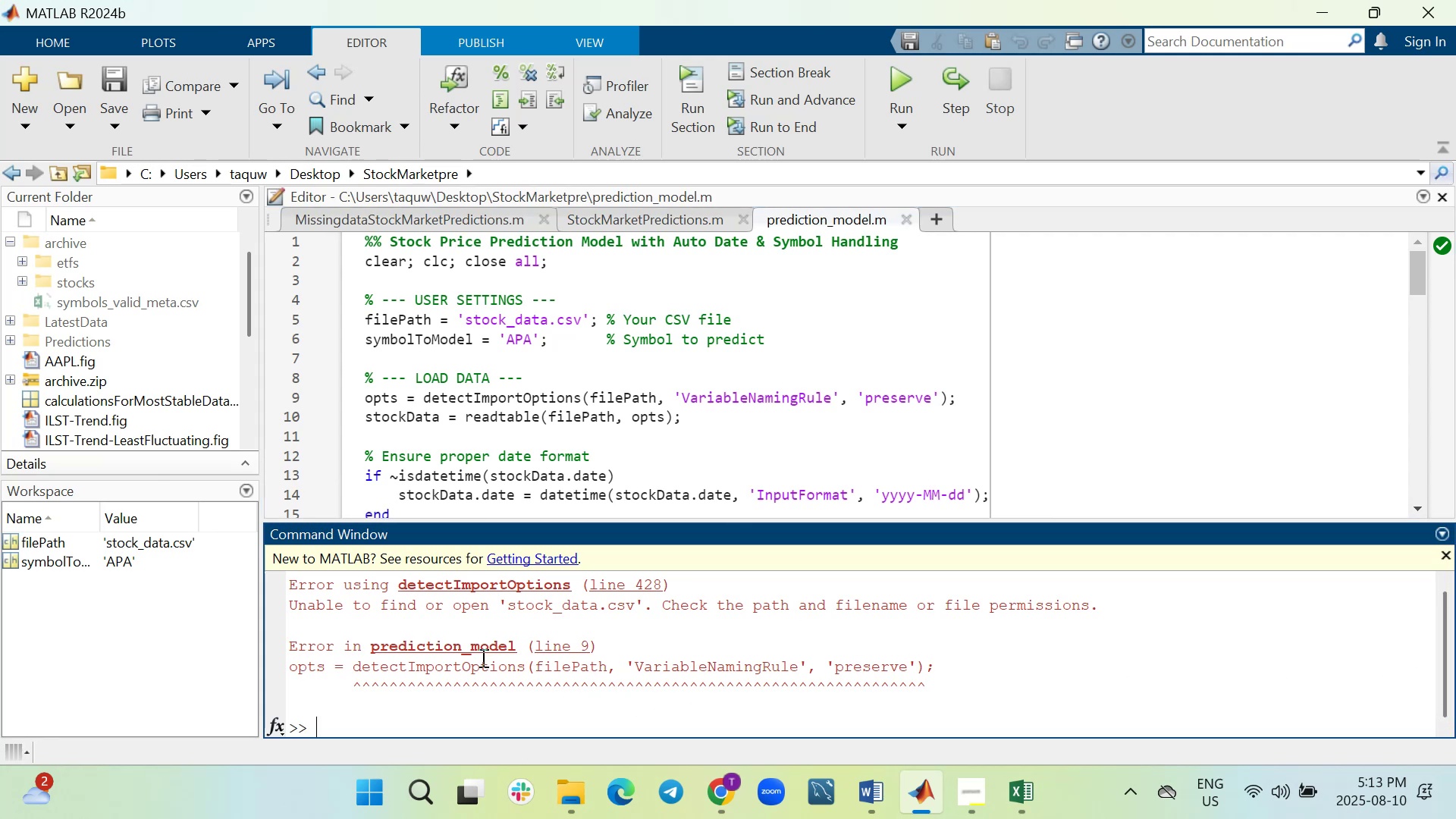 
left_click_drag(start_coordinate=[961, 674], to_coordinate=[240, 630])
 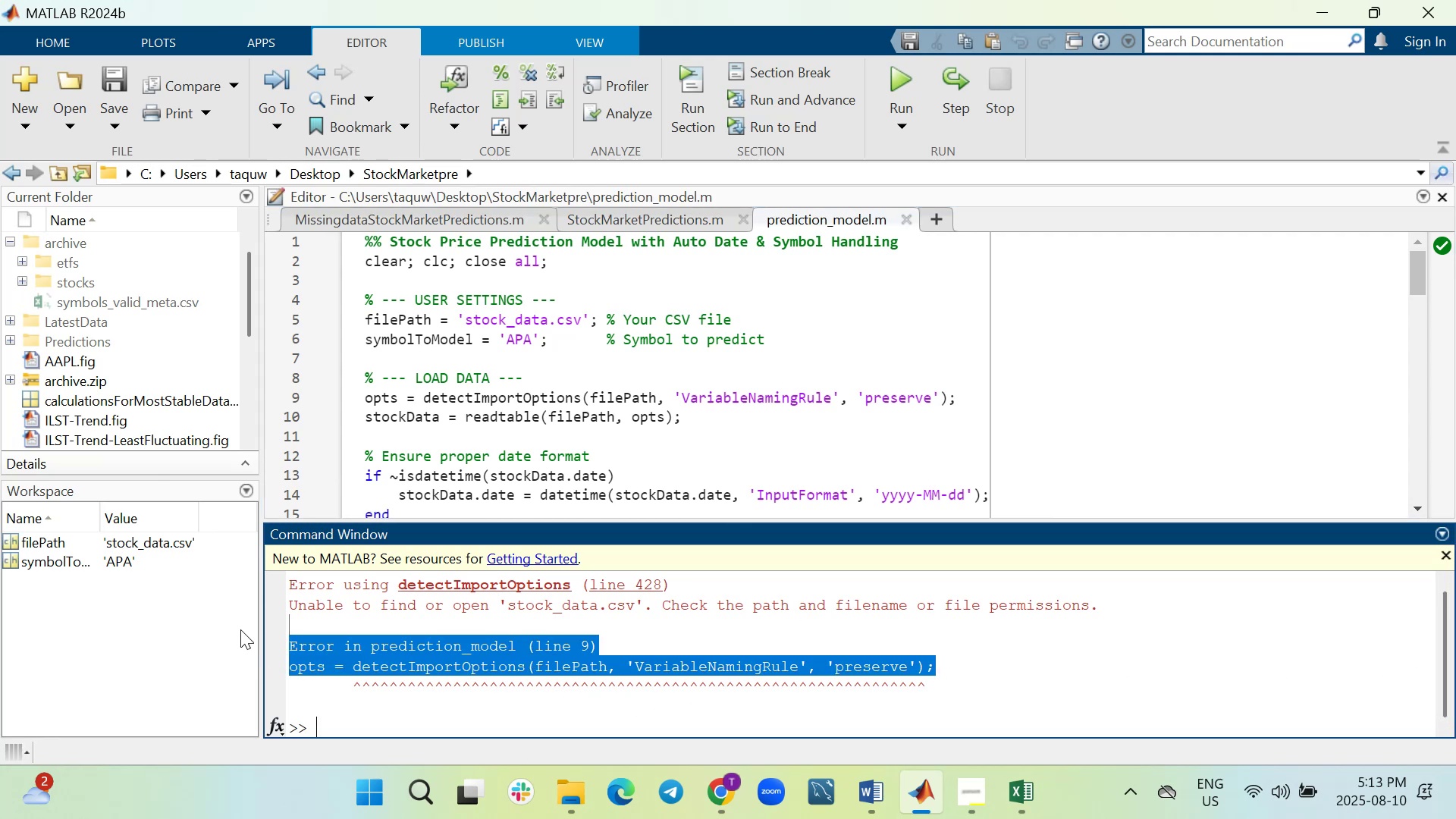 
key(Control+C)
 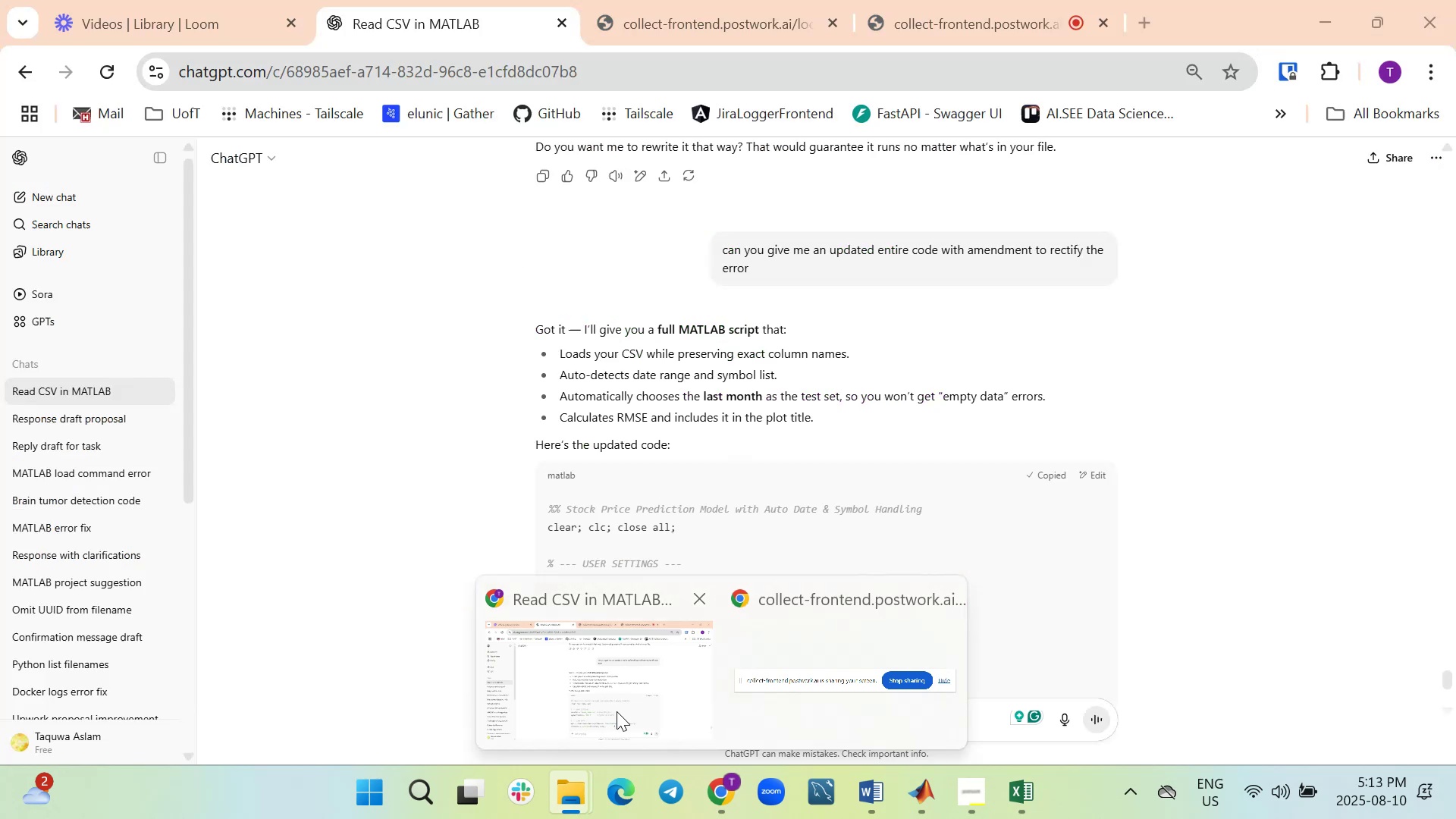 
key(Control+V)
 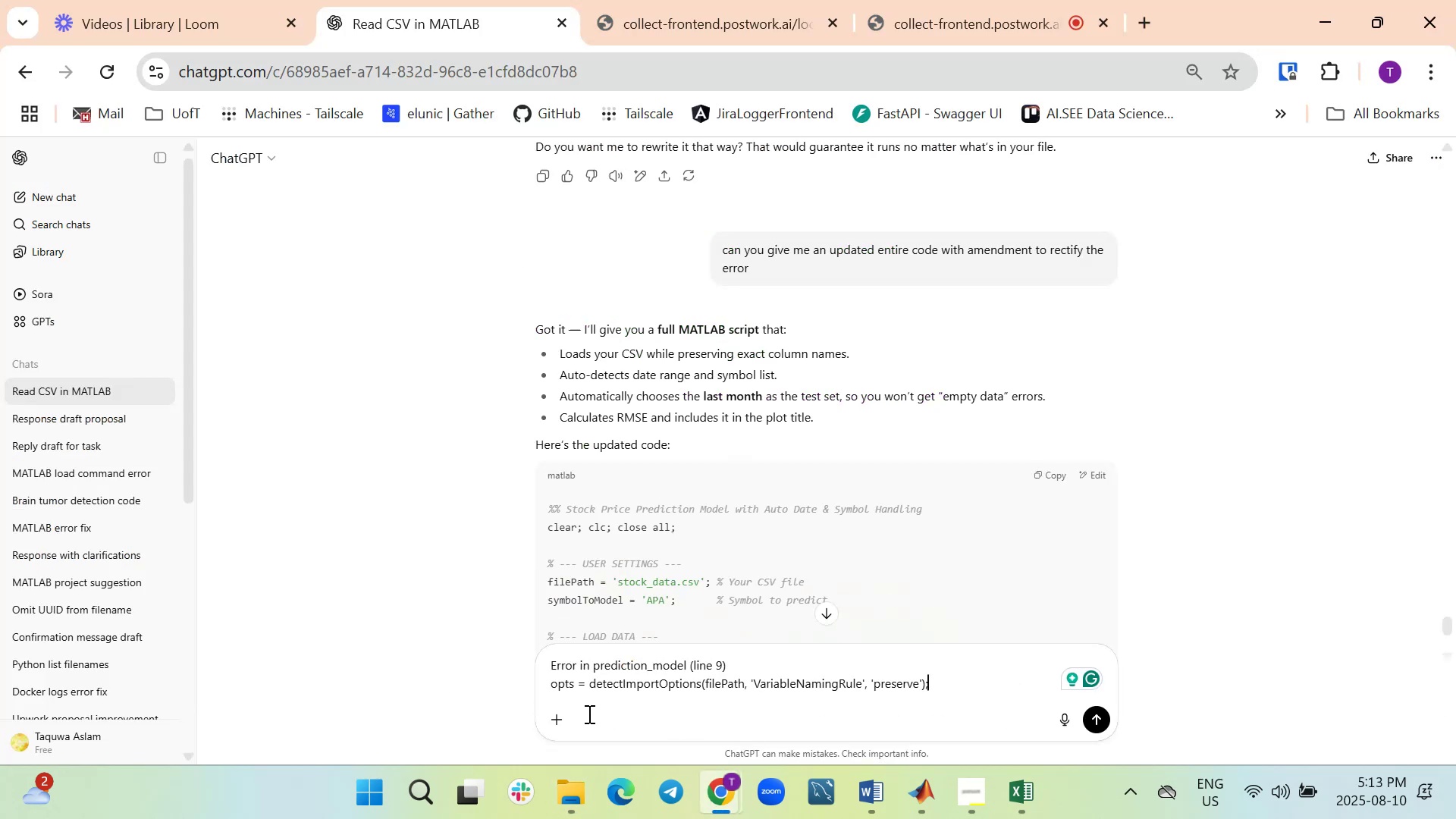 
key(Enter)
 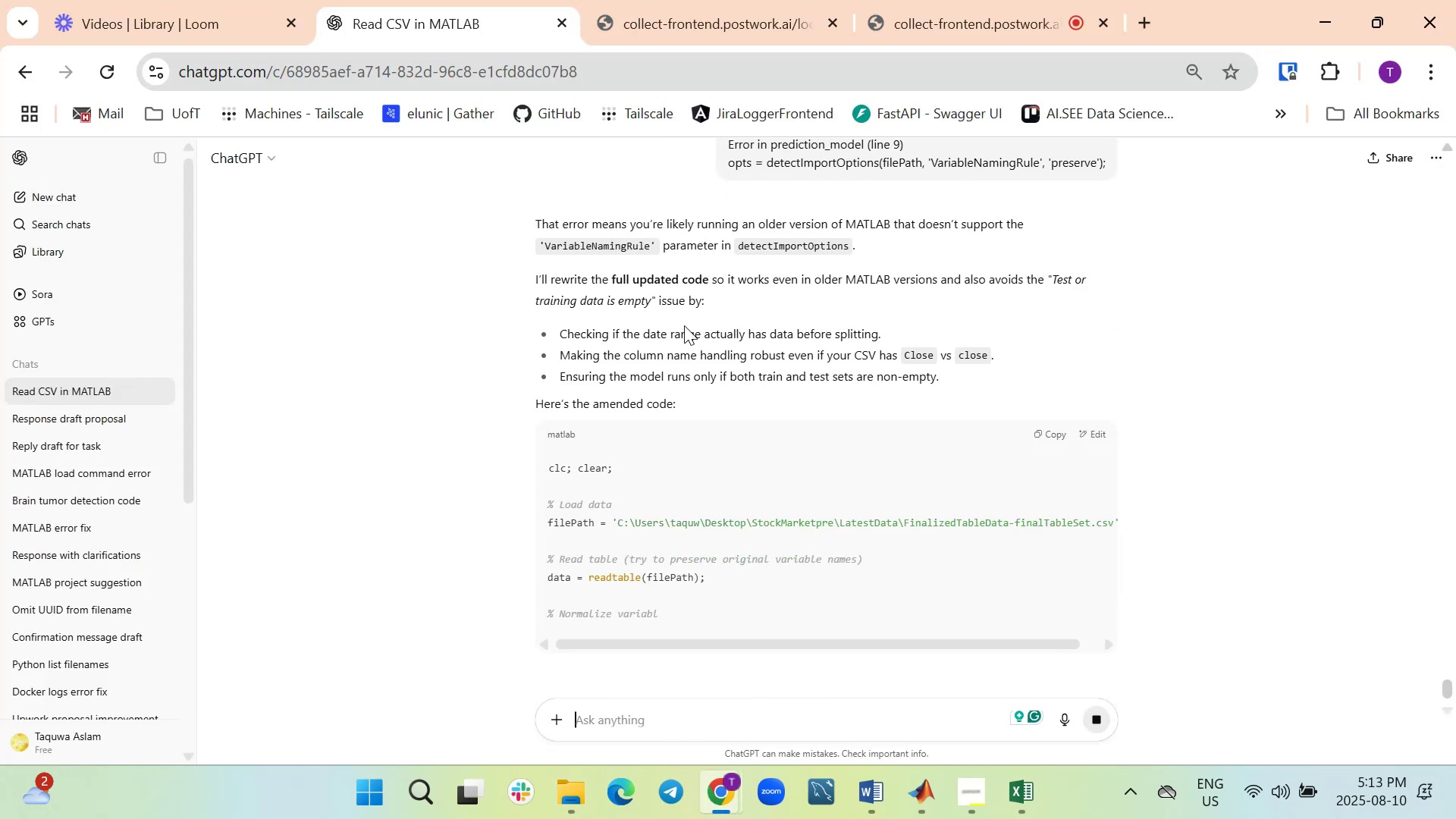 
wait(6.86)
 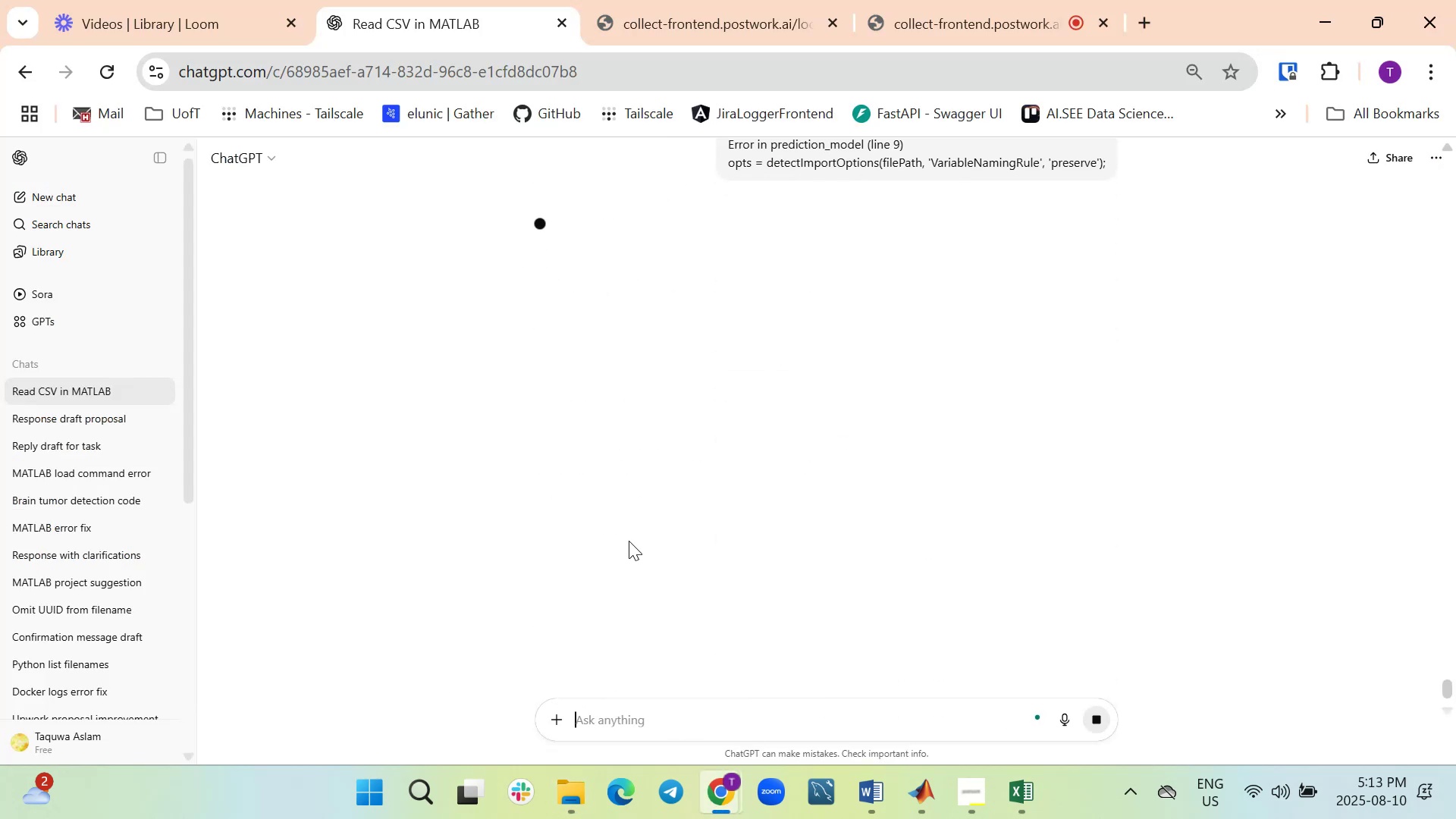 
scroll: coordinate [974, 462], scroll_direction: down, amount: 15.0
 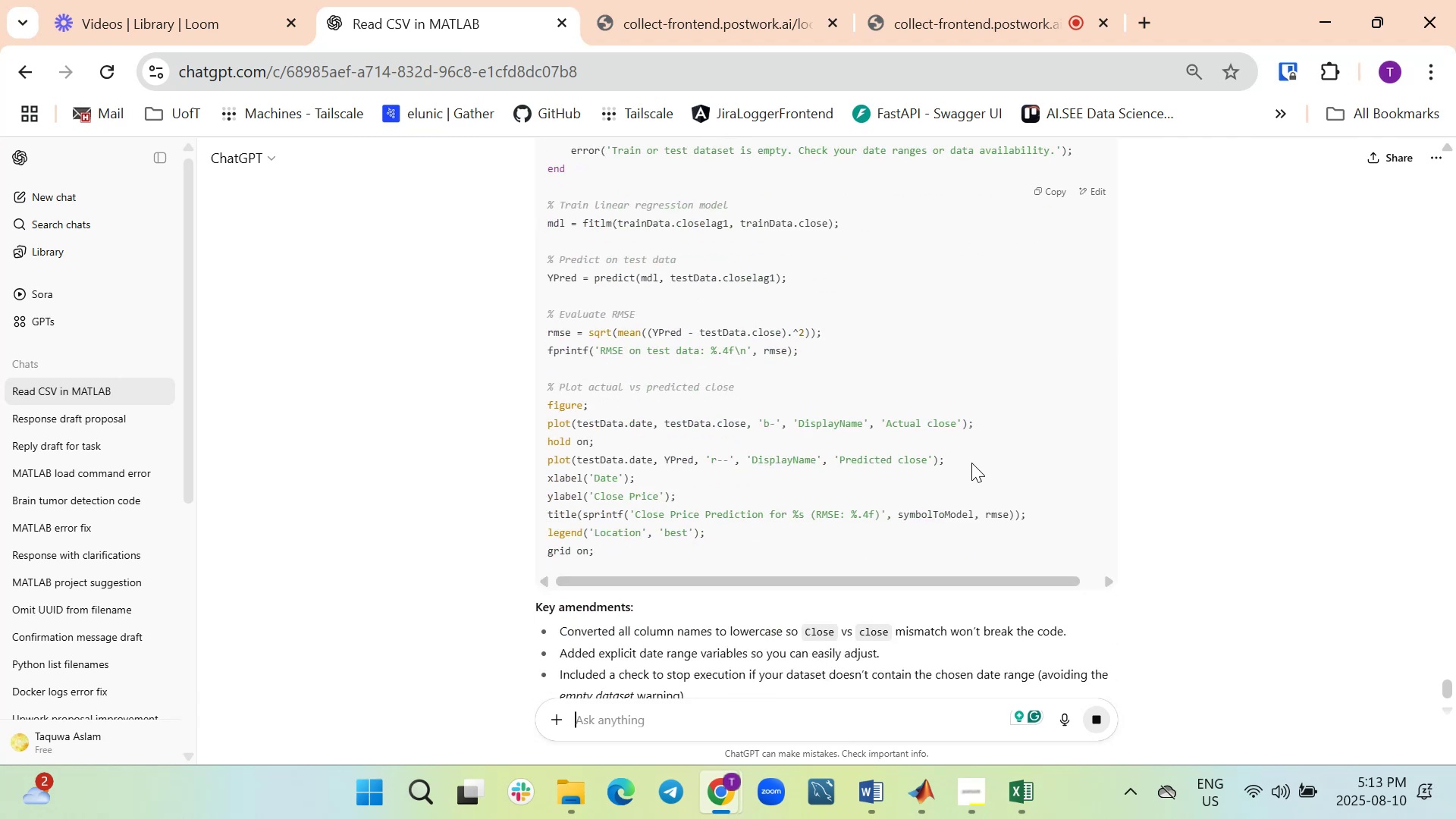 
scroll: coordinate [971, 463], scroll_direction: up, amount: 11.0
 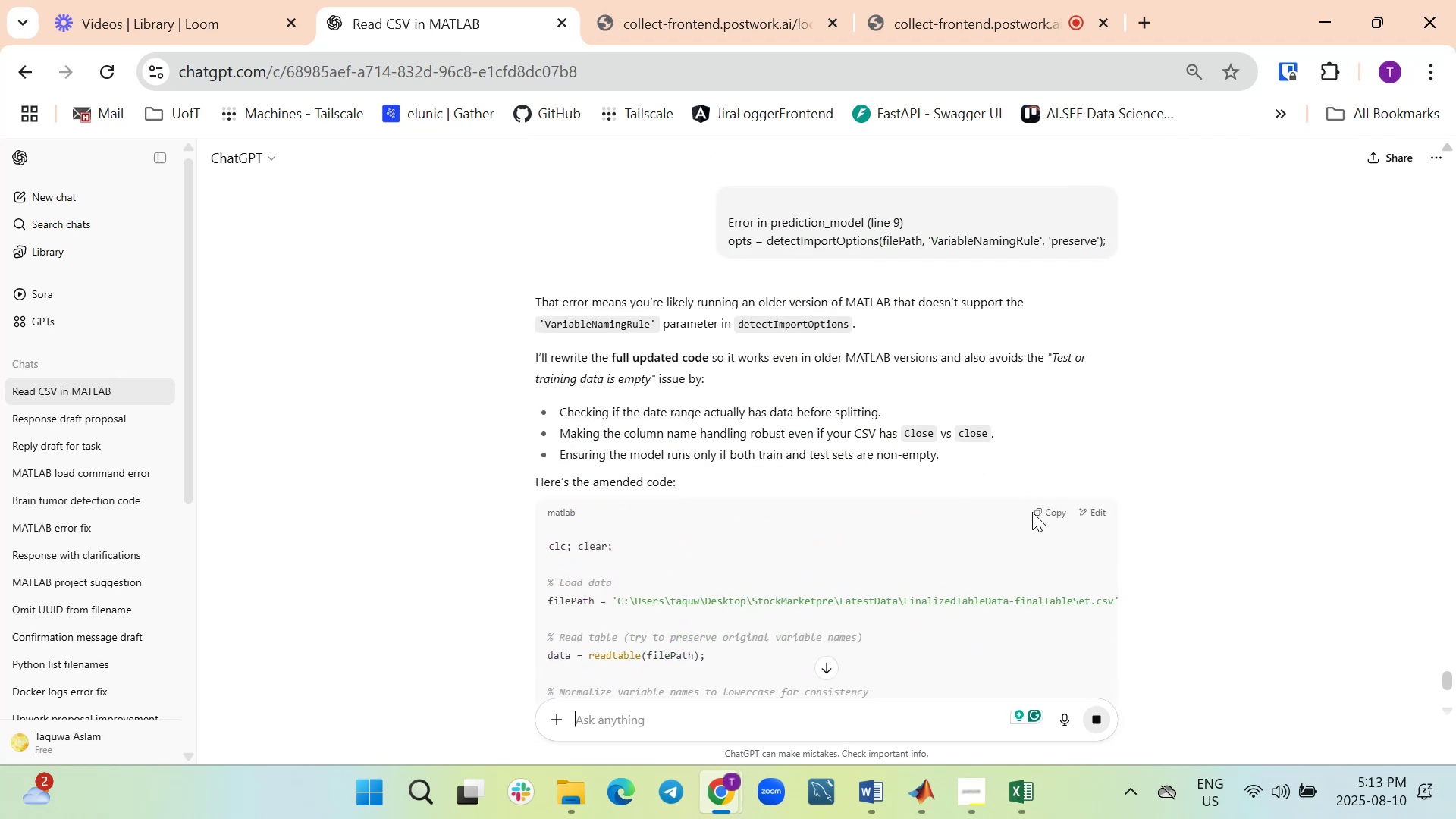 
left_click([1040, 512])
 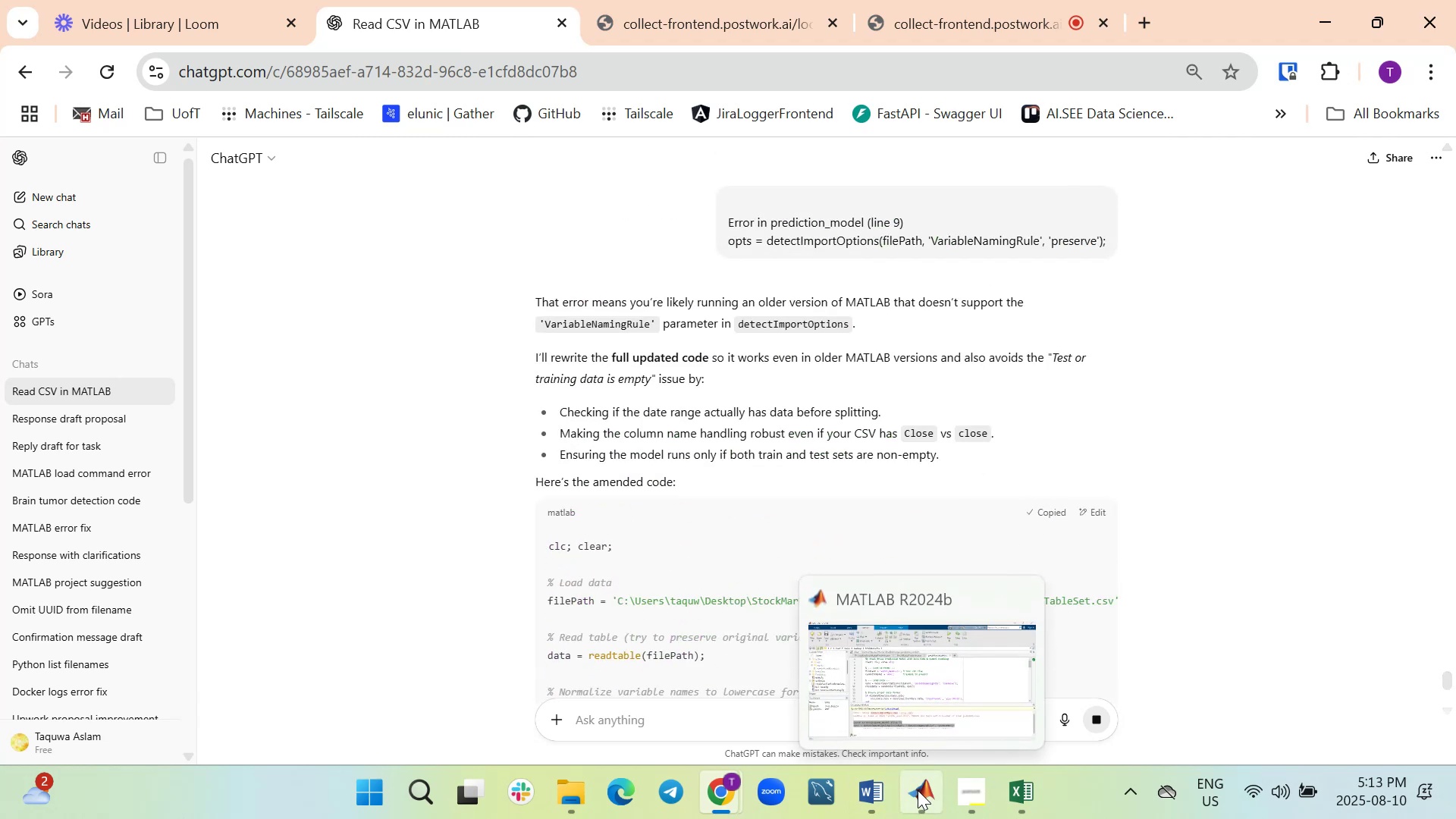 
left_click([886, 694])
 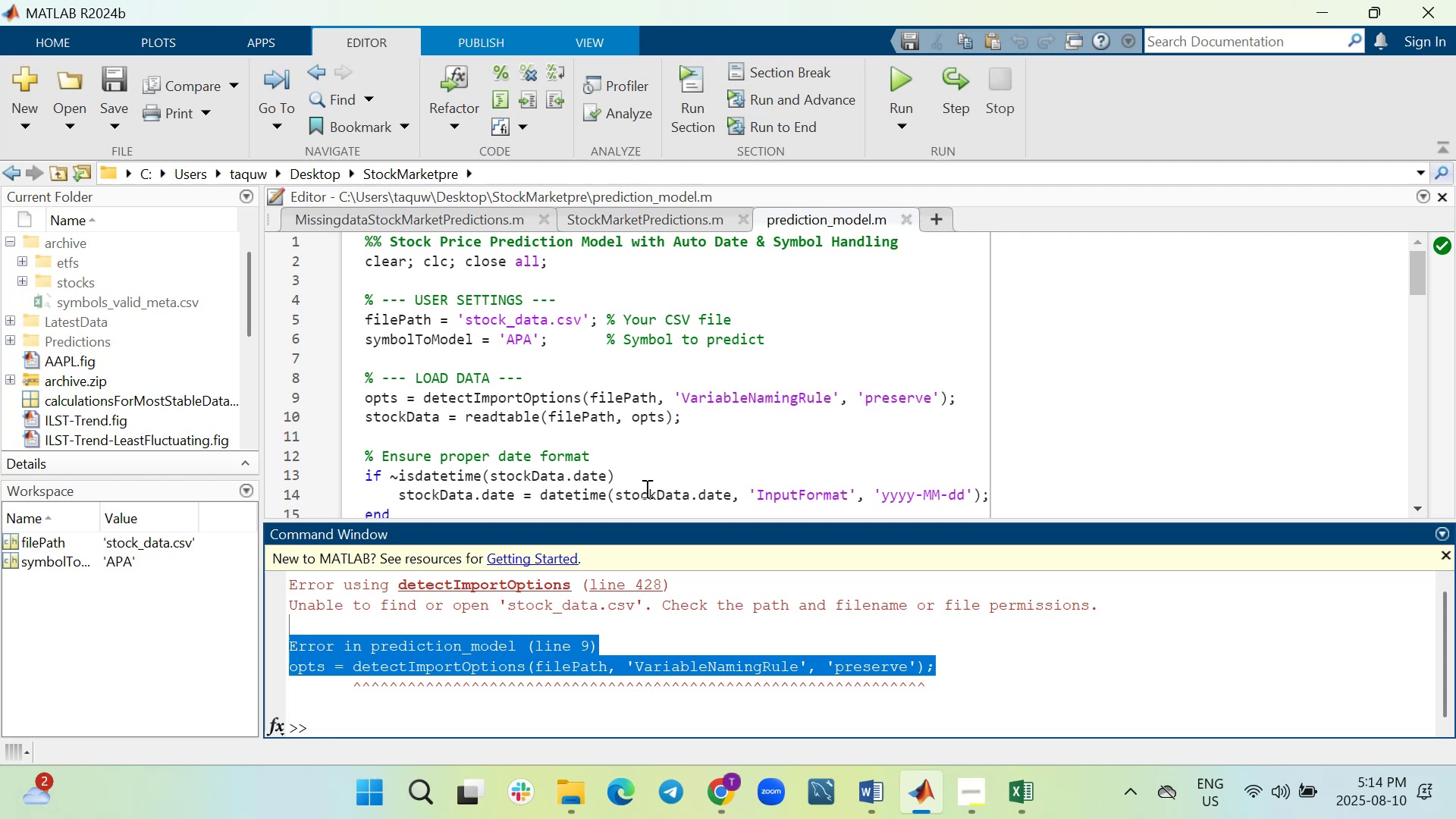 
left_click([645, 488])
 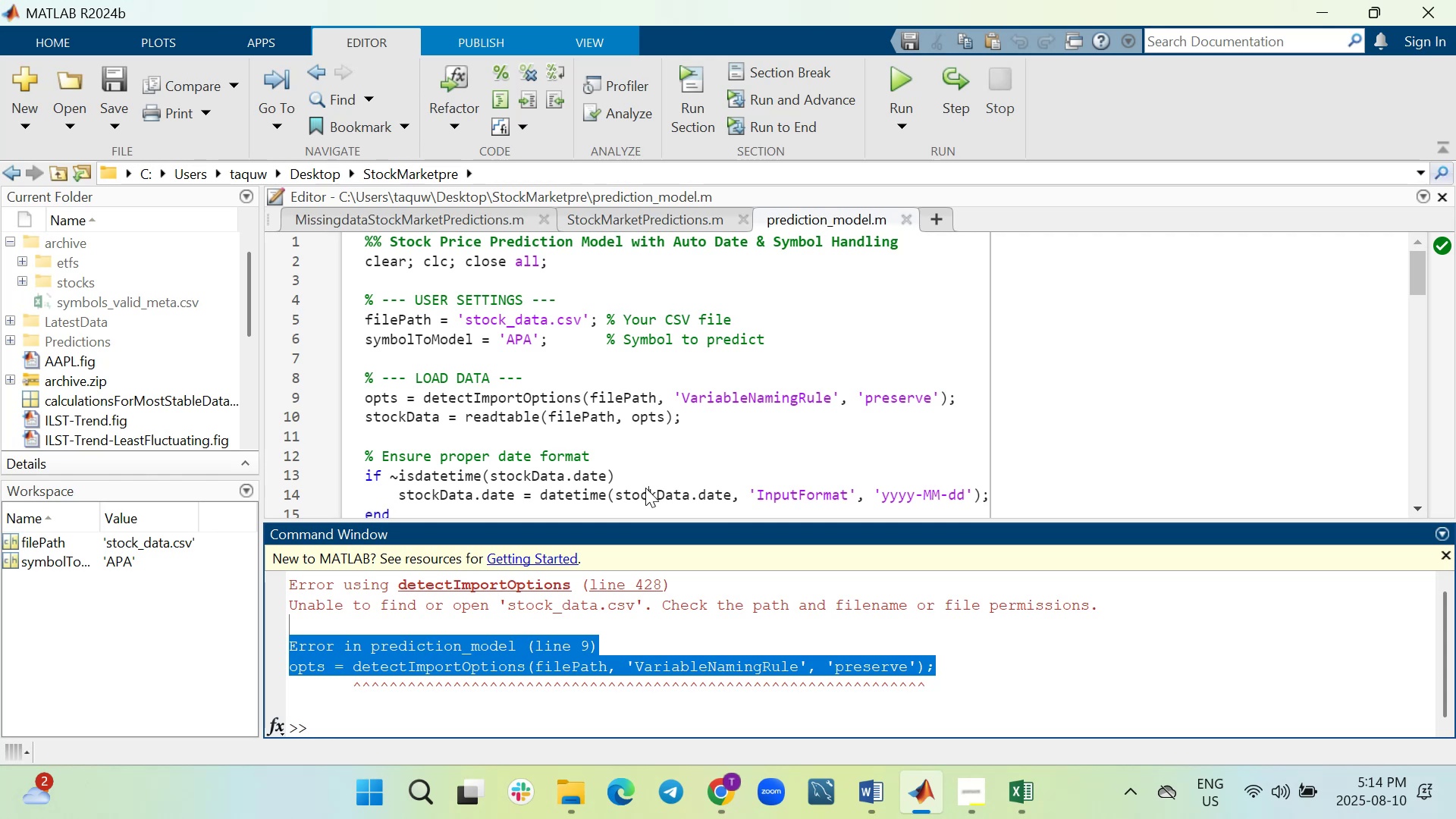 
key(Control+A)
 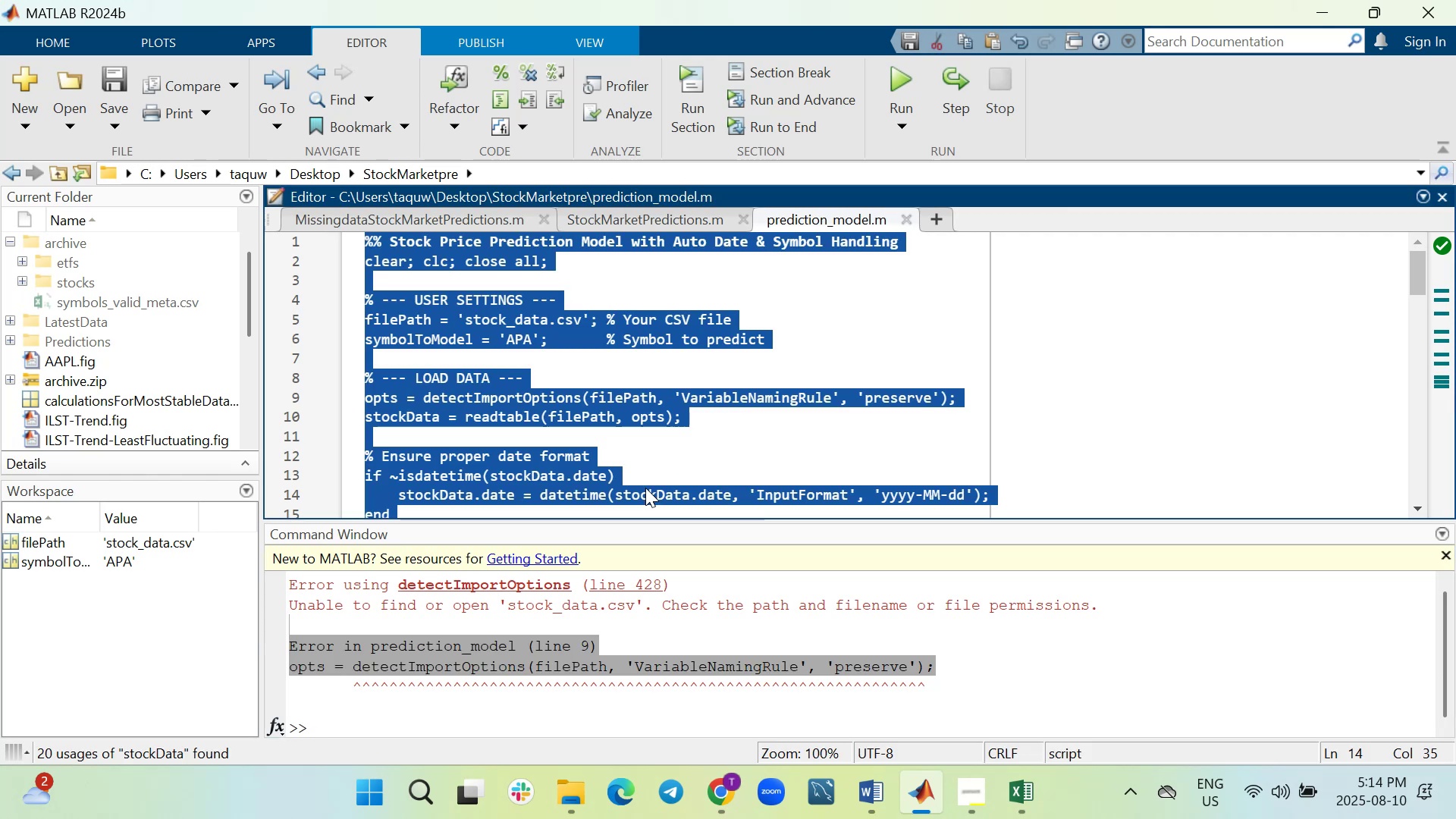 
key(Control+V)
 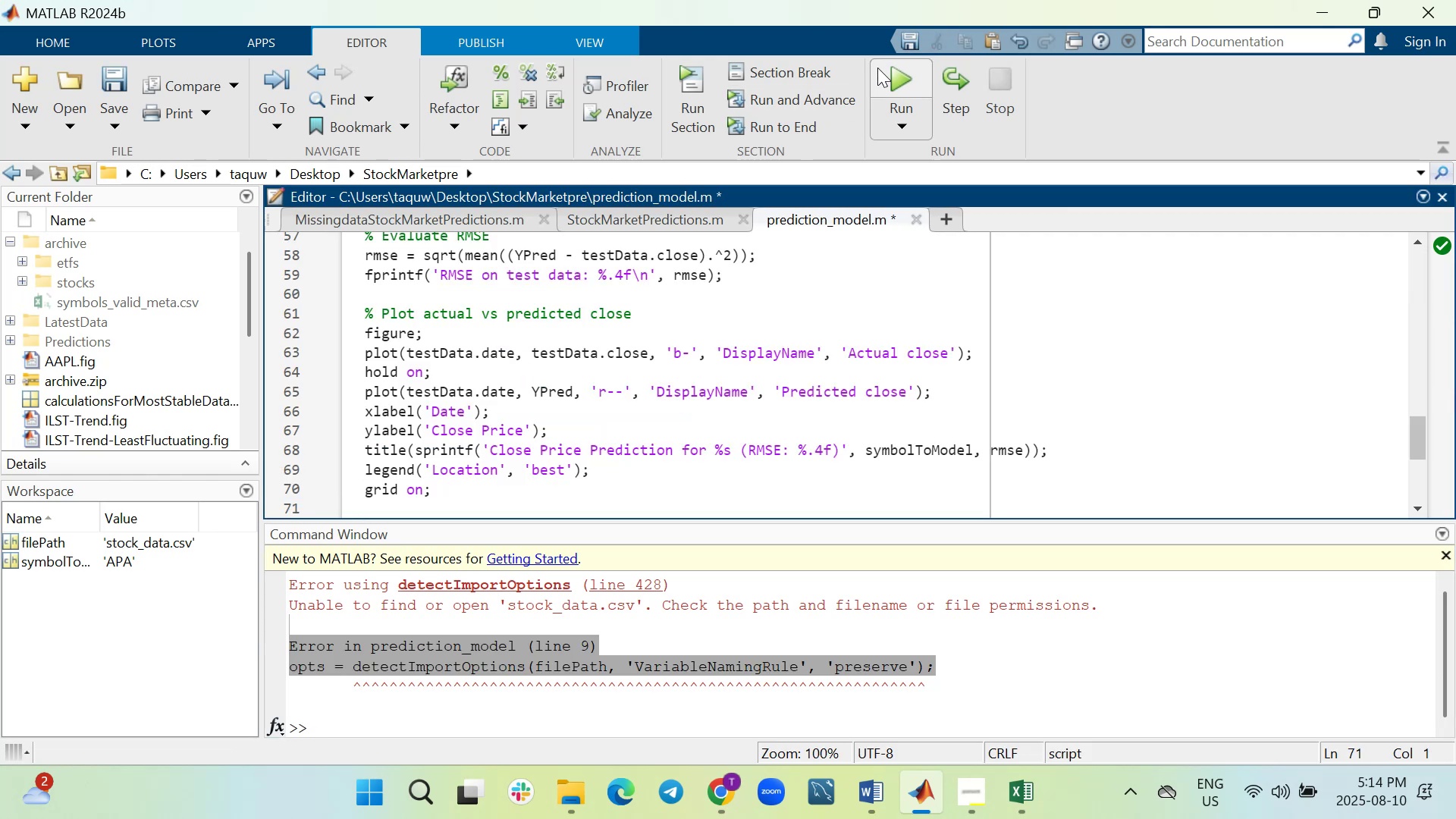 
left_click([892, 75])
 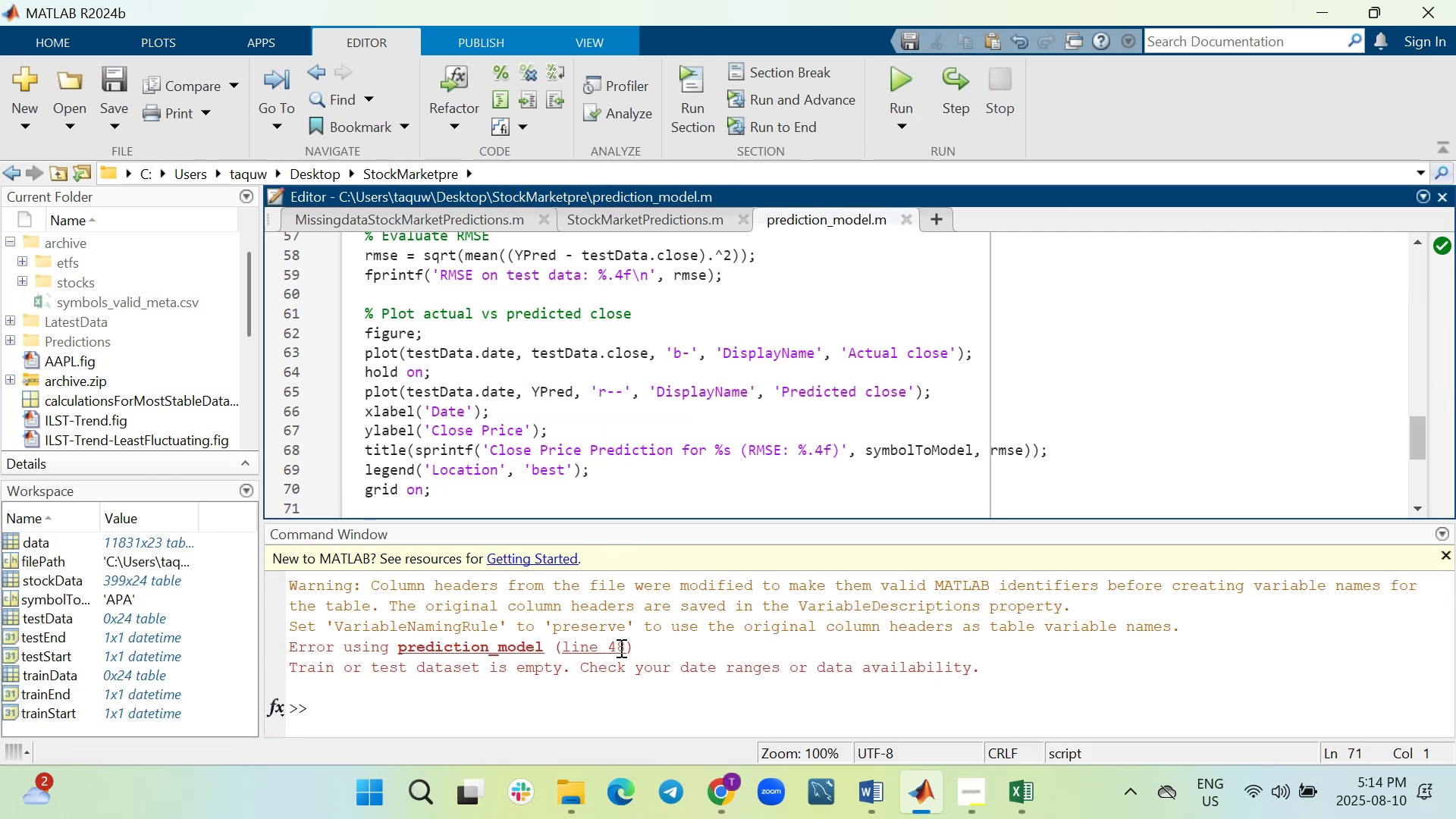 
scroll: coordinate [415, 375], scroll_direction: up, amount: 5.0
 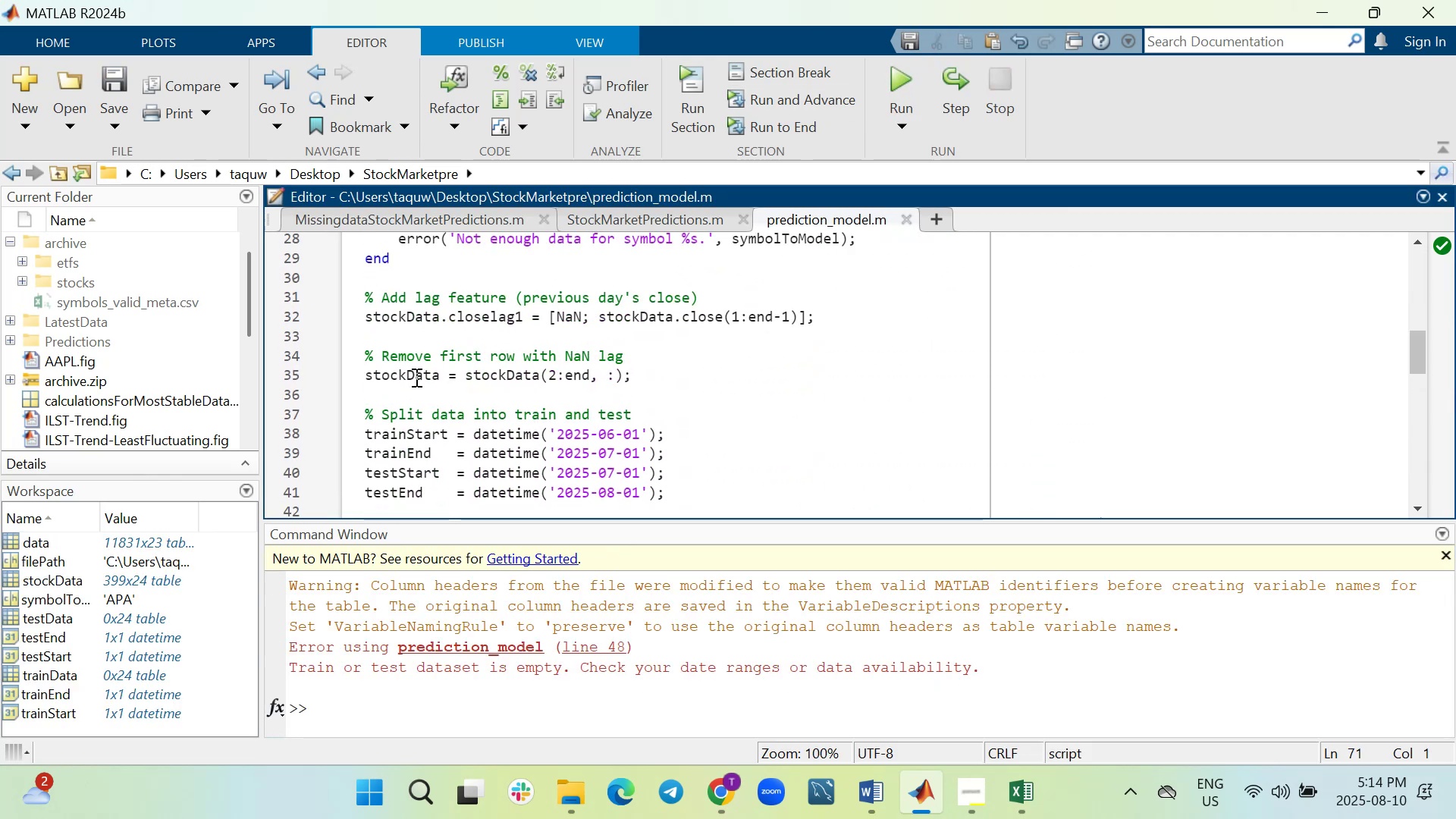 
scroll: coordinate [390, 415], scroll_direction: down, amount: 3.0
 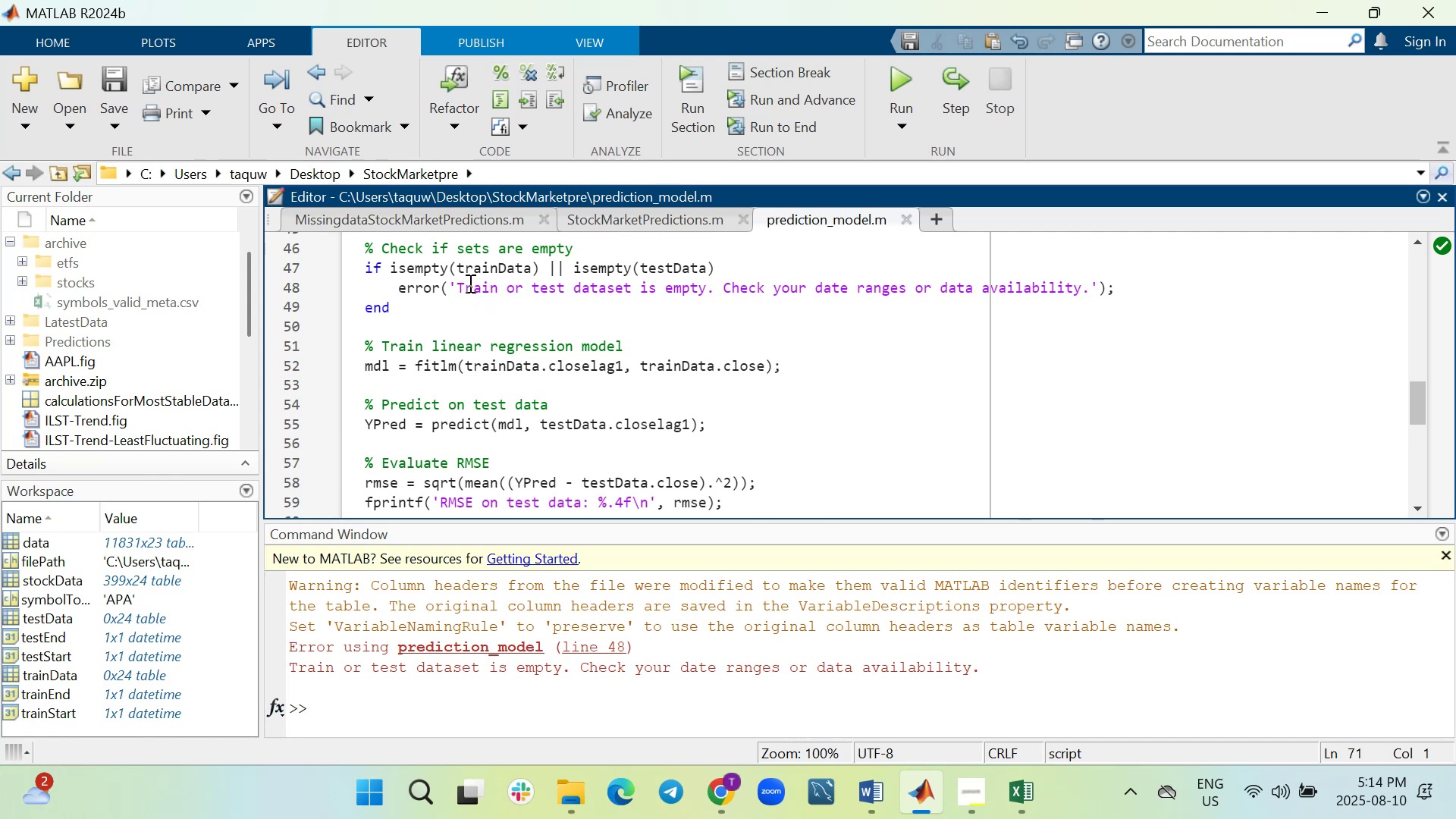 
wait(11.86)
 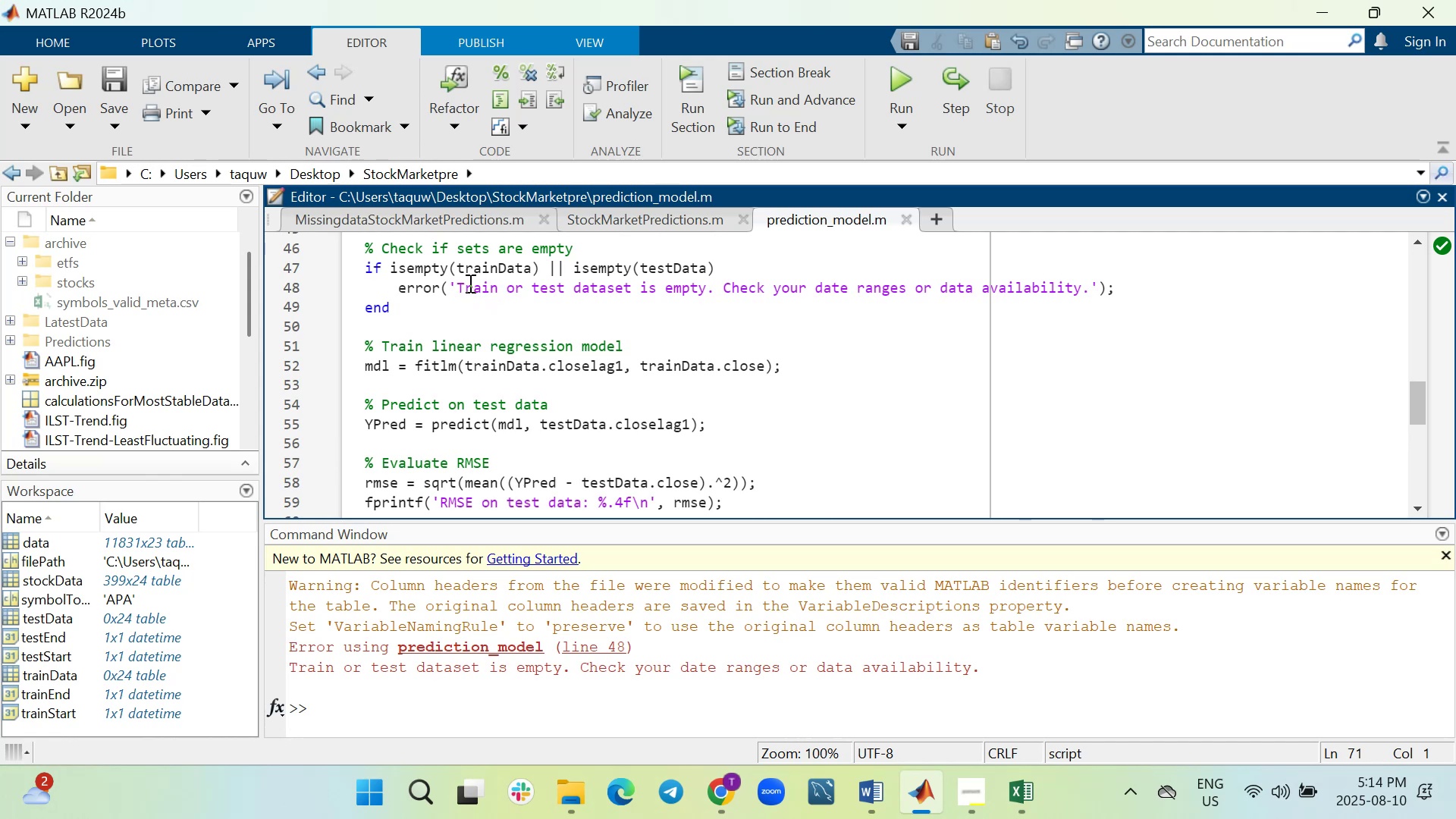 
scroll: coordinate [510, 355], scroll_direction: up, amount: 2.0
 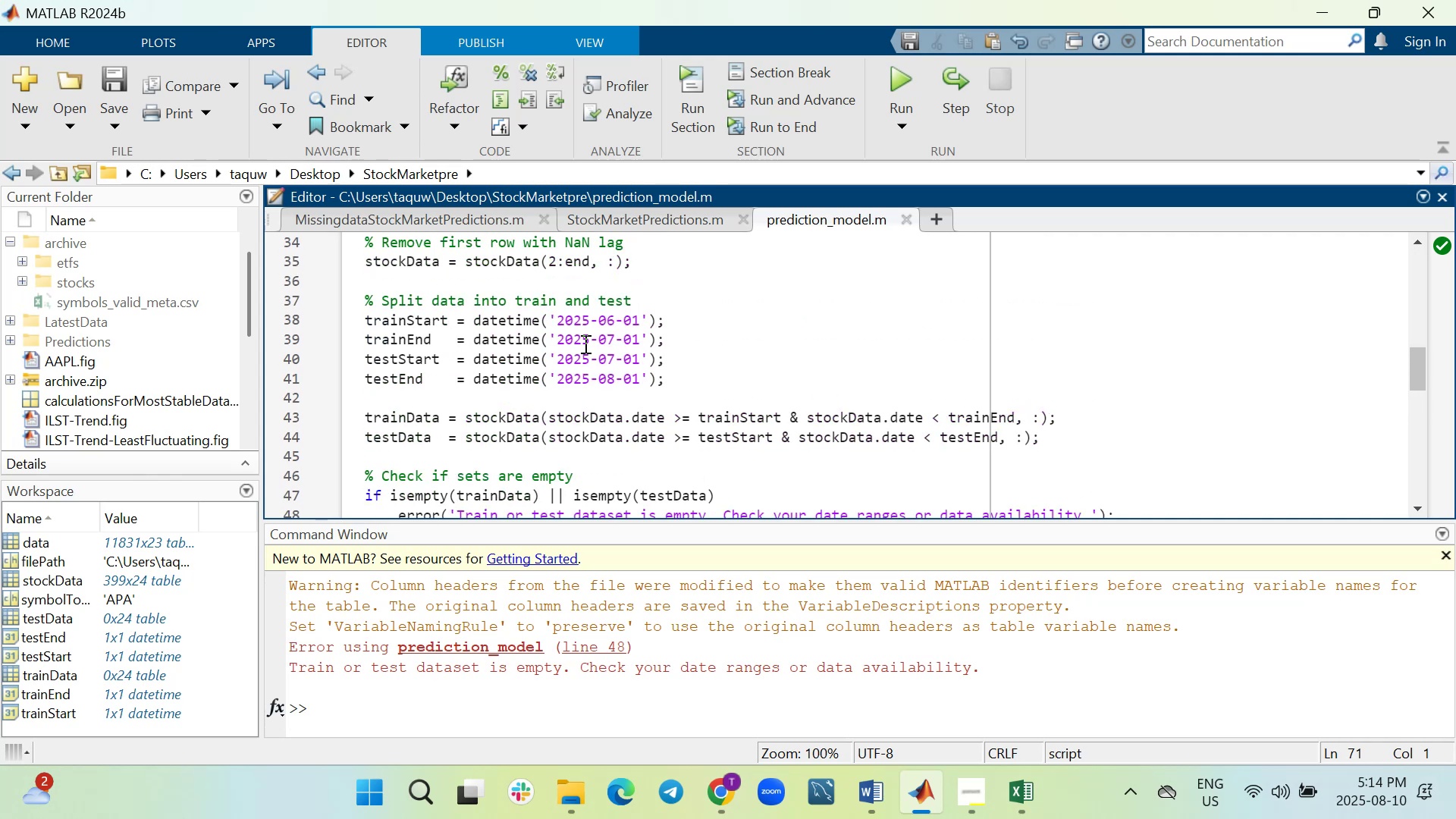 
wait(9.14)
 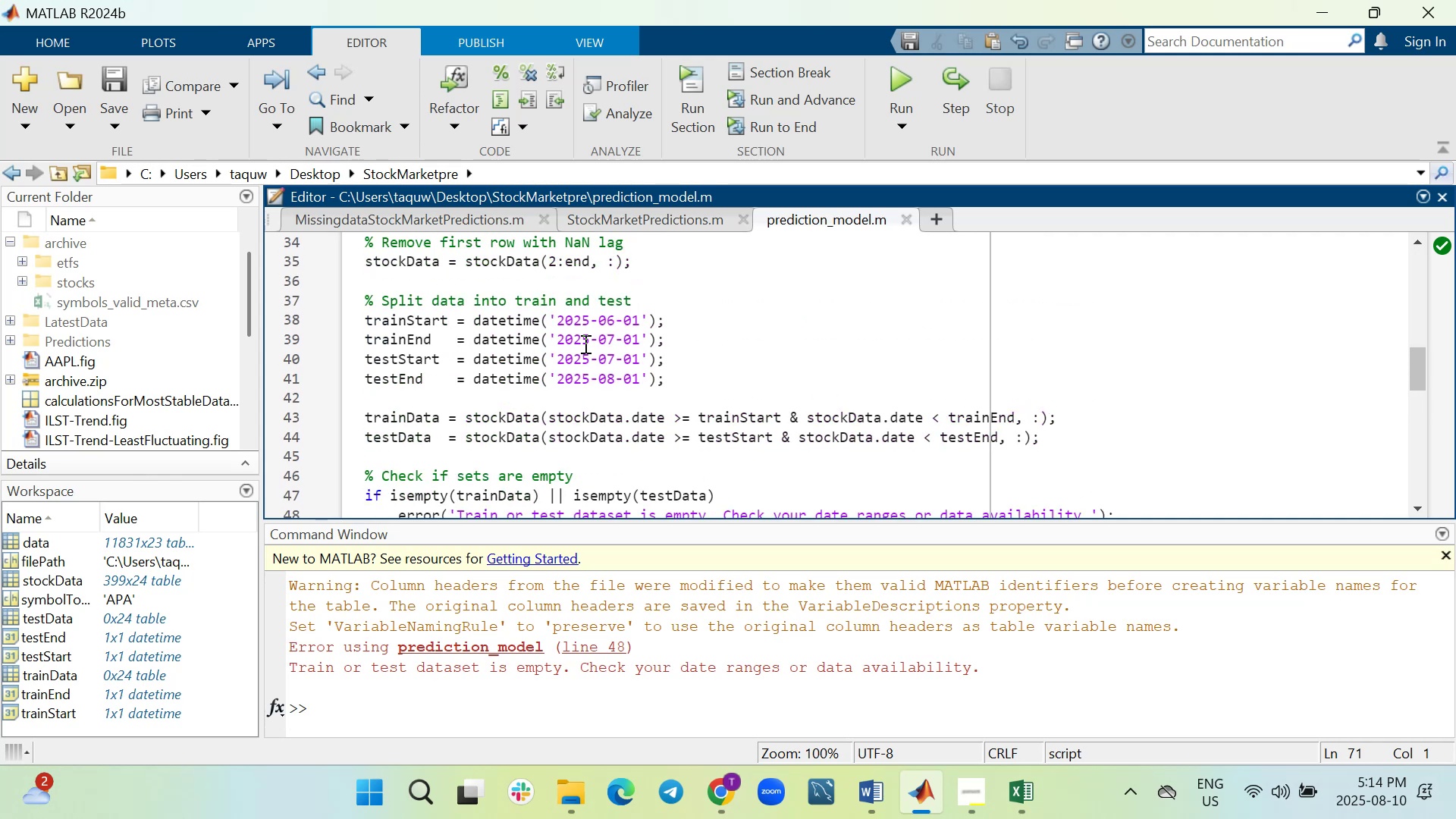 
left_click([612, 321])
 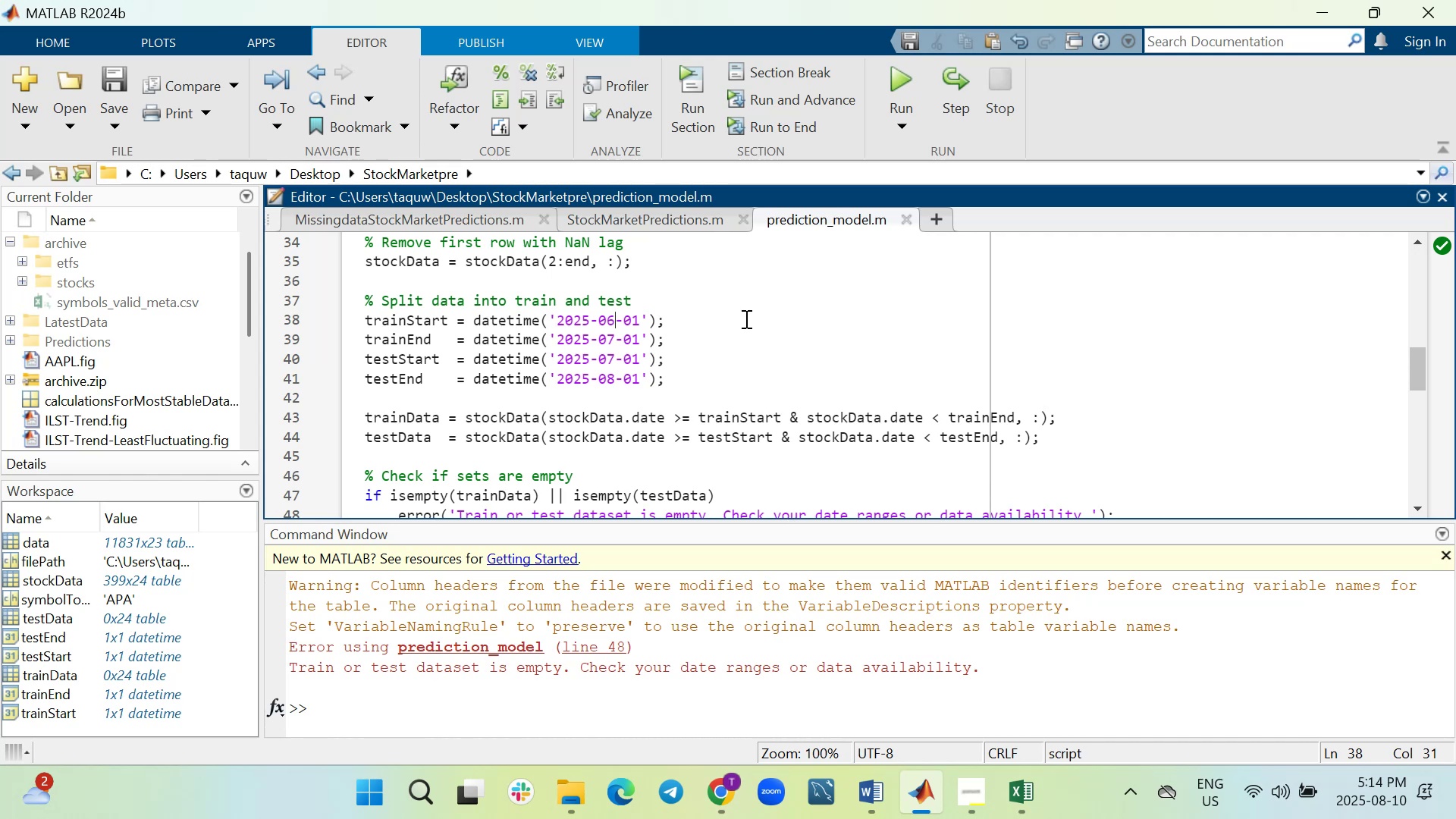 
key(Backspace)
 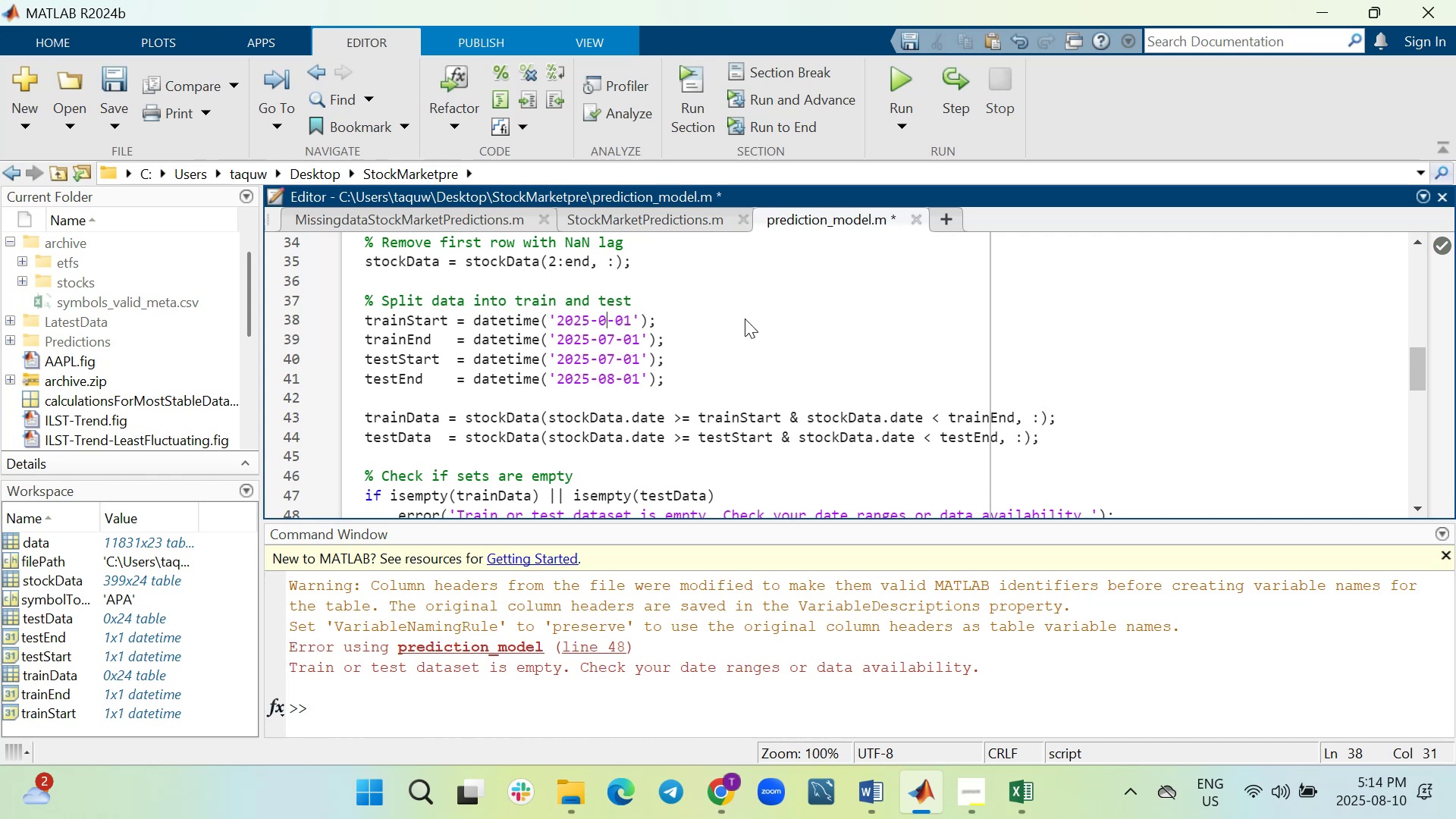 
key(1)
 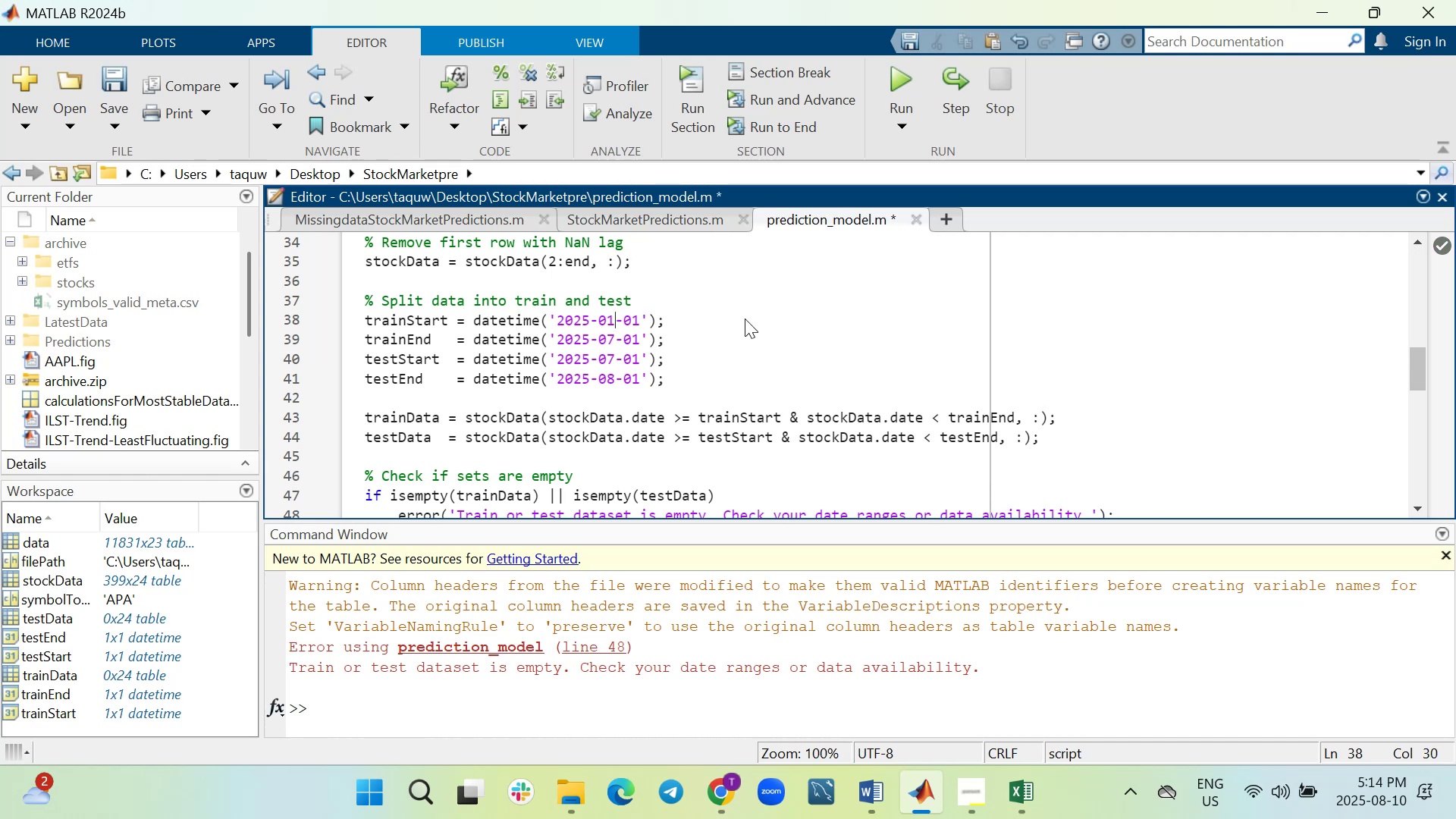 
key(ArrowUp)
 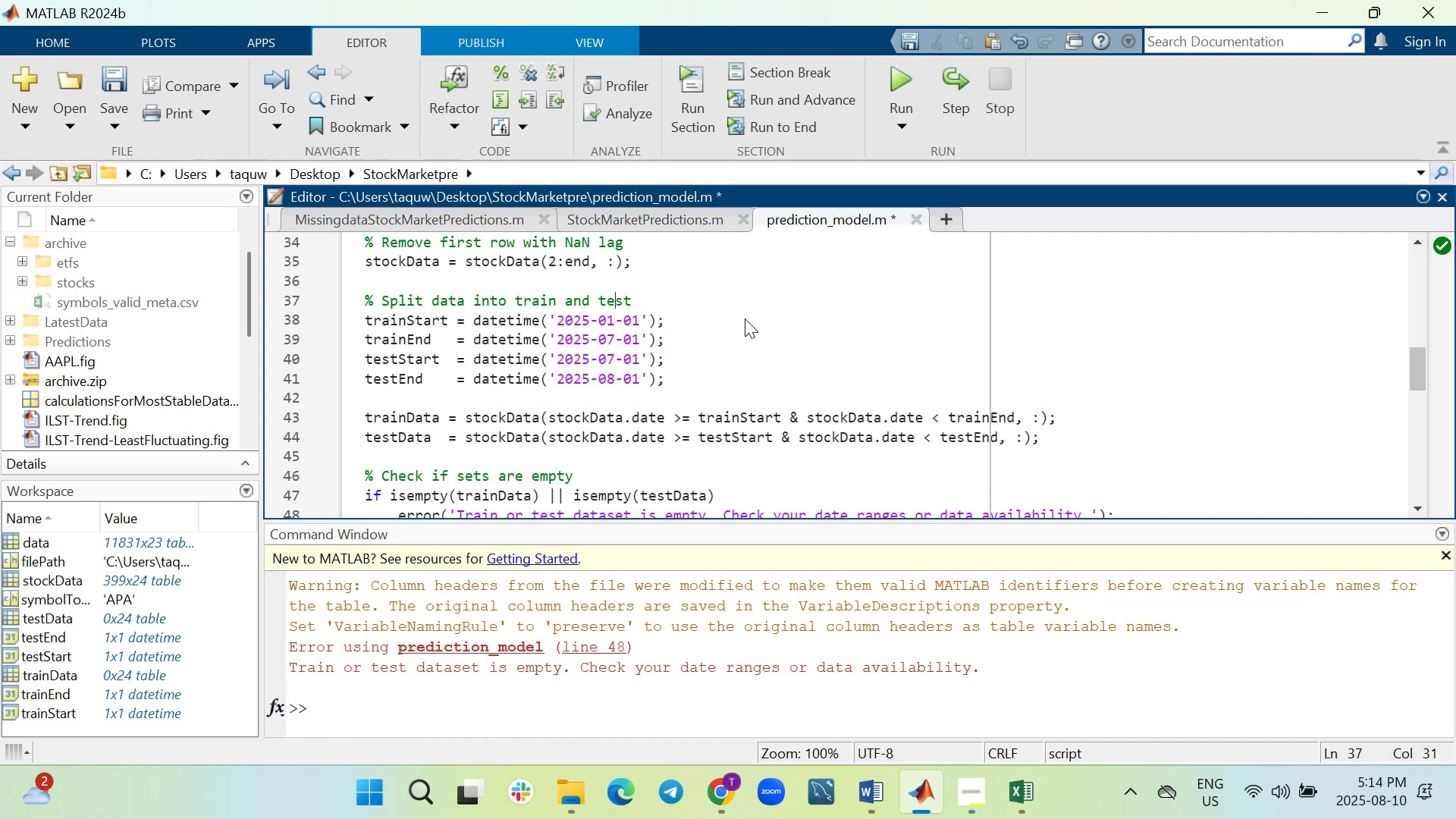 
key(ArrowDown)
 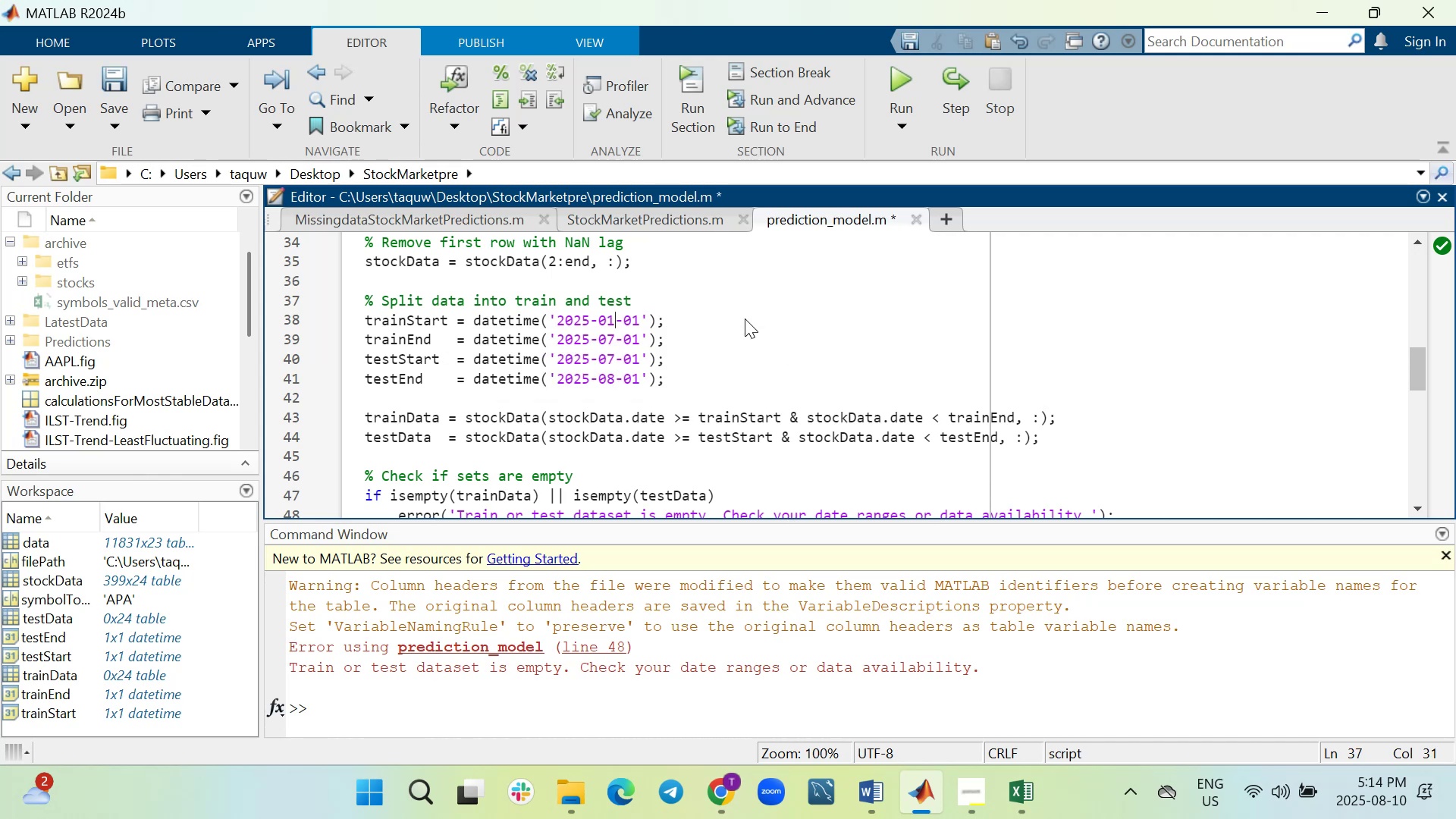 
key(ArrowDown)
 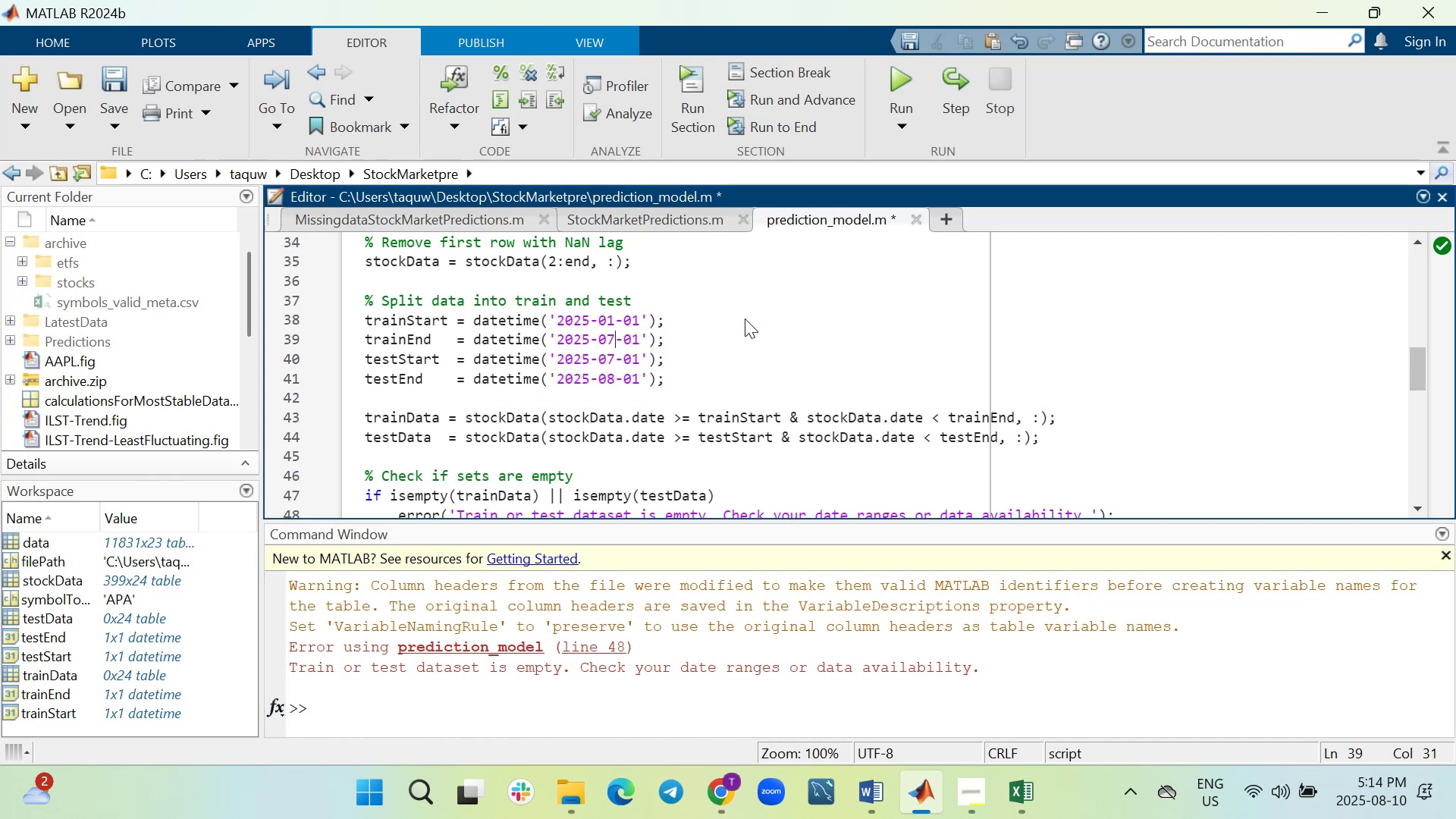 
key(Backspace)
 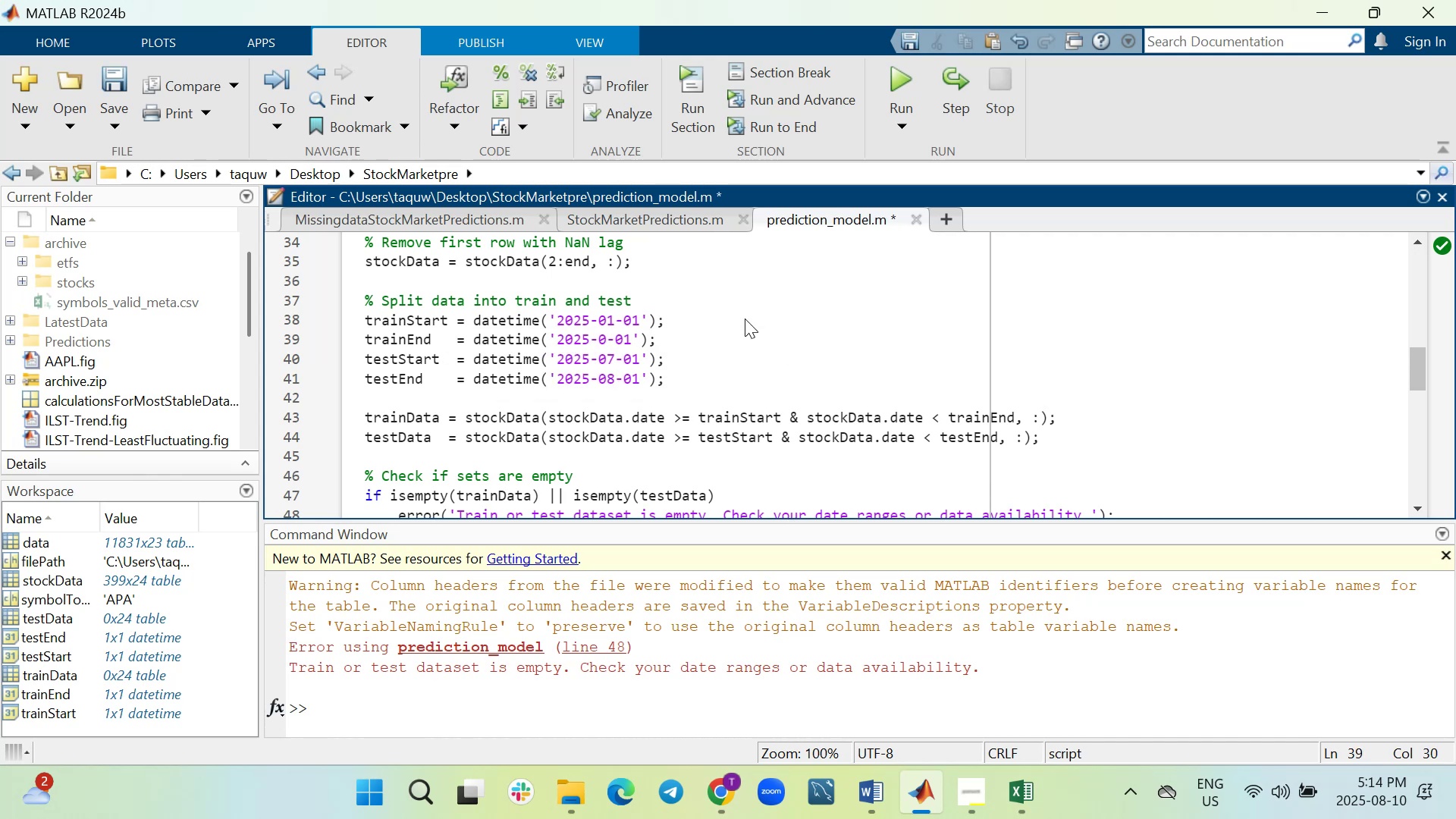 
key(3)
 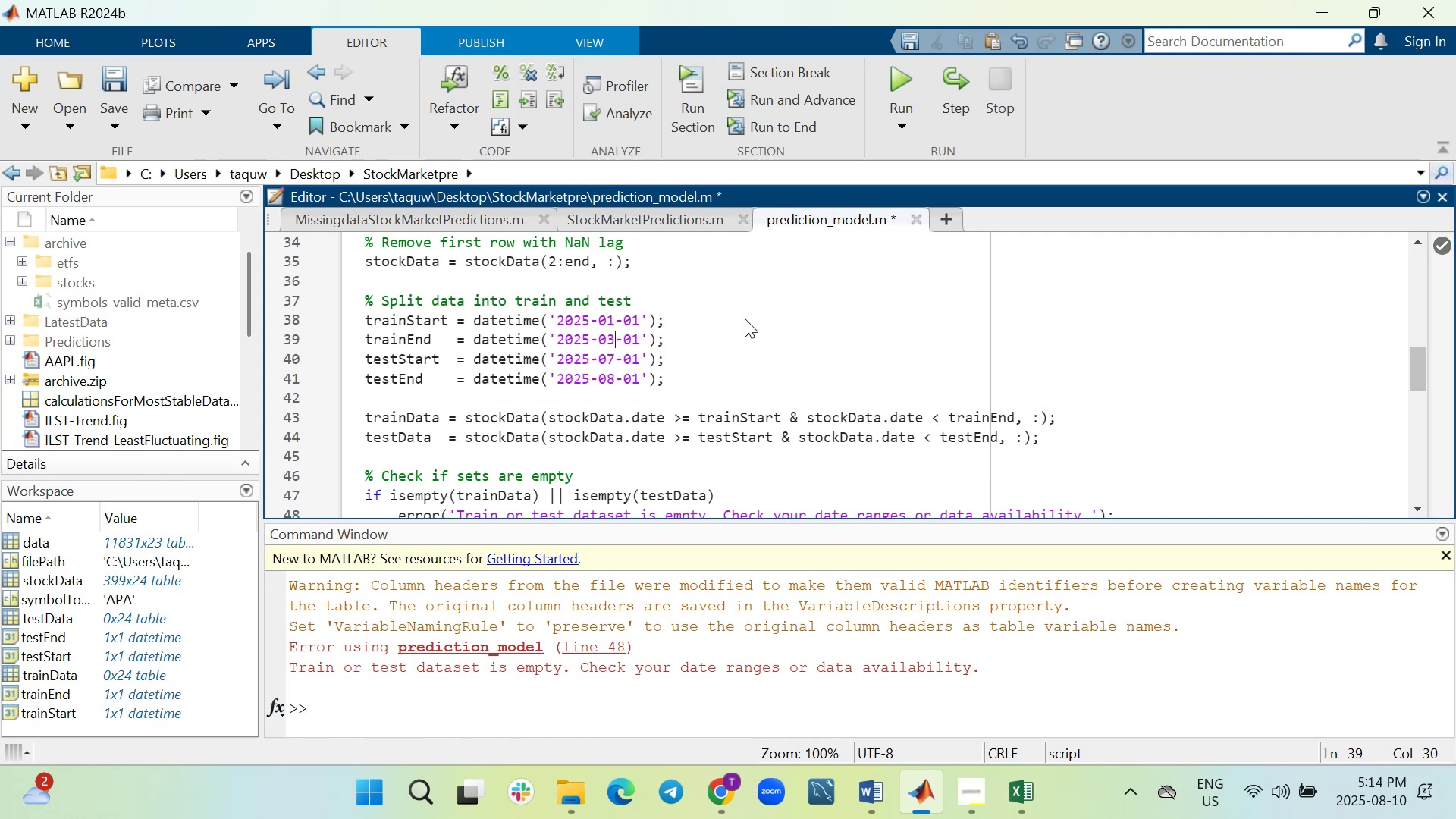 
key(ArrowDown)
 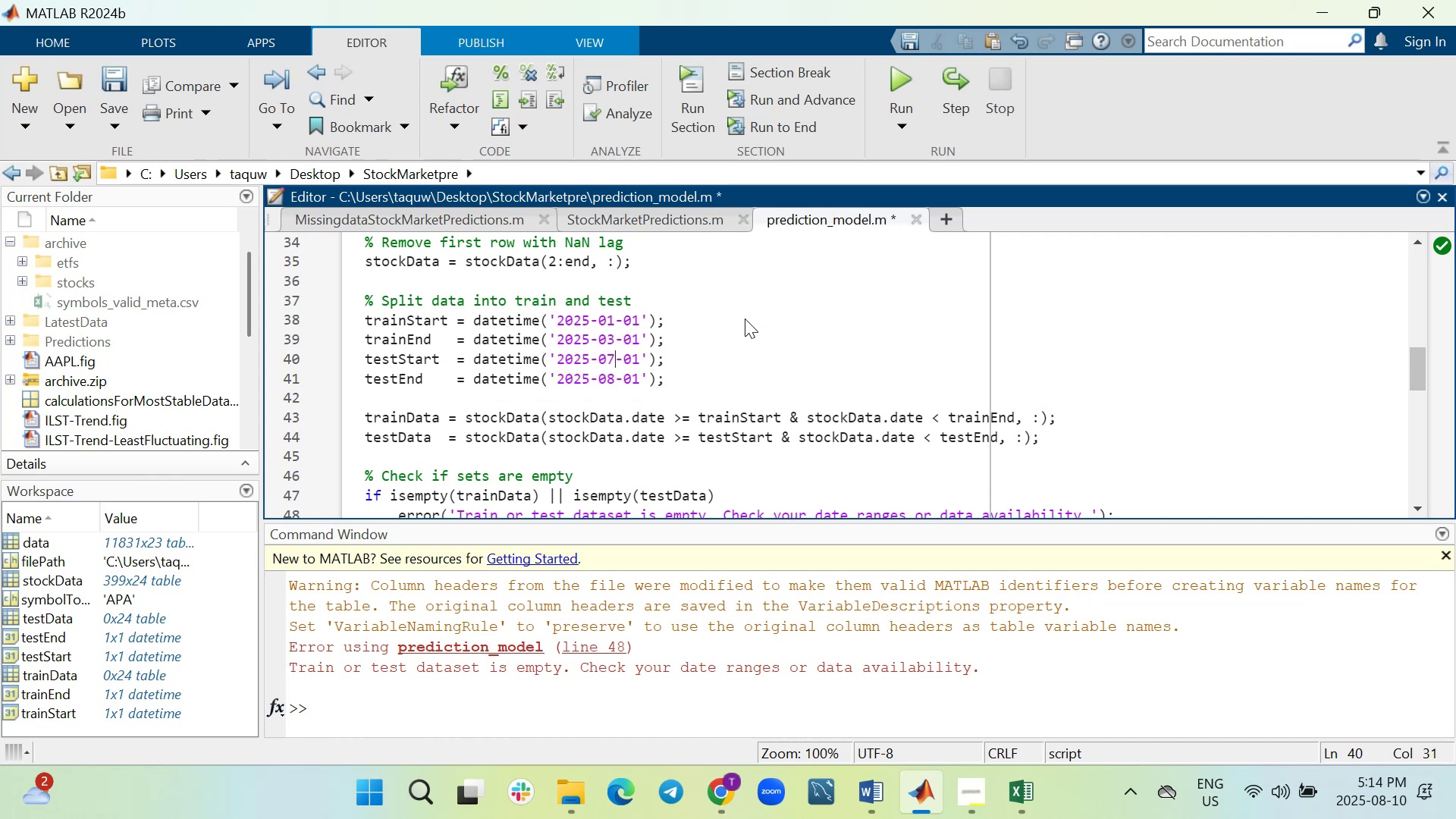 
key(Backspace)
 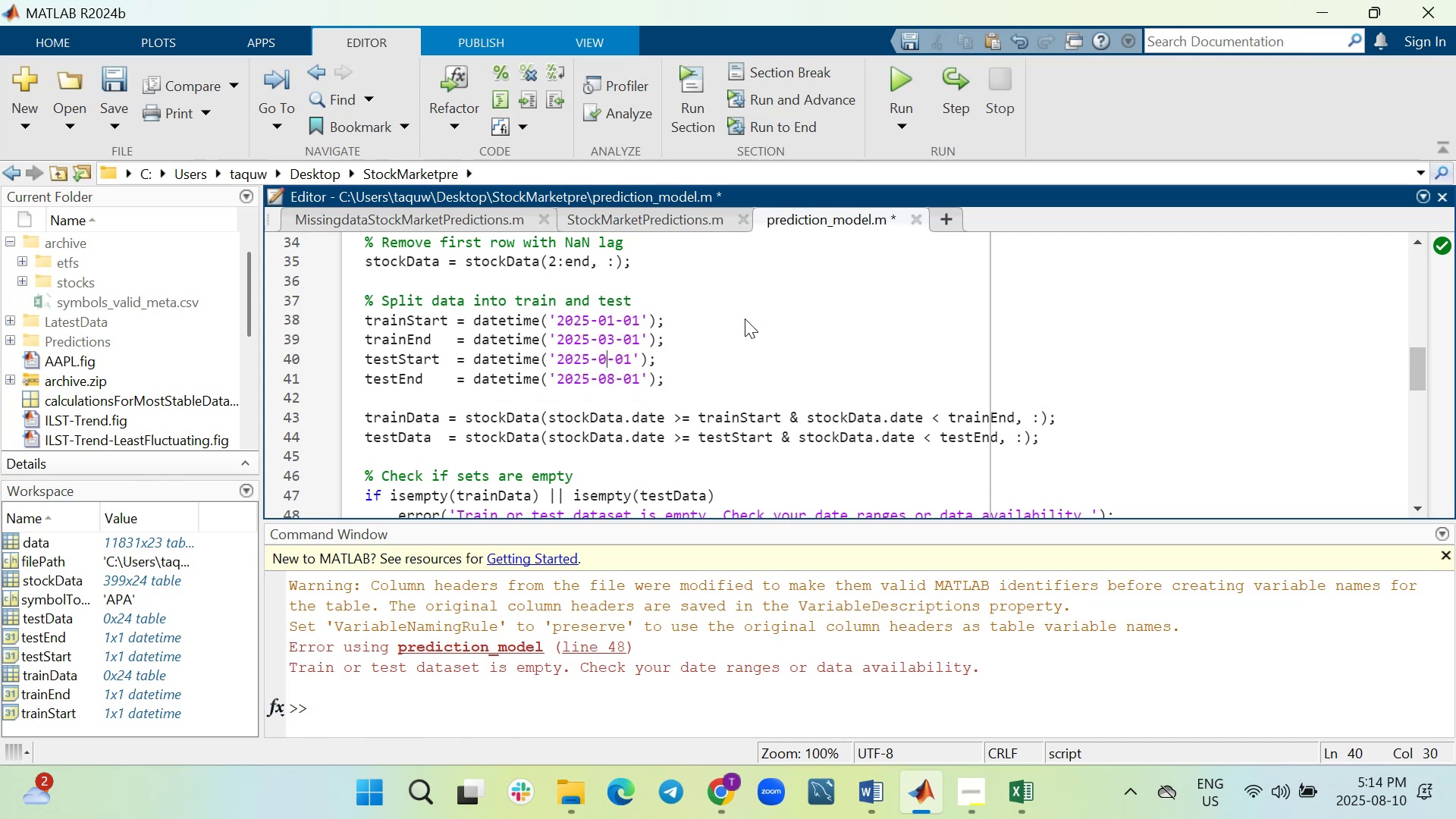 
key(4)
 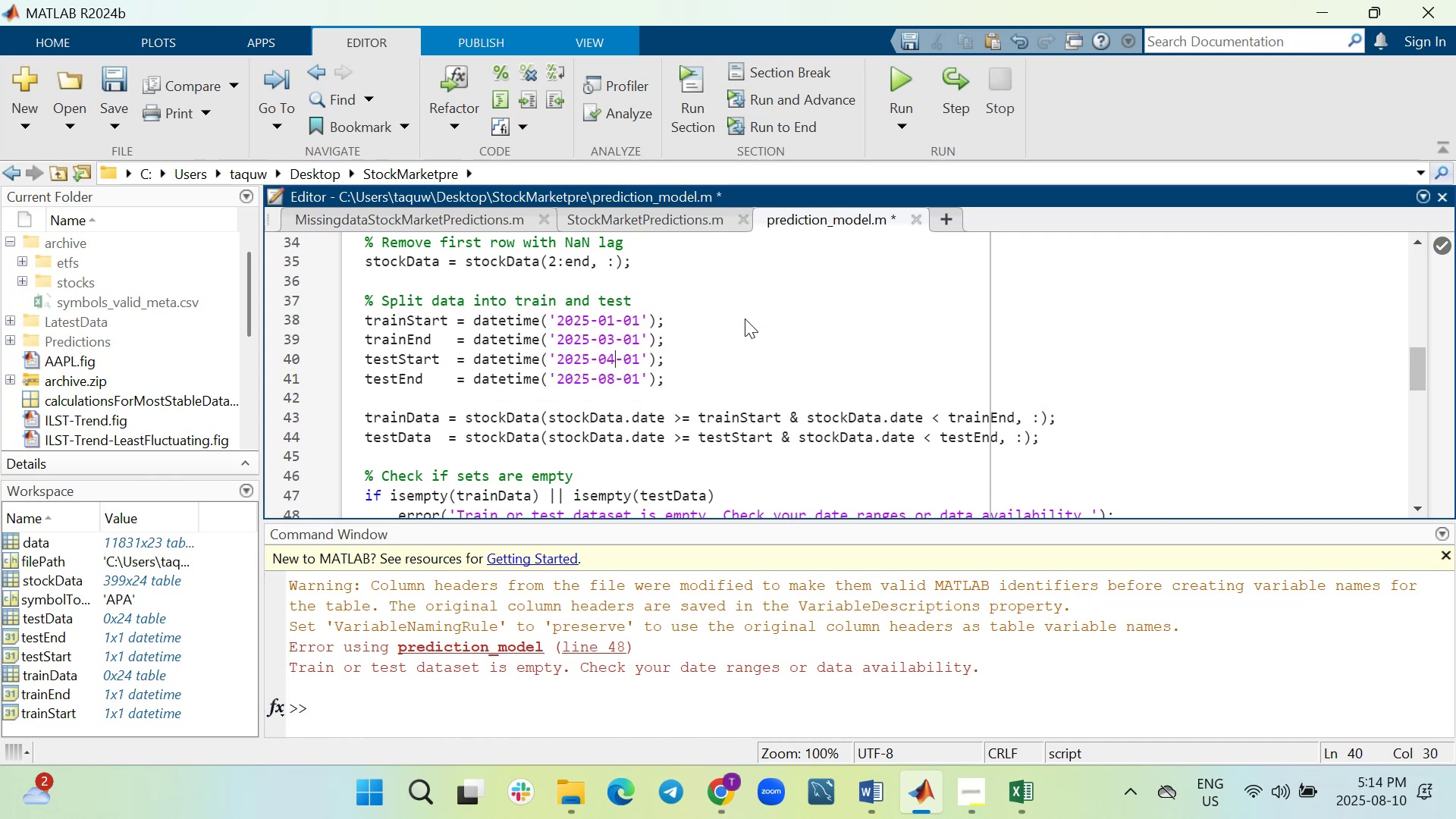 
key(ArrowDown)
 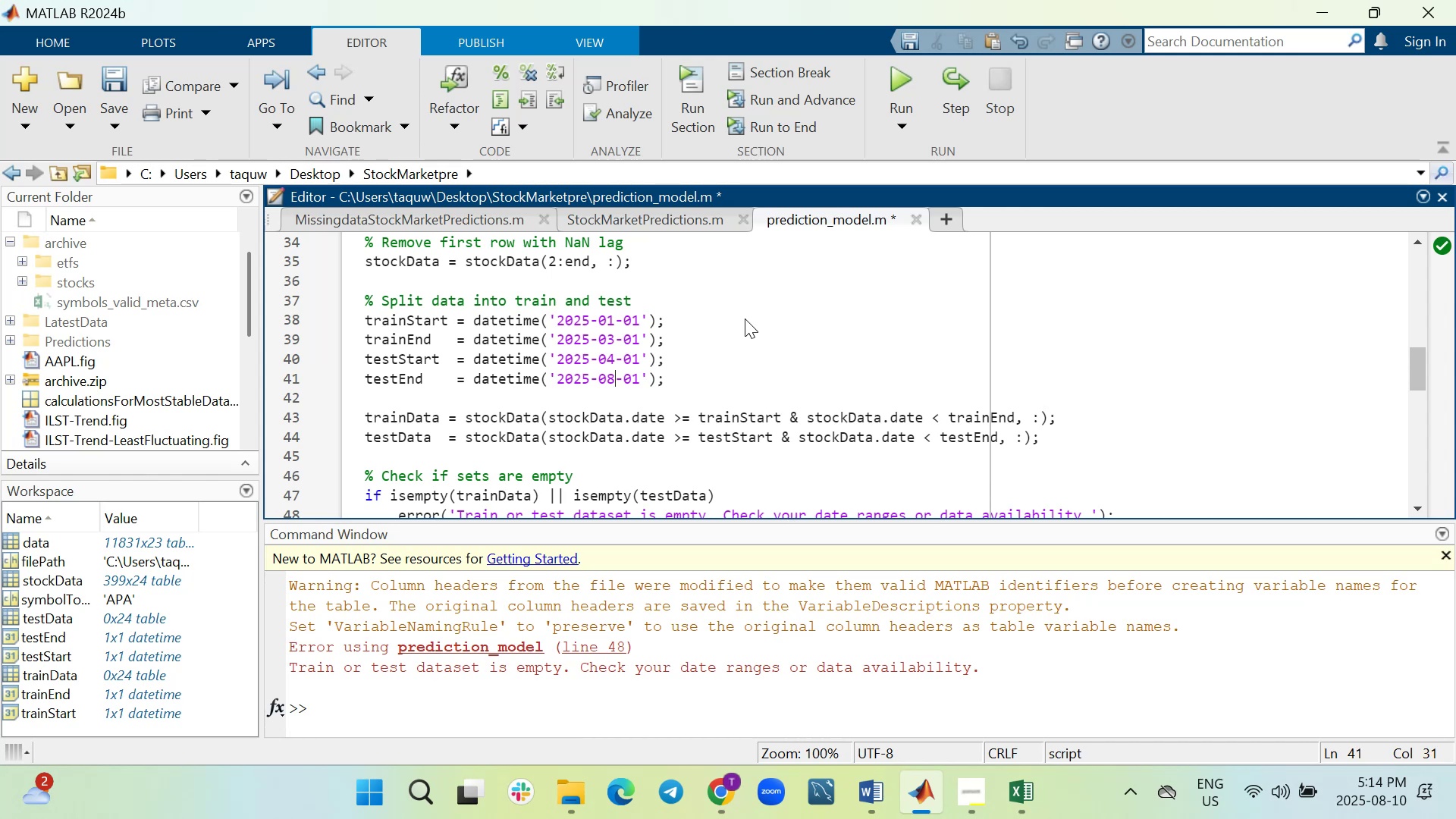 
key(Backspace)
 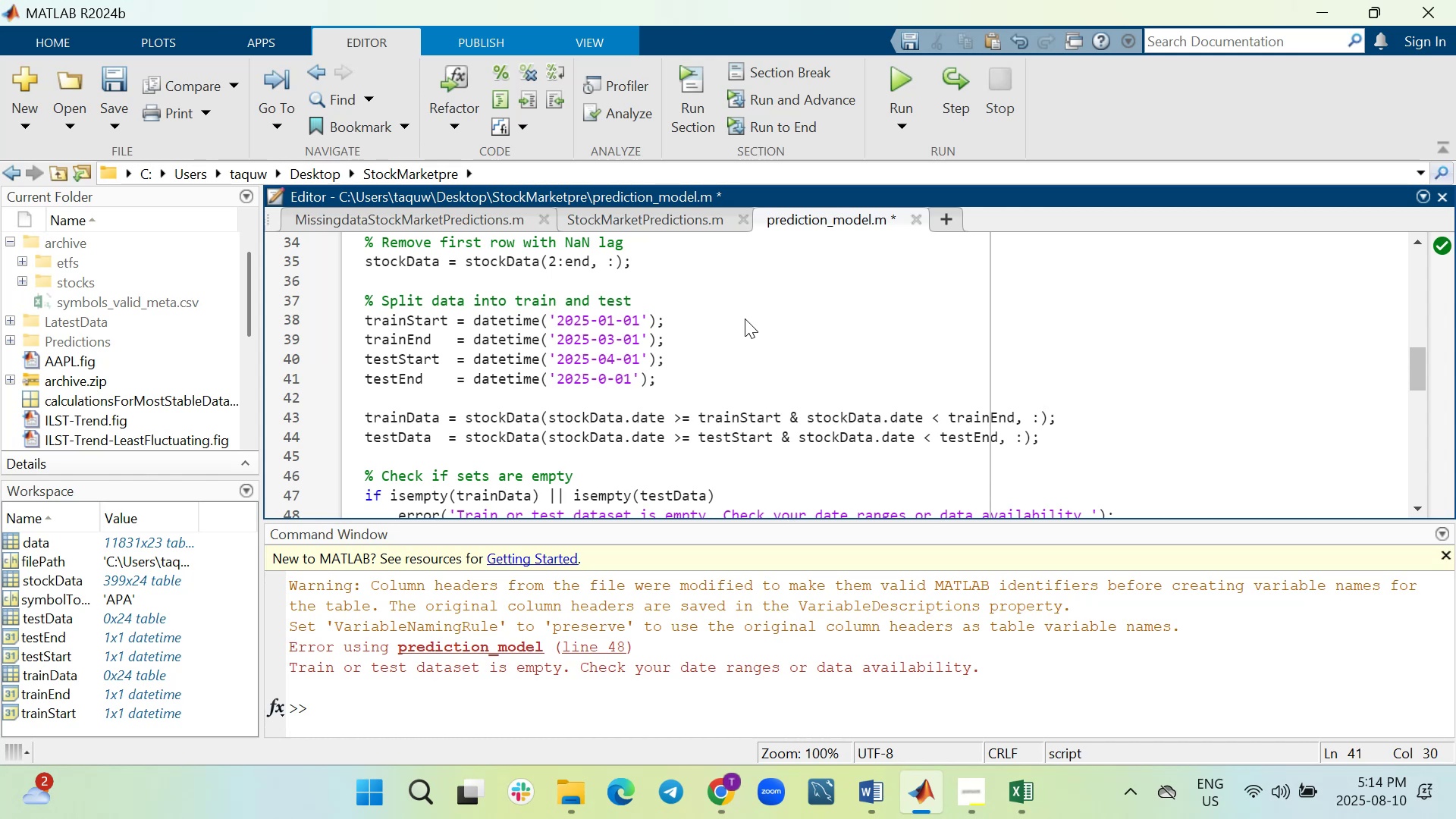 
key(5)
 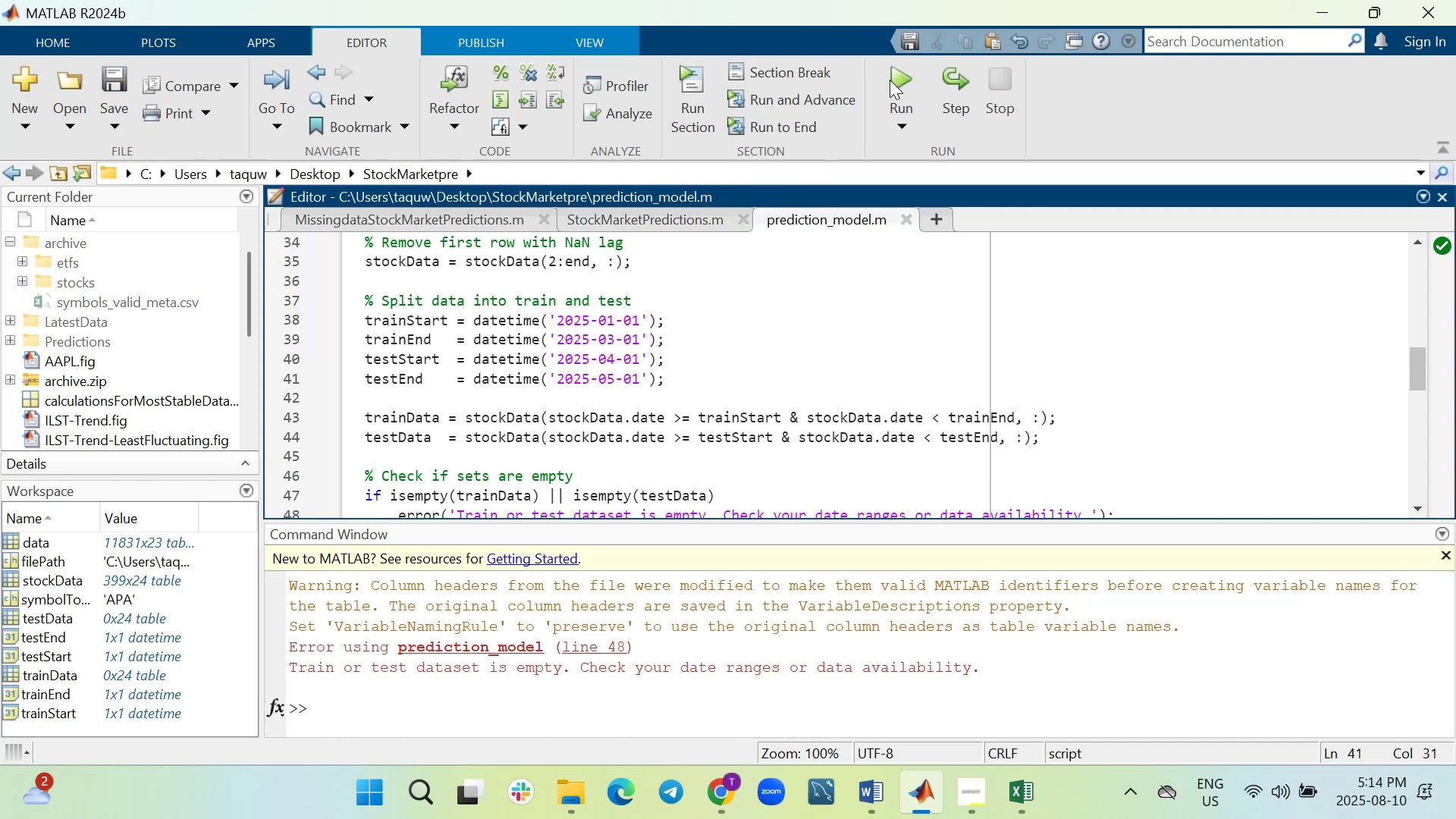 
scroll: coordinate [573, 354], scroll_direction: up, amount: 6.0
 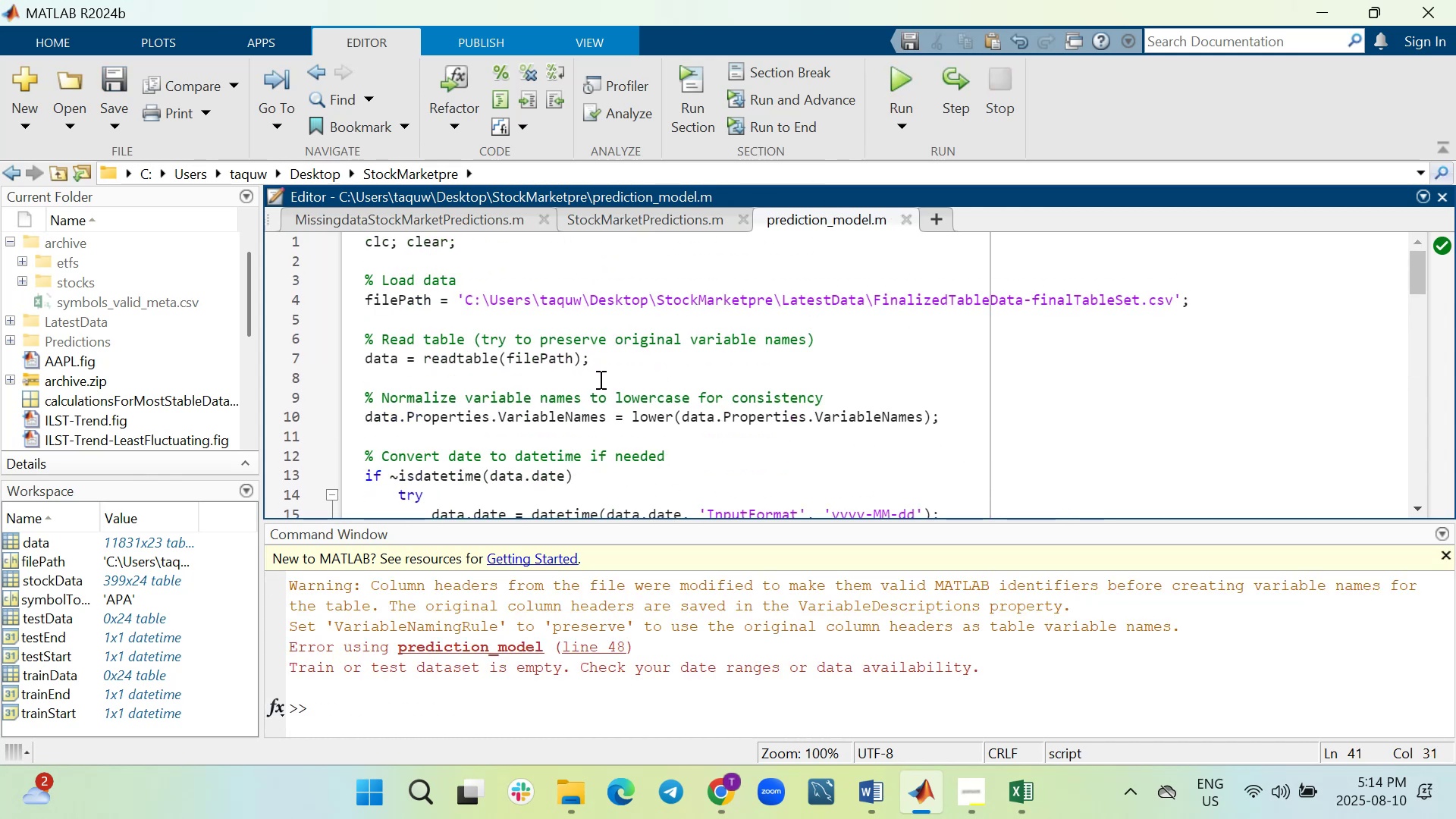 
scroll: coordinate [593, 392], scroll_direction: down, amount: 2.0
 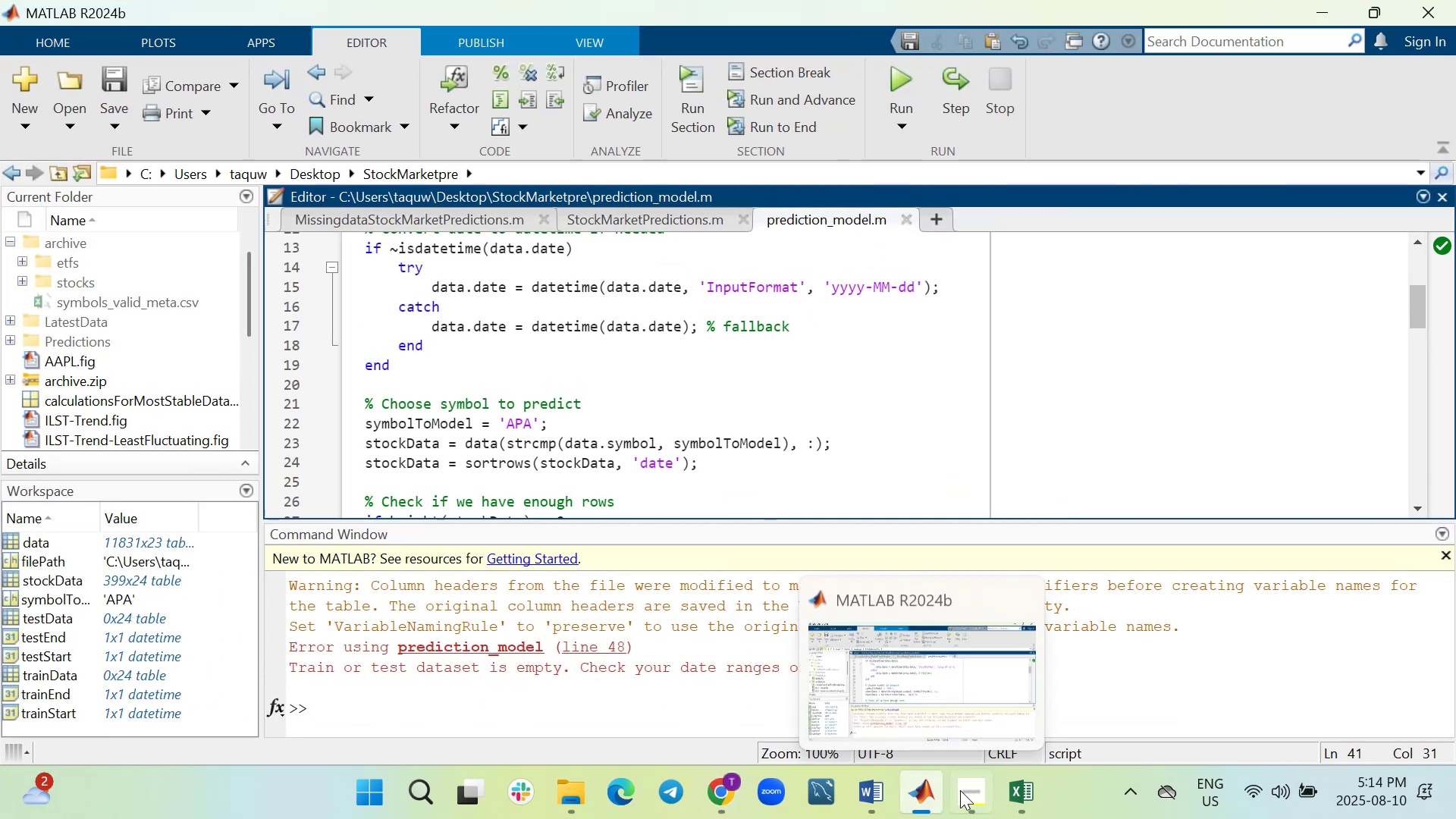 
wait(11.31)
 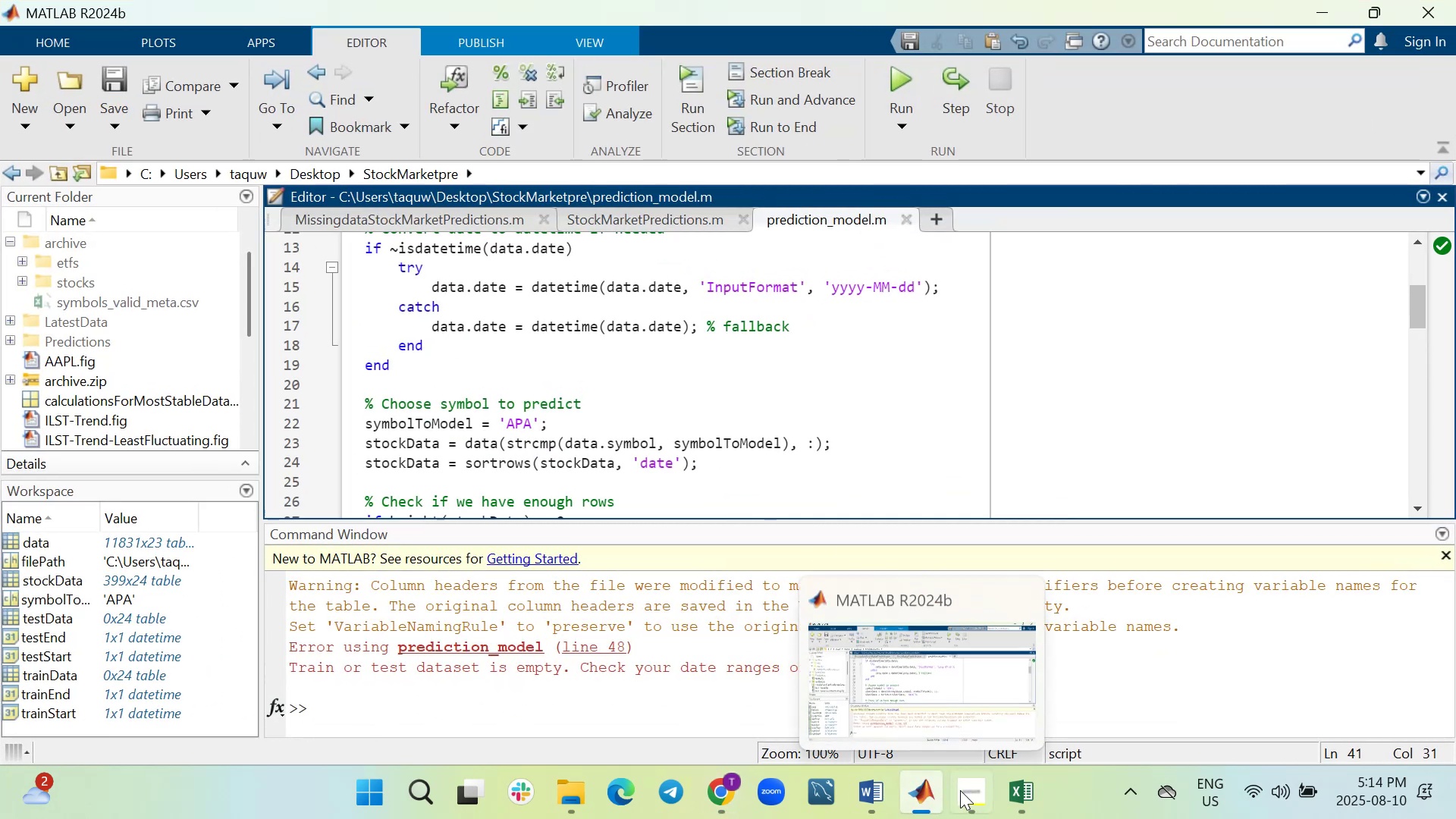 
left_click([528, 434])
 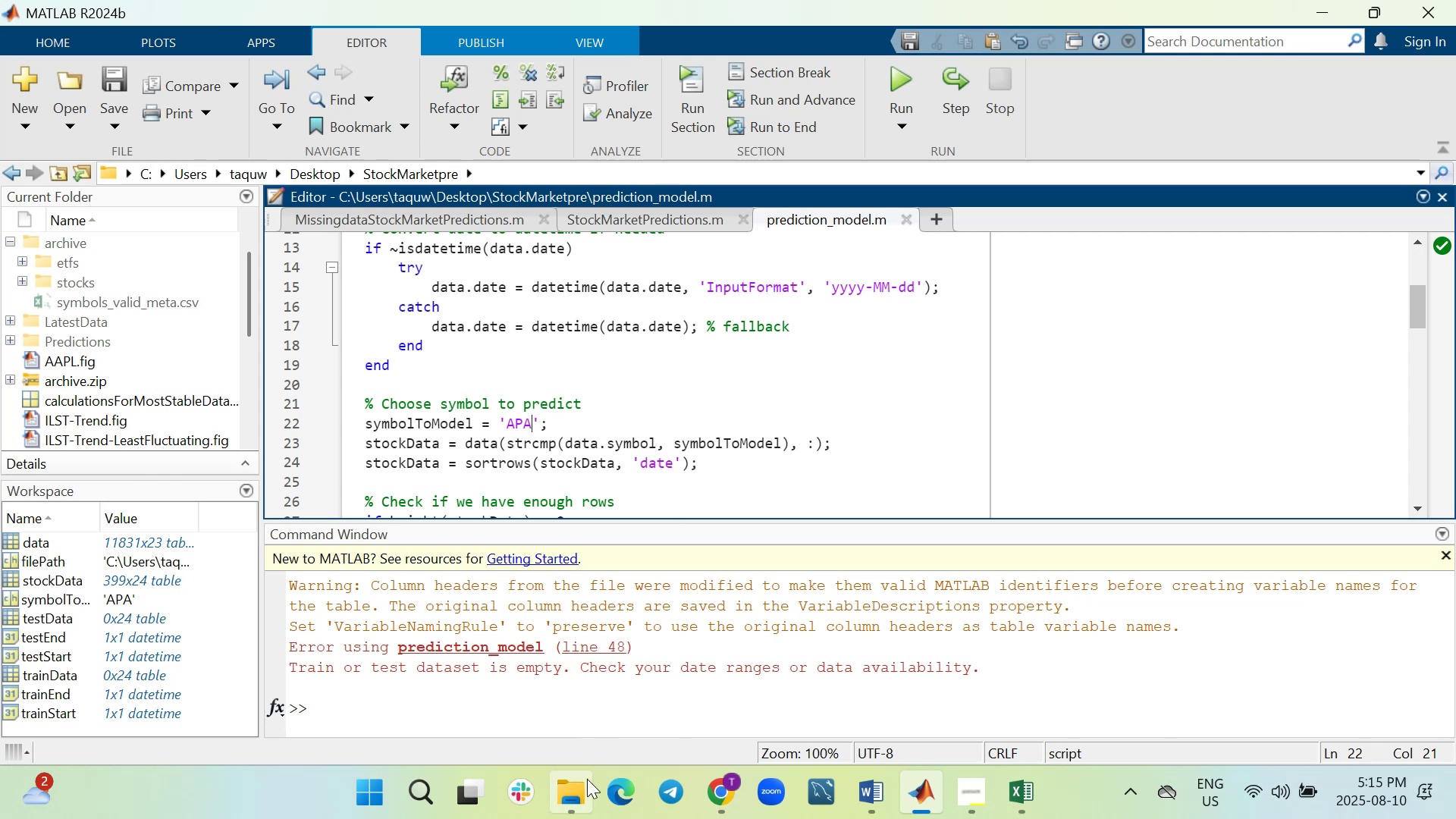 
wait(6.52)
 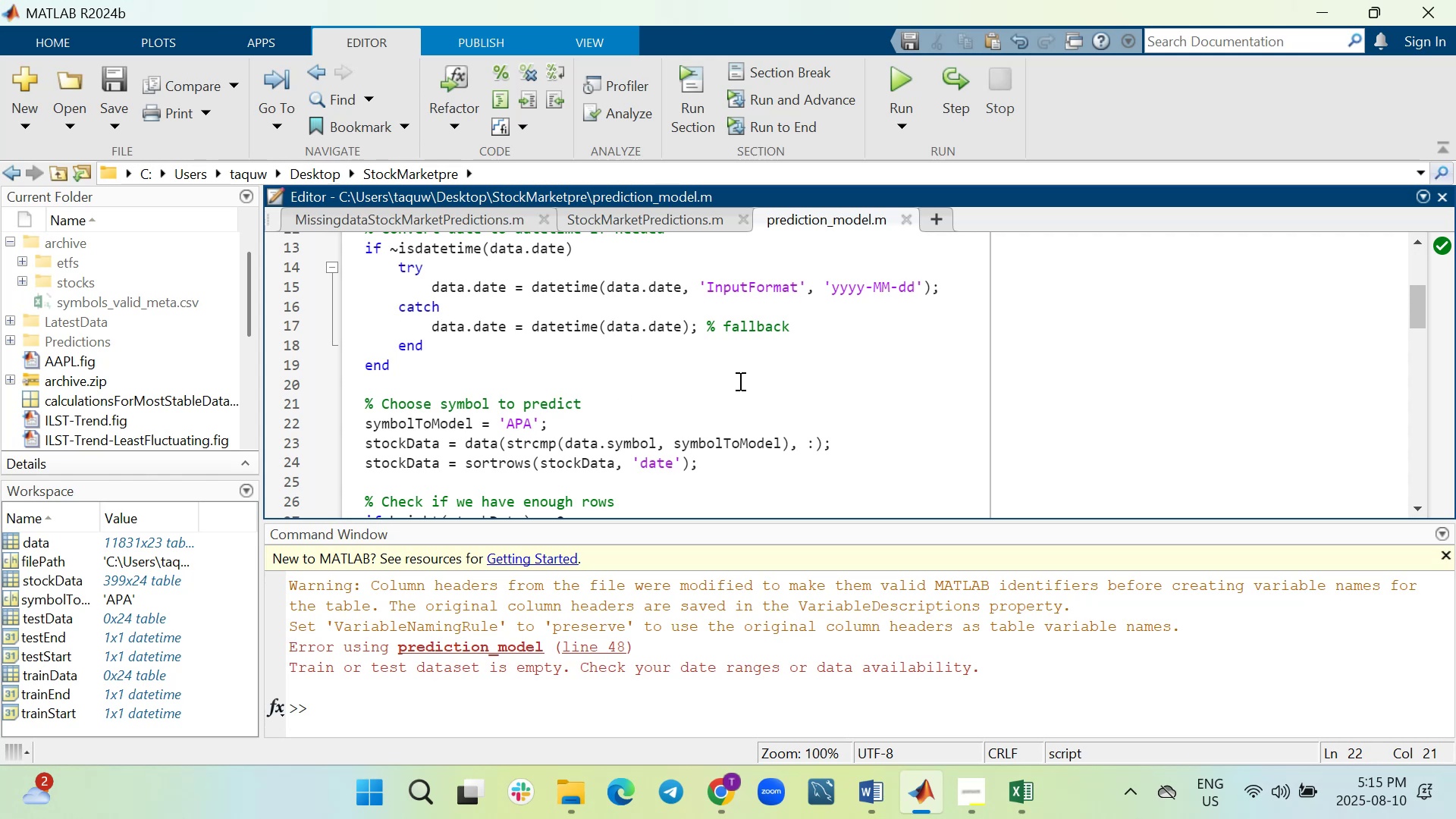 
left_click([587, 784])
 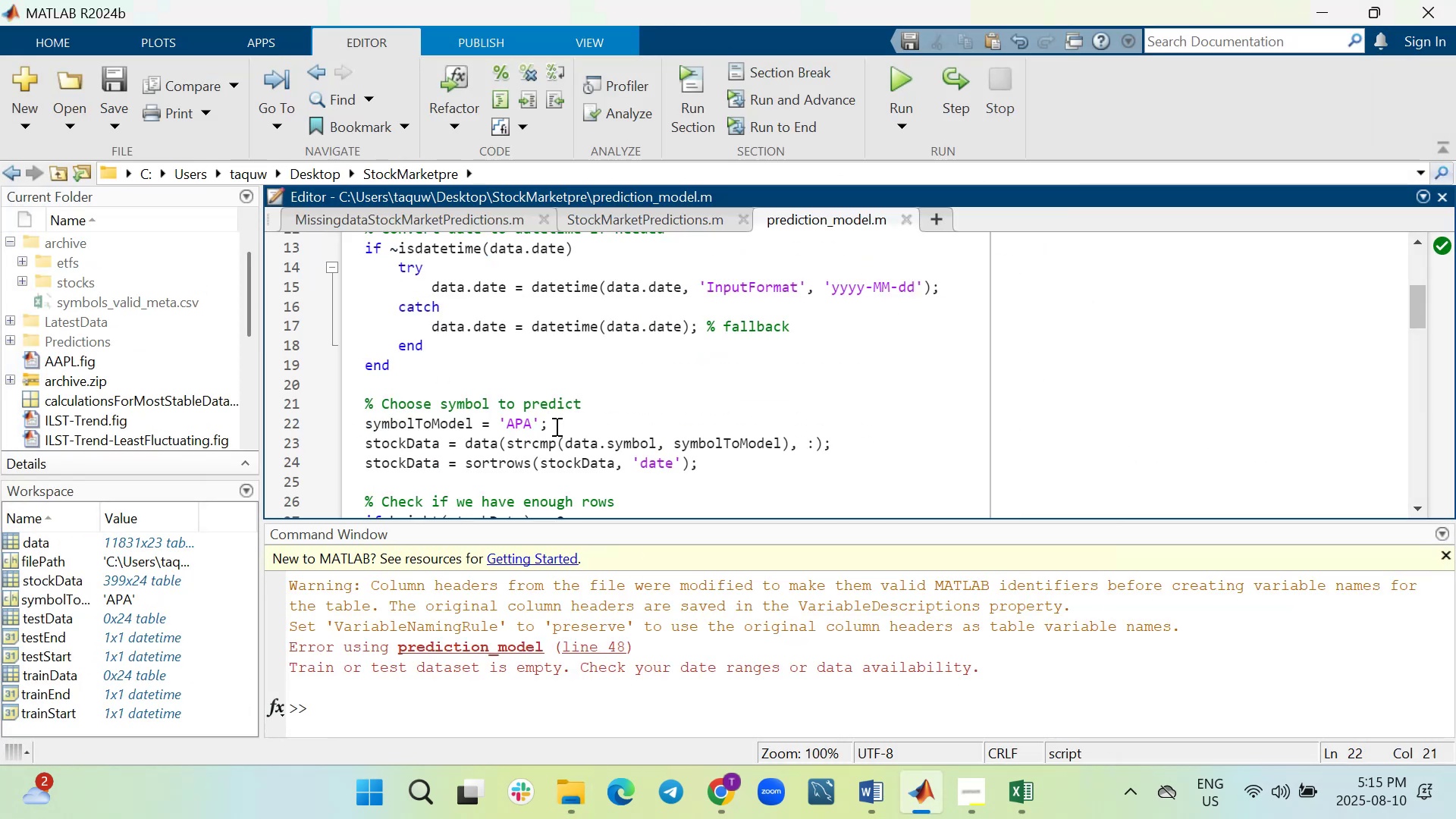 
key(Backspace)
 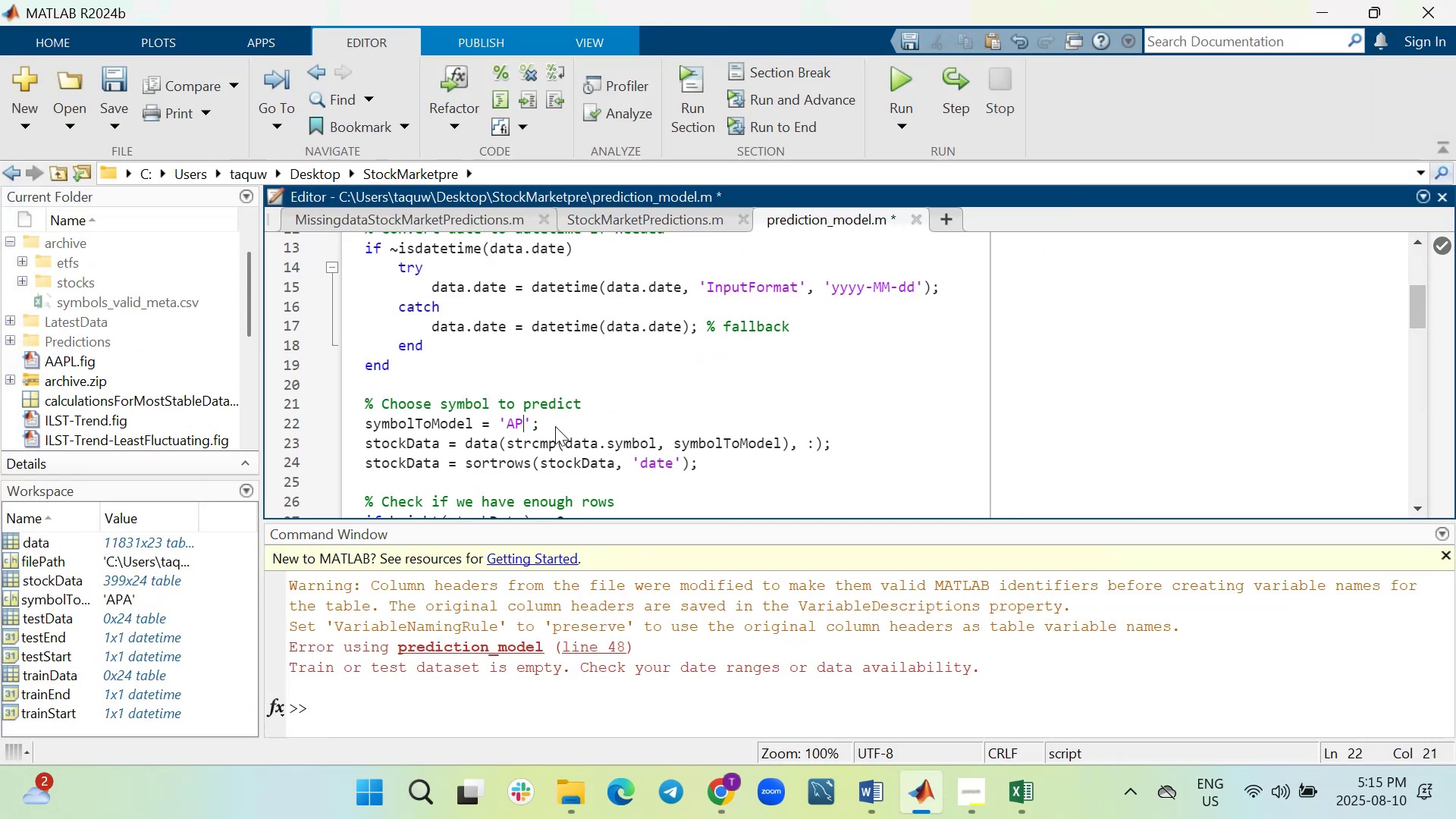 
key(Shift+O)
 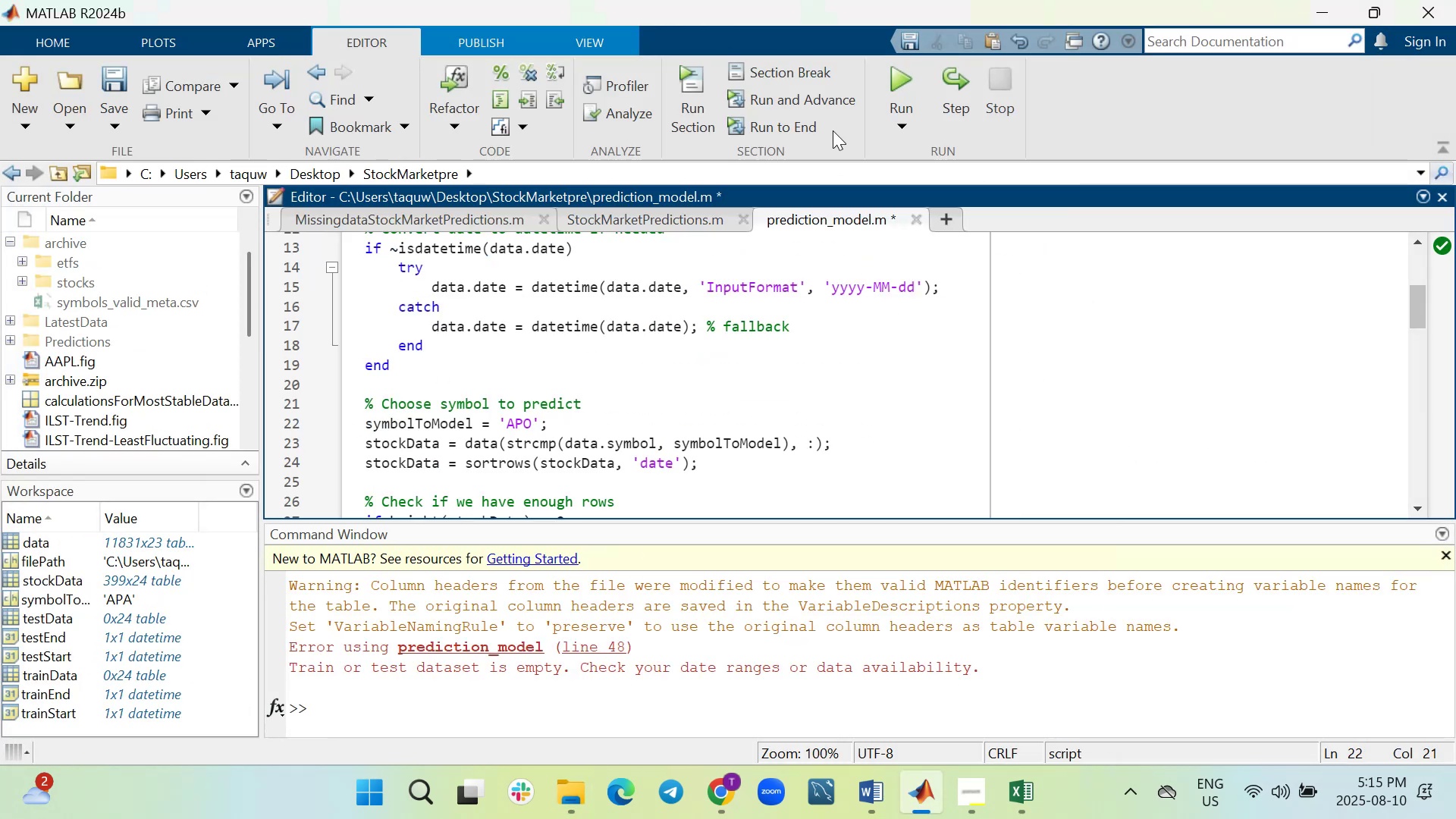 
left_click([905, 74])
 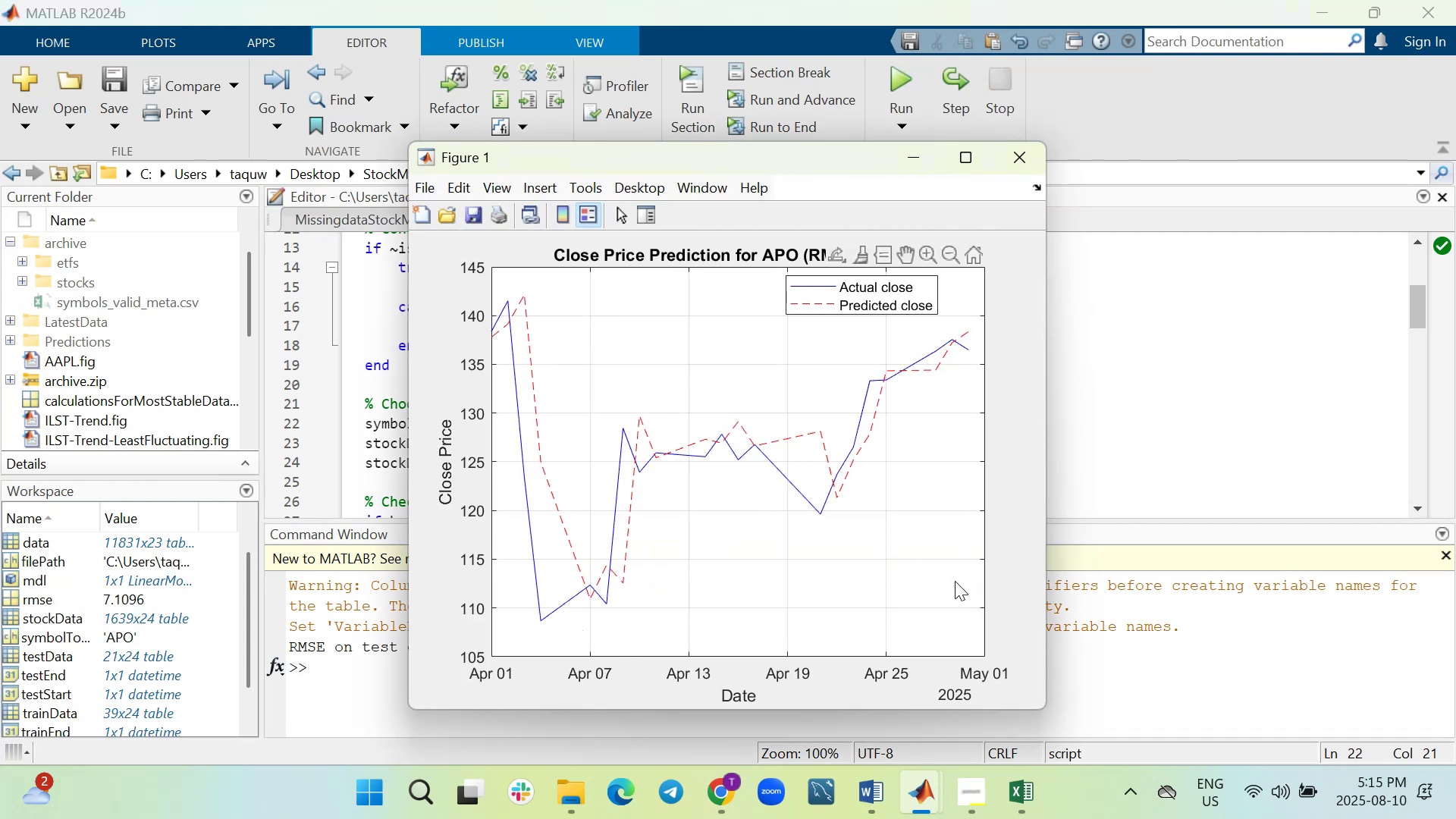 
wait(9.46)
 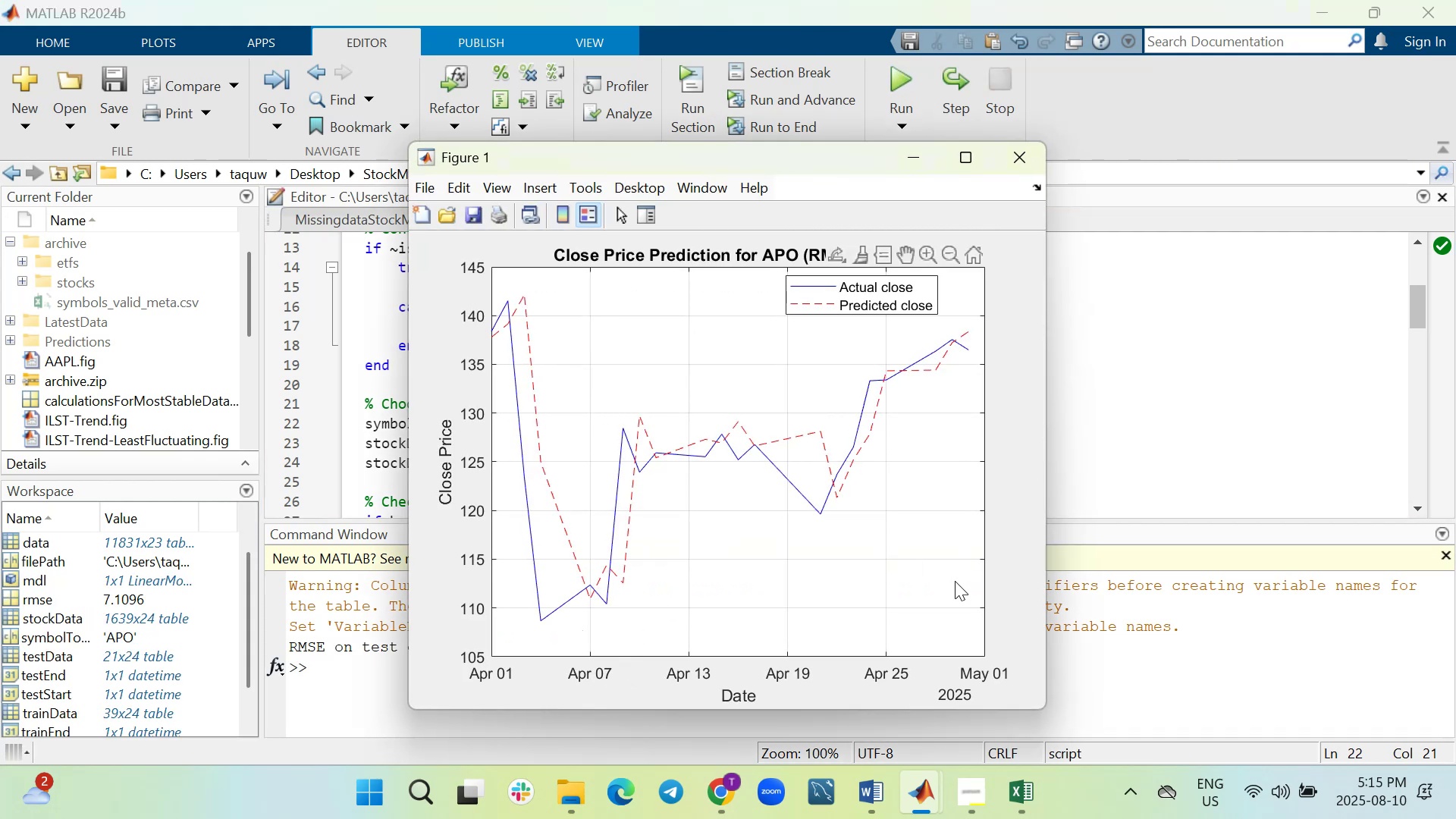 
double_click([817, 158])
 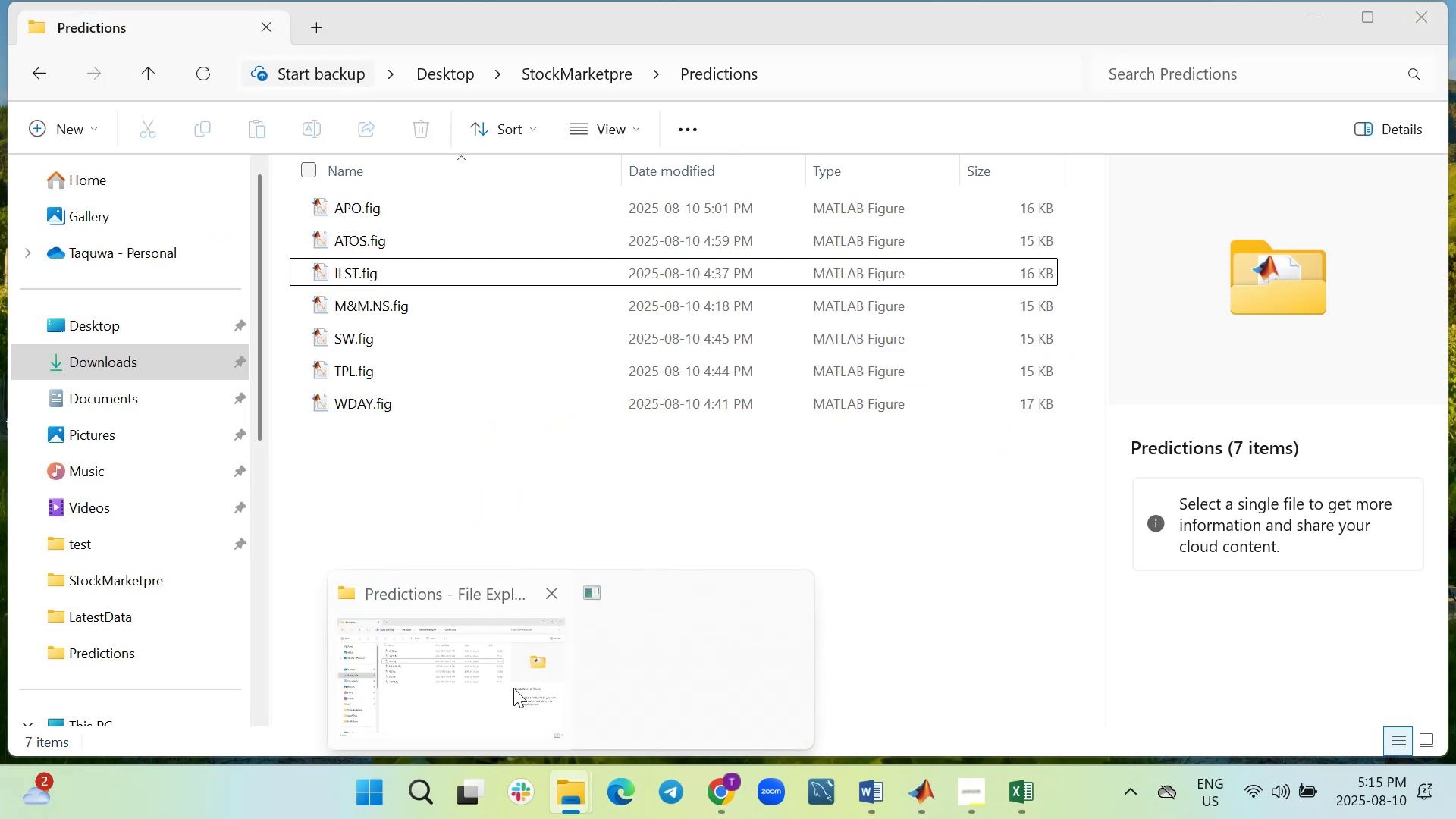 
wait(10.72)
 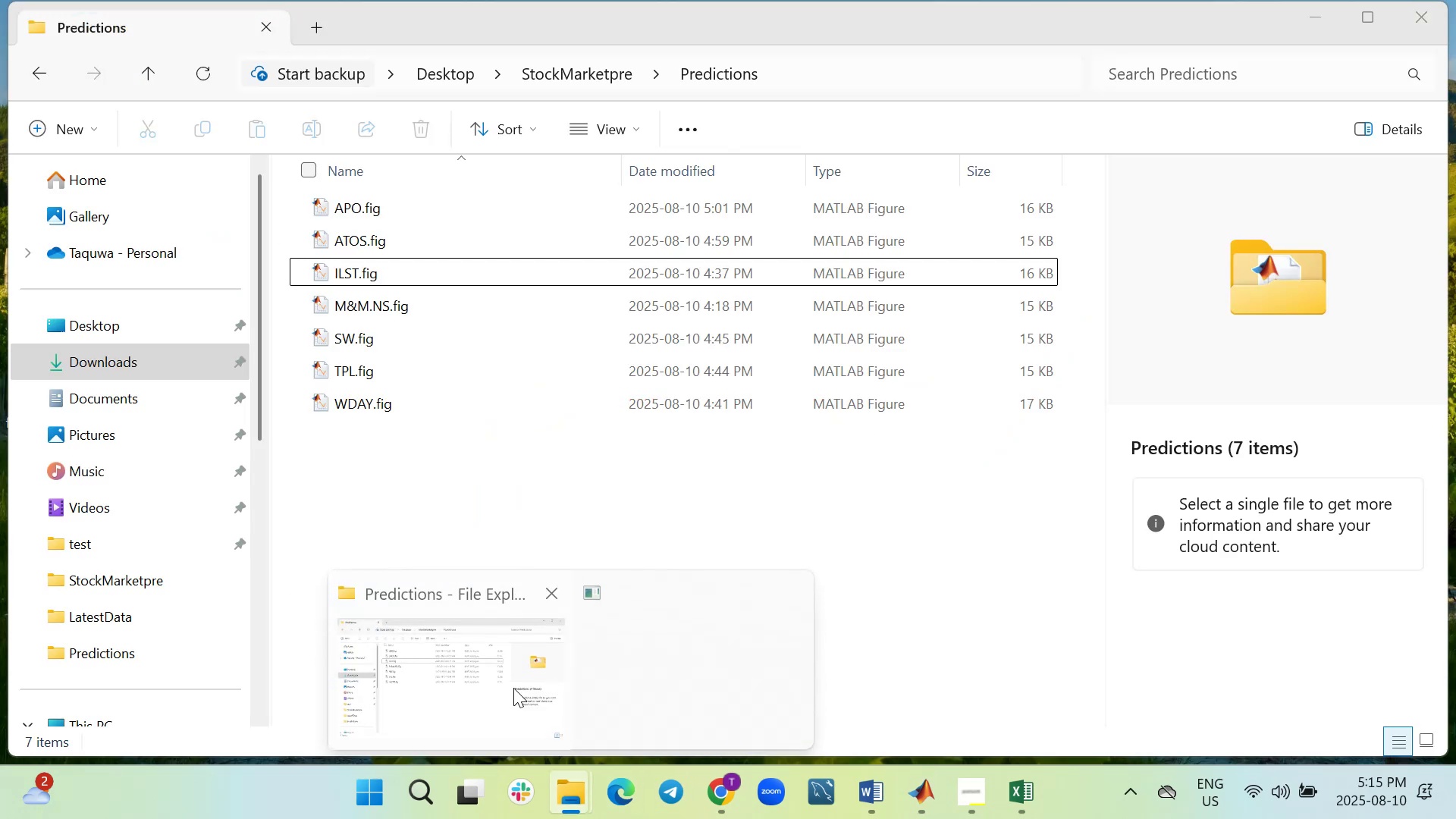 
left_click([504, 709])
 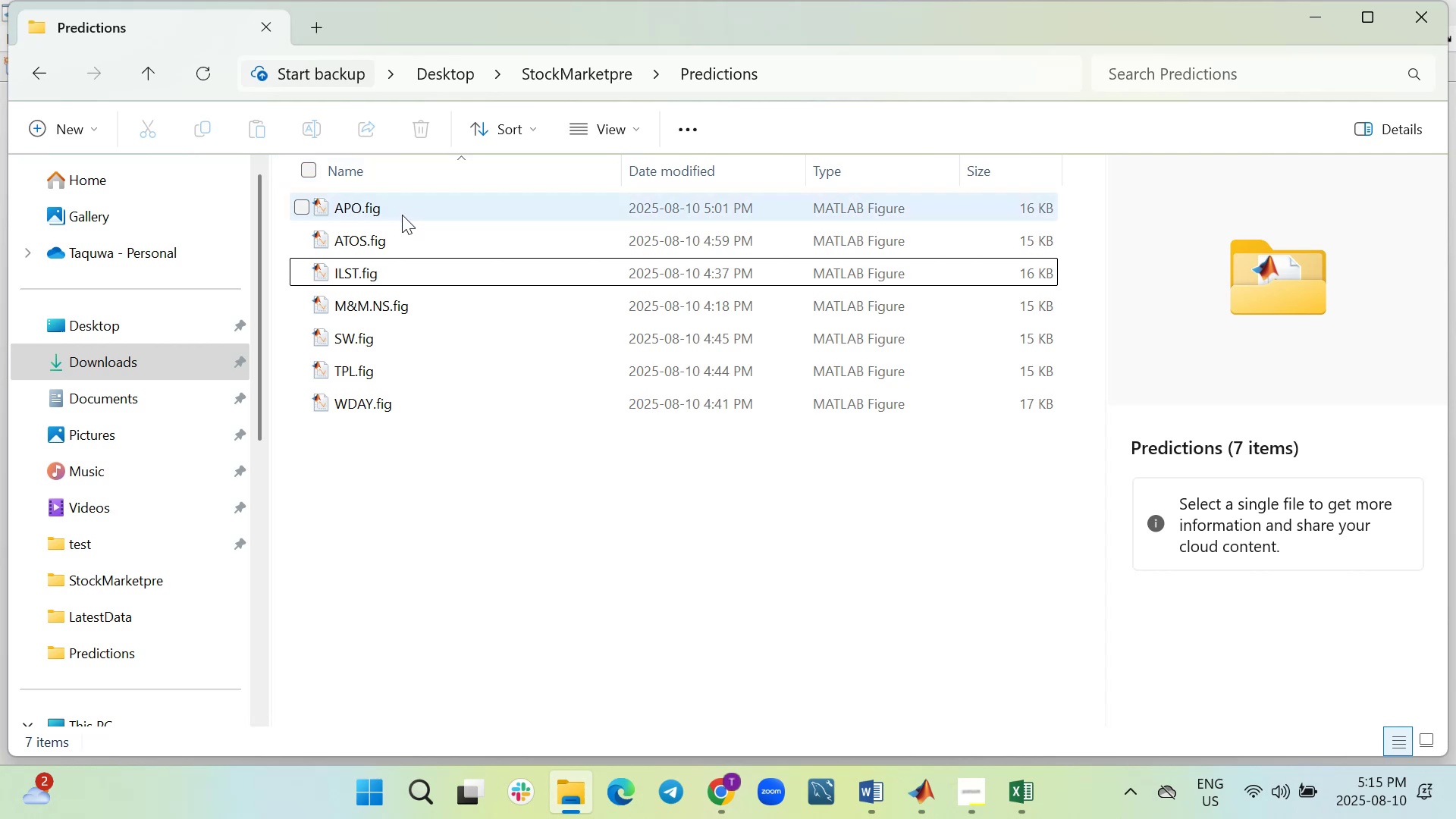 
double_click([402, 215])
 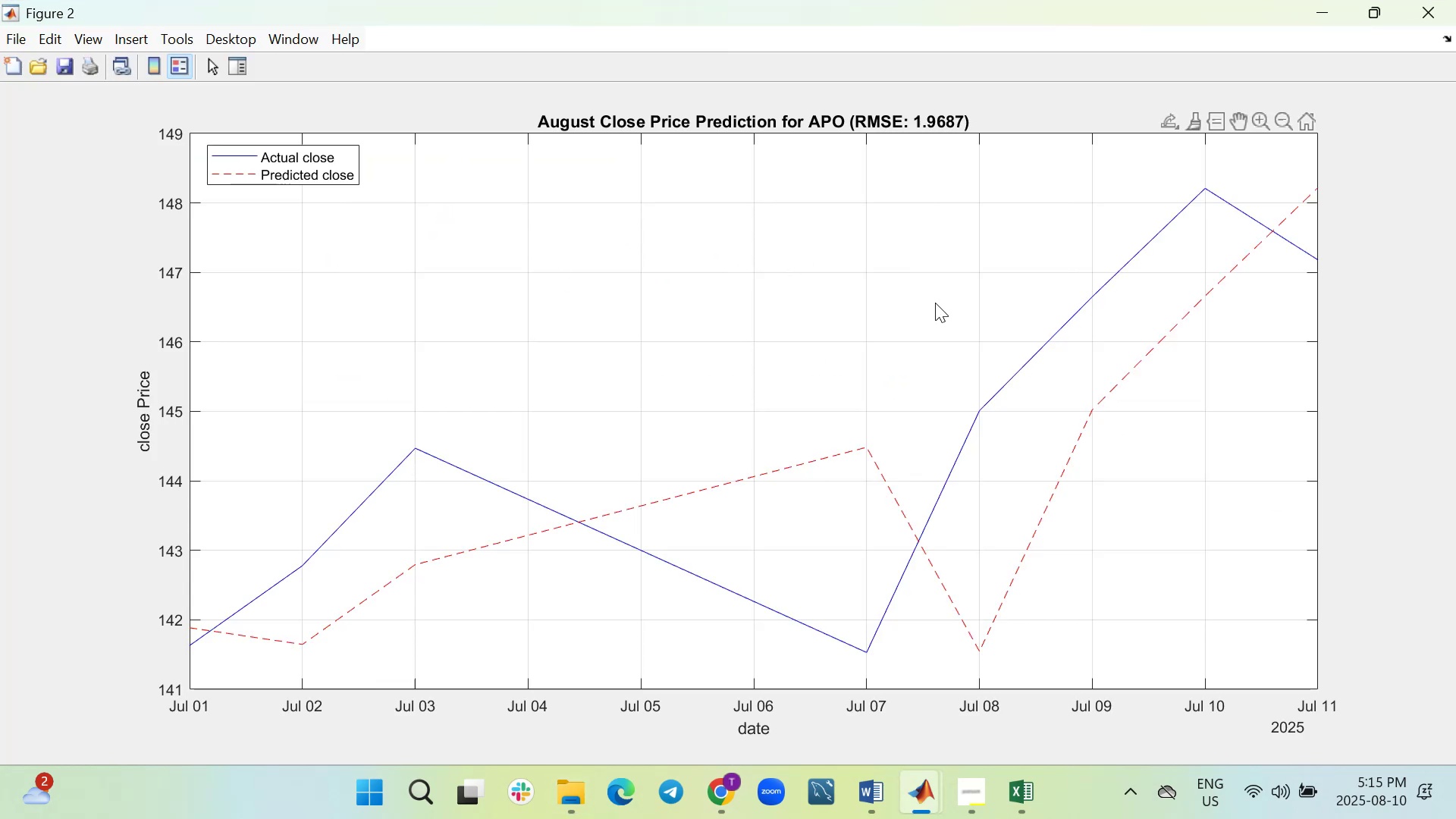 
wait(12.6)
 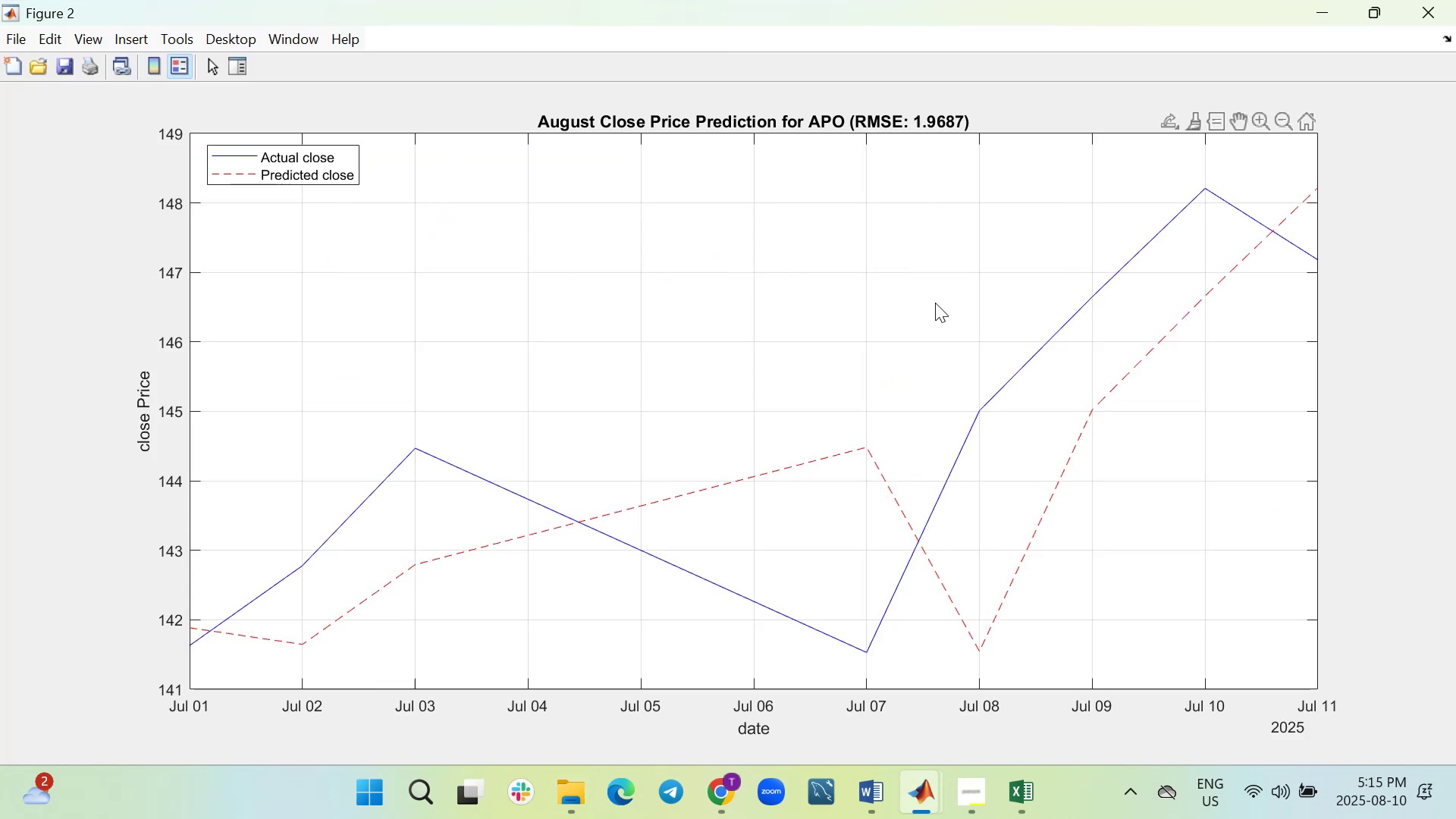 
left_click([1423, 17])
 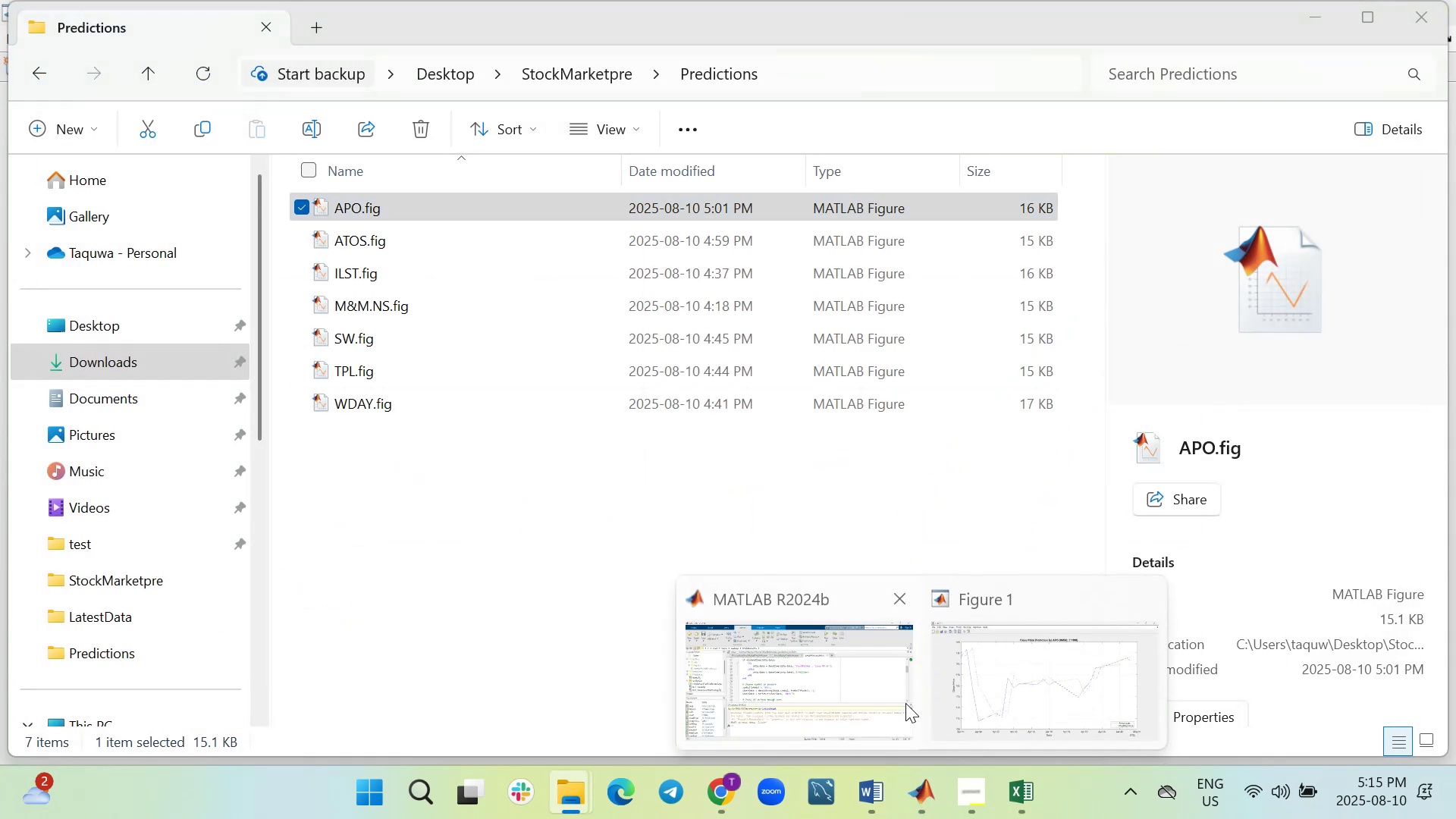 
left_click([862, 695])
 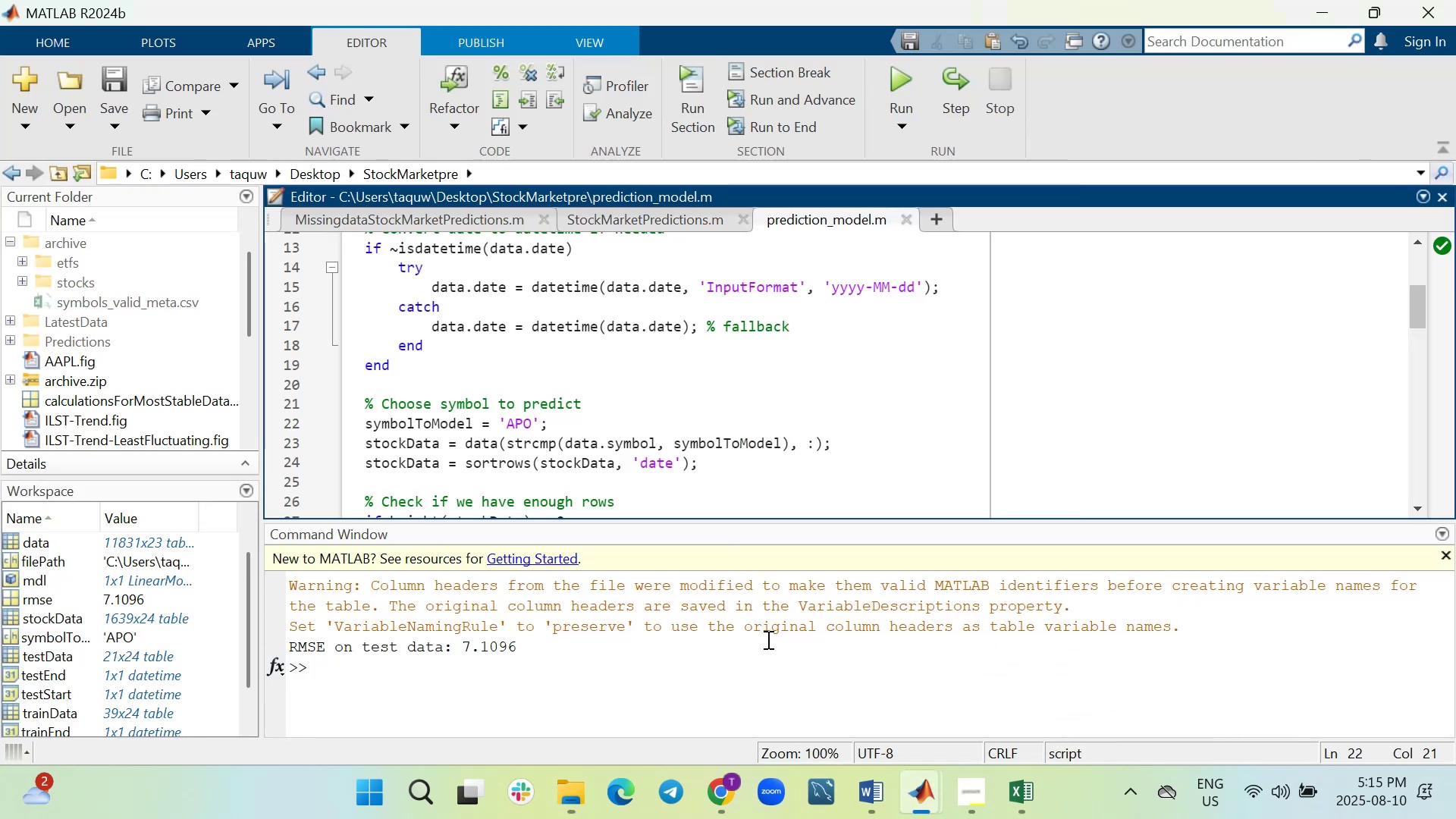 
scroll: coordinate [556, 433], scroll_direction: up, amount: 2.0
 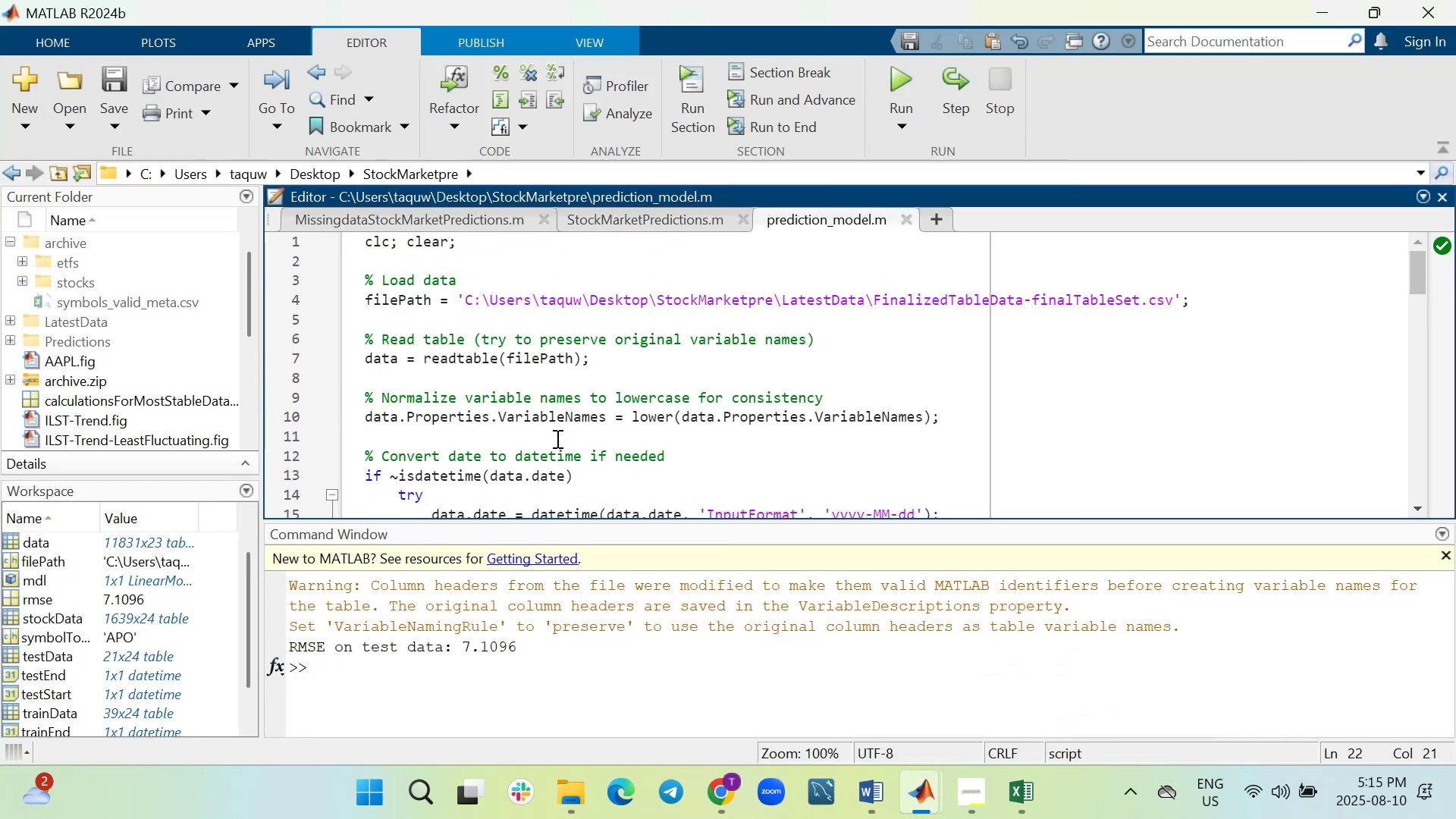 
scroll: coordinate [556, 439], scroll_direction: down, amount: 4.0
 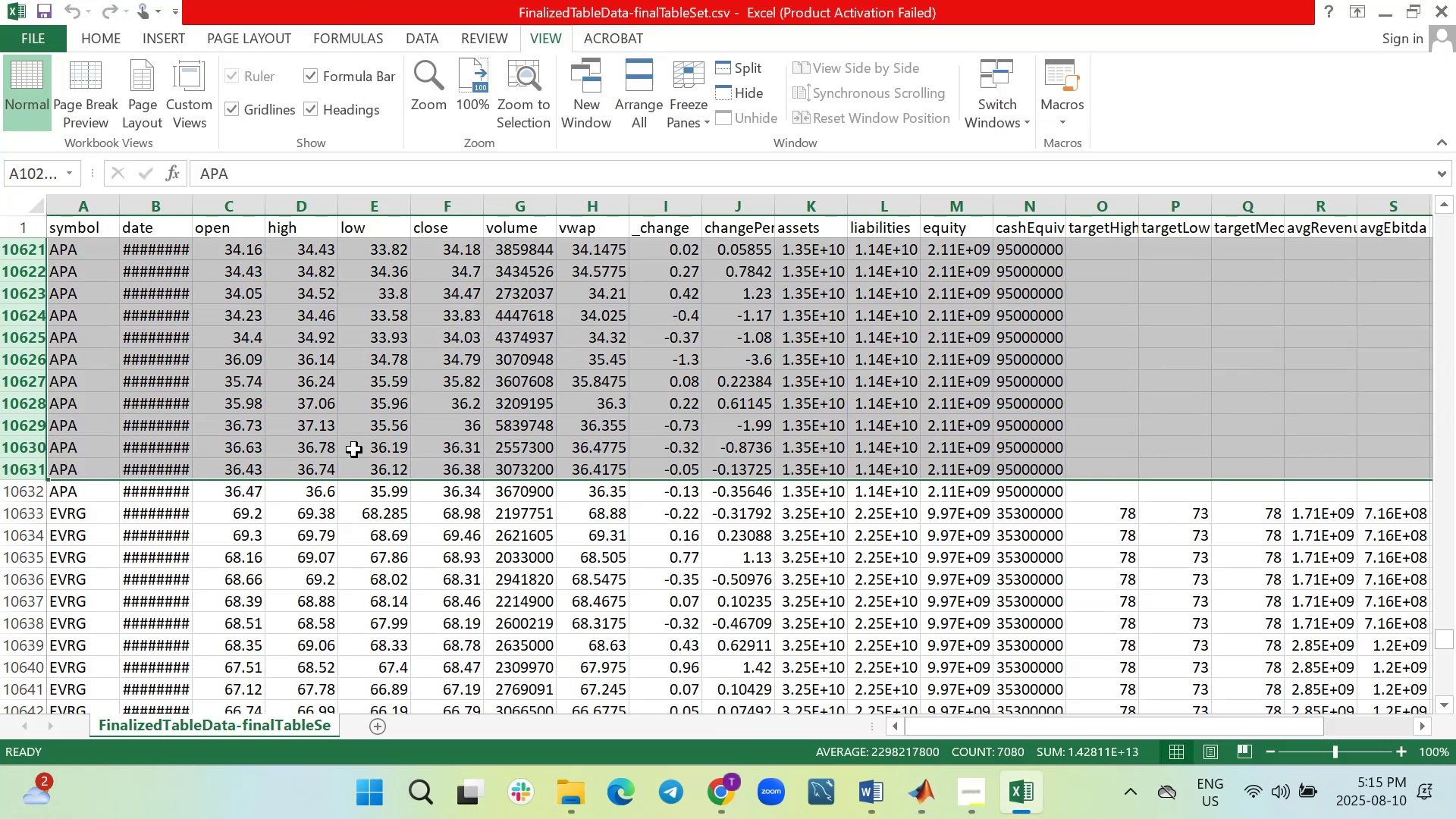 
wait(7.09)
 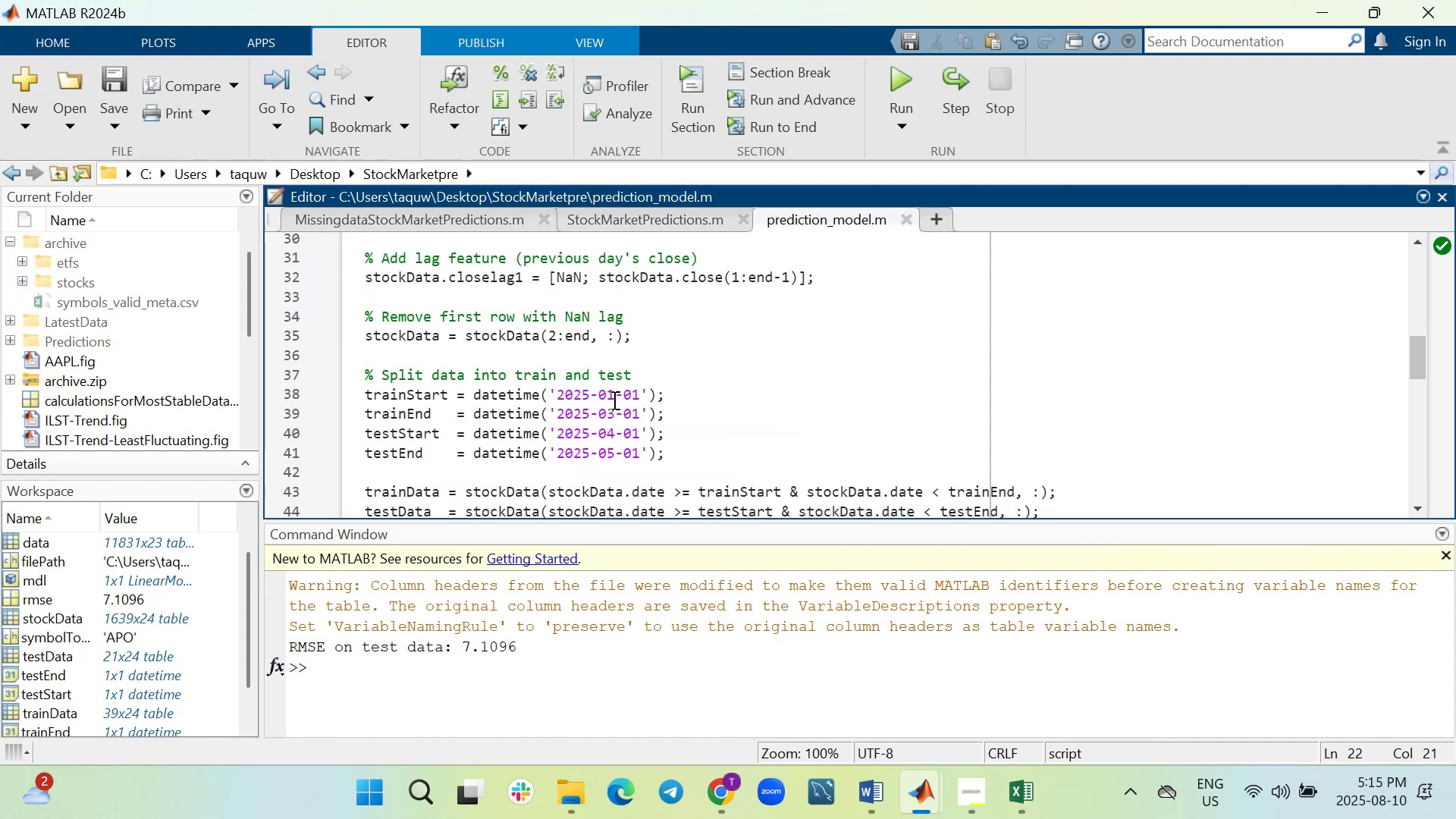 
key(Control+F)
 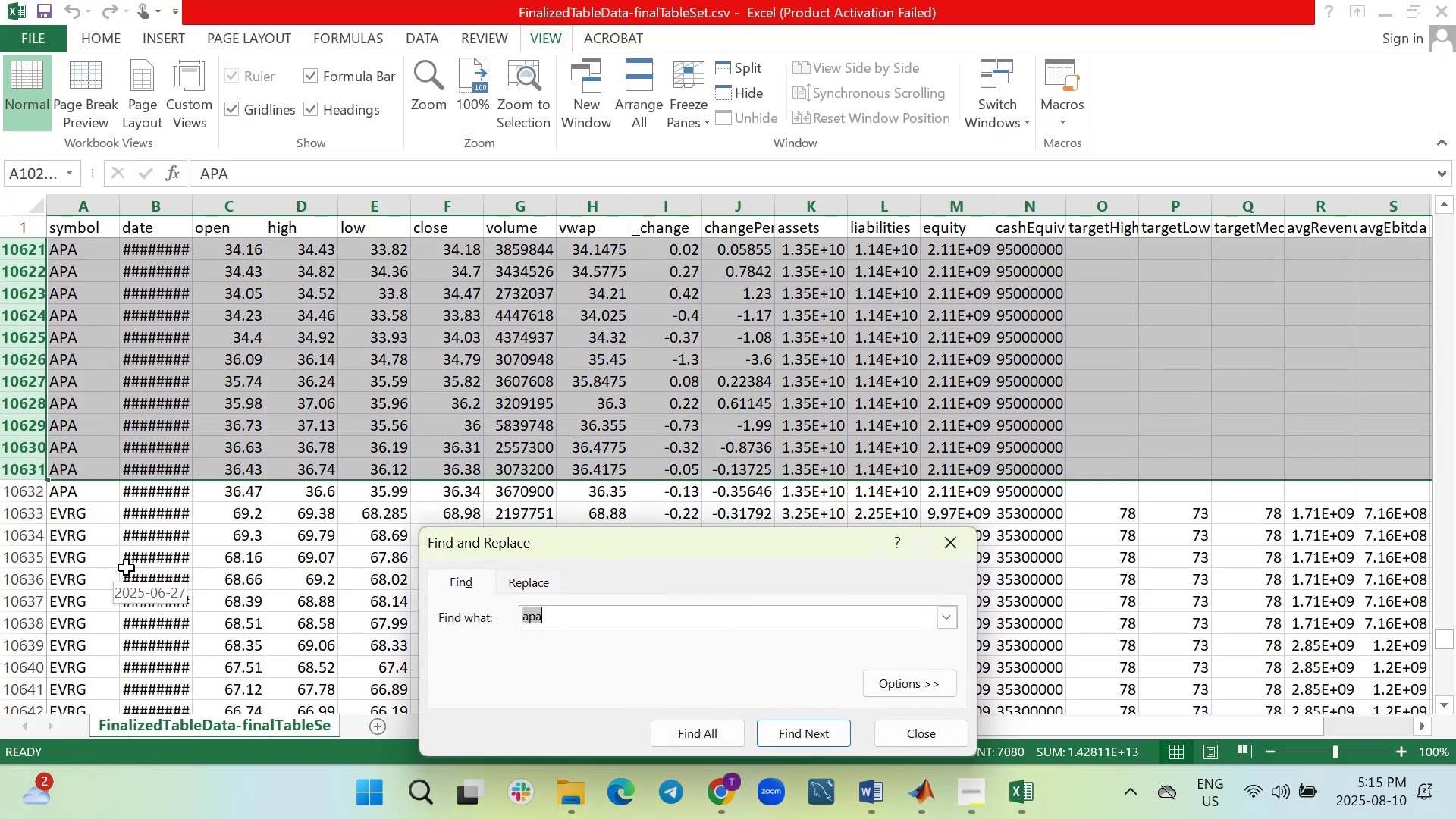 
type(apo)
 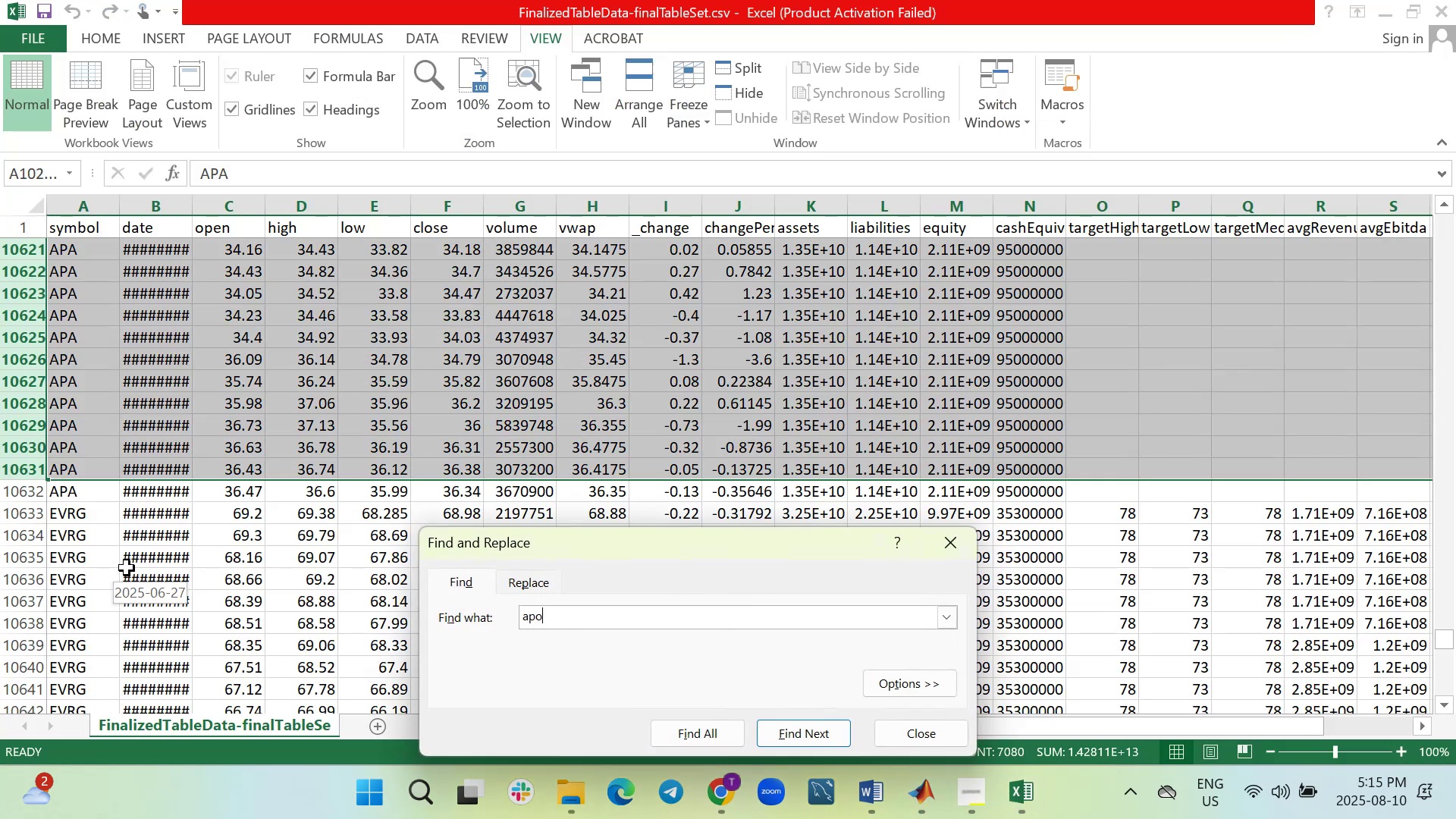 
key(Enter)
 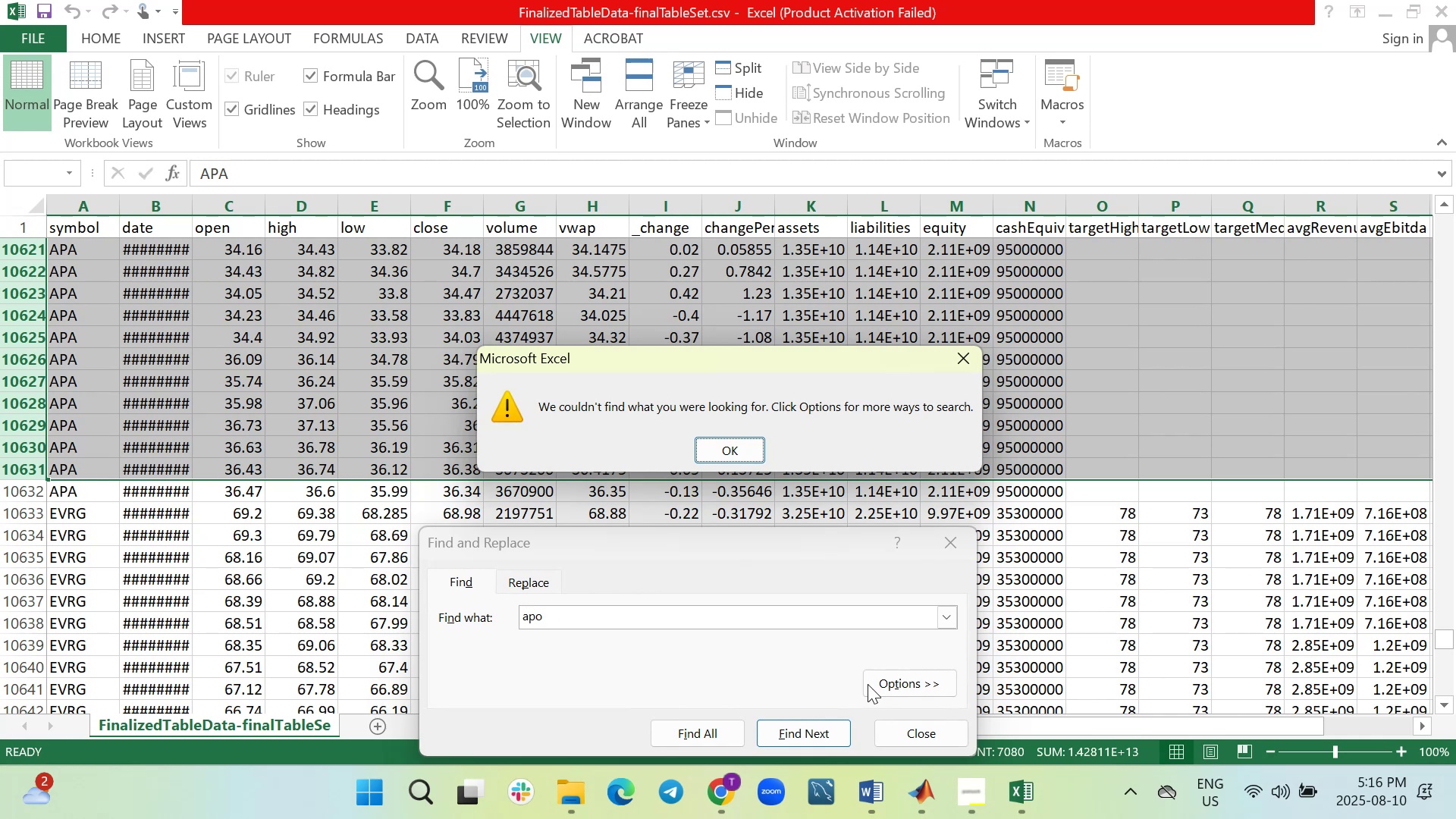 
left_click([733, 457])
 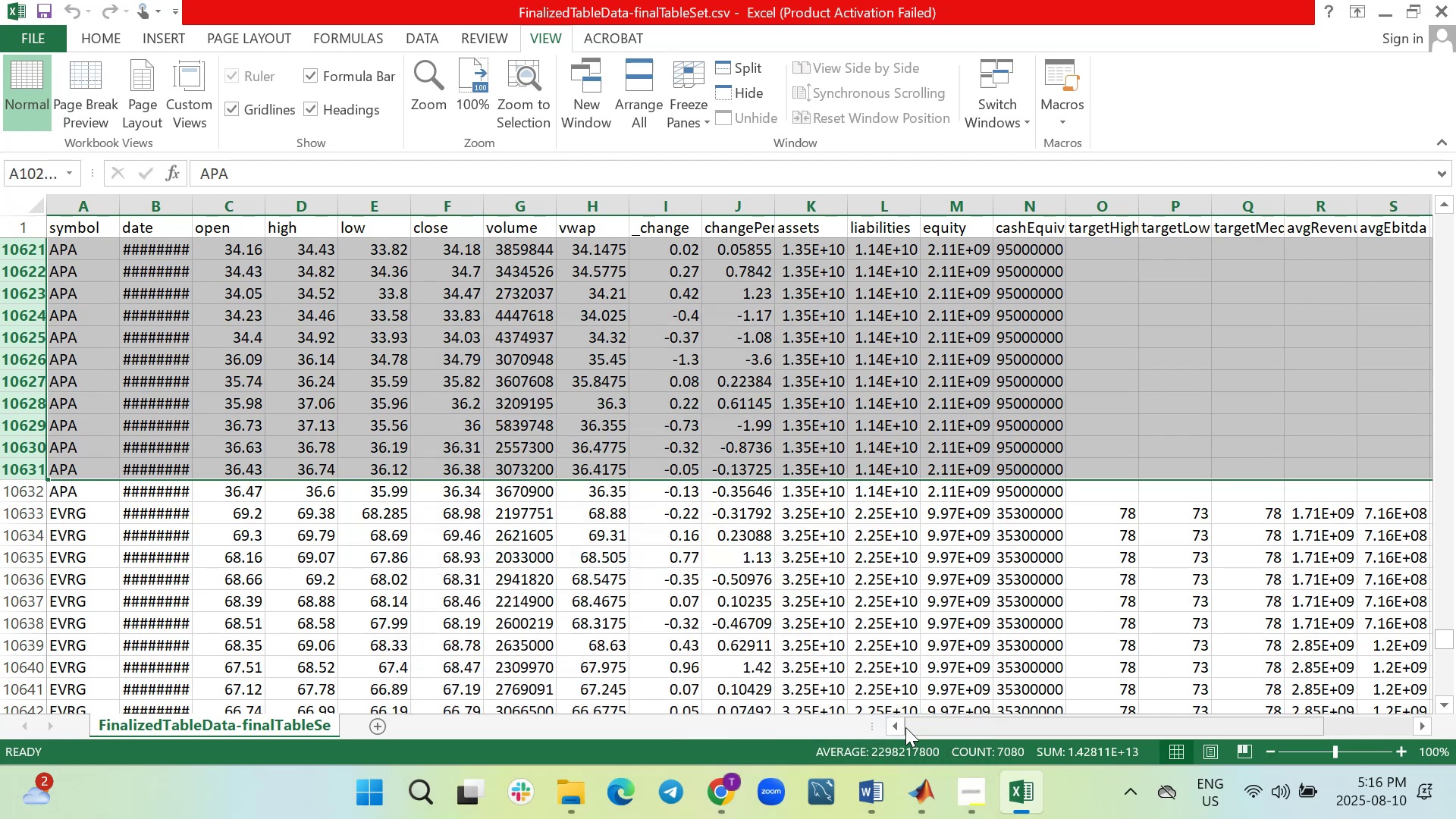 
left_click([808, 621])
 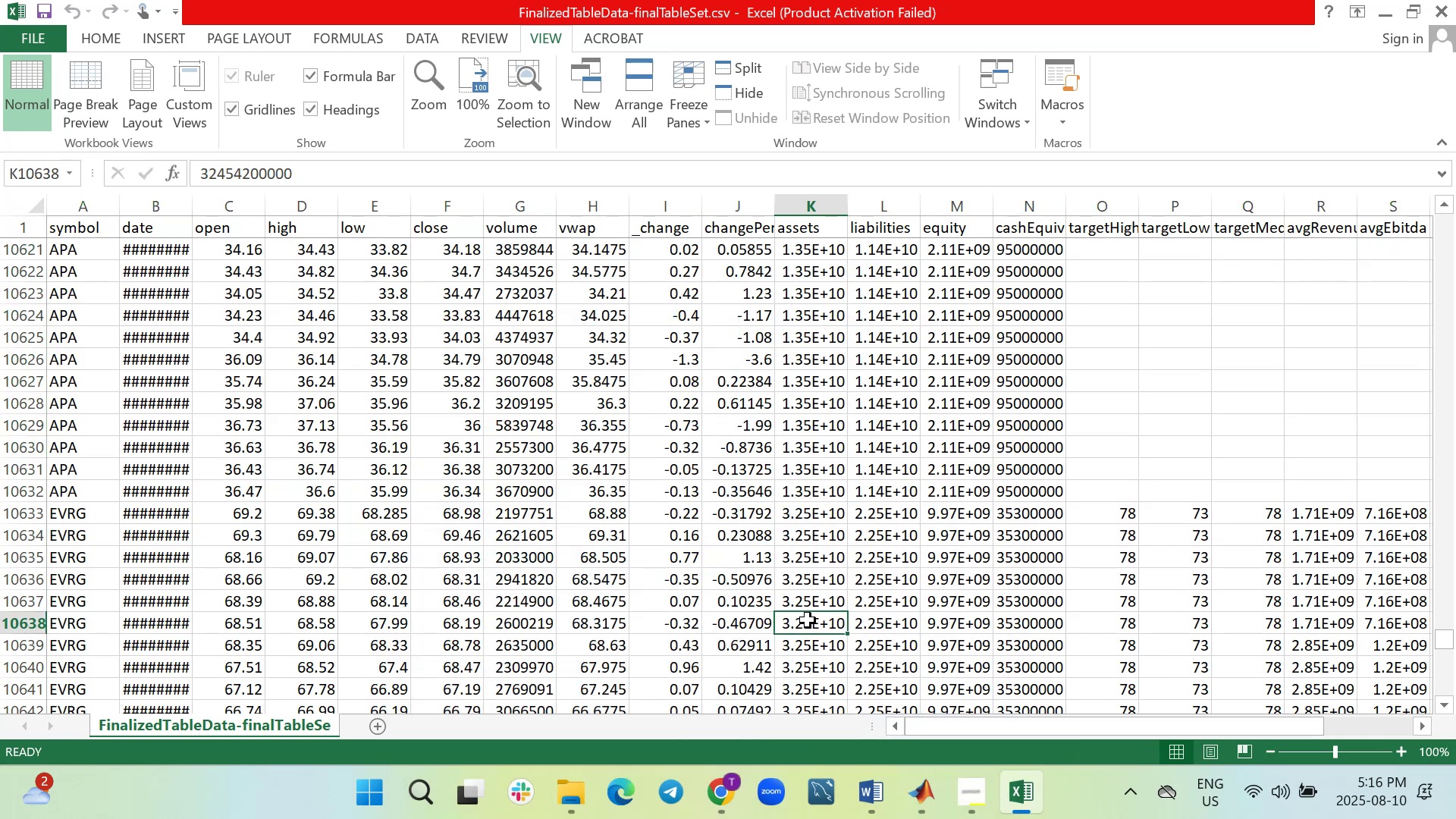 
key(Control+F)
 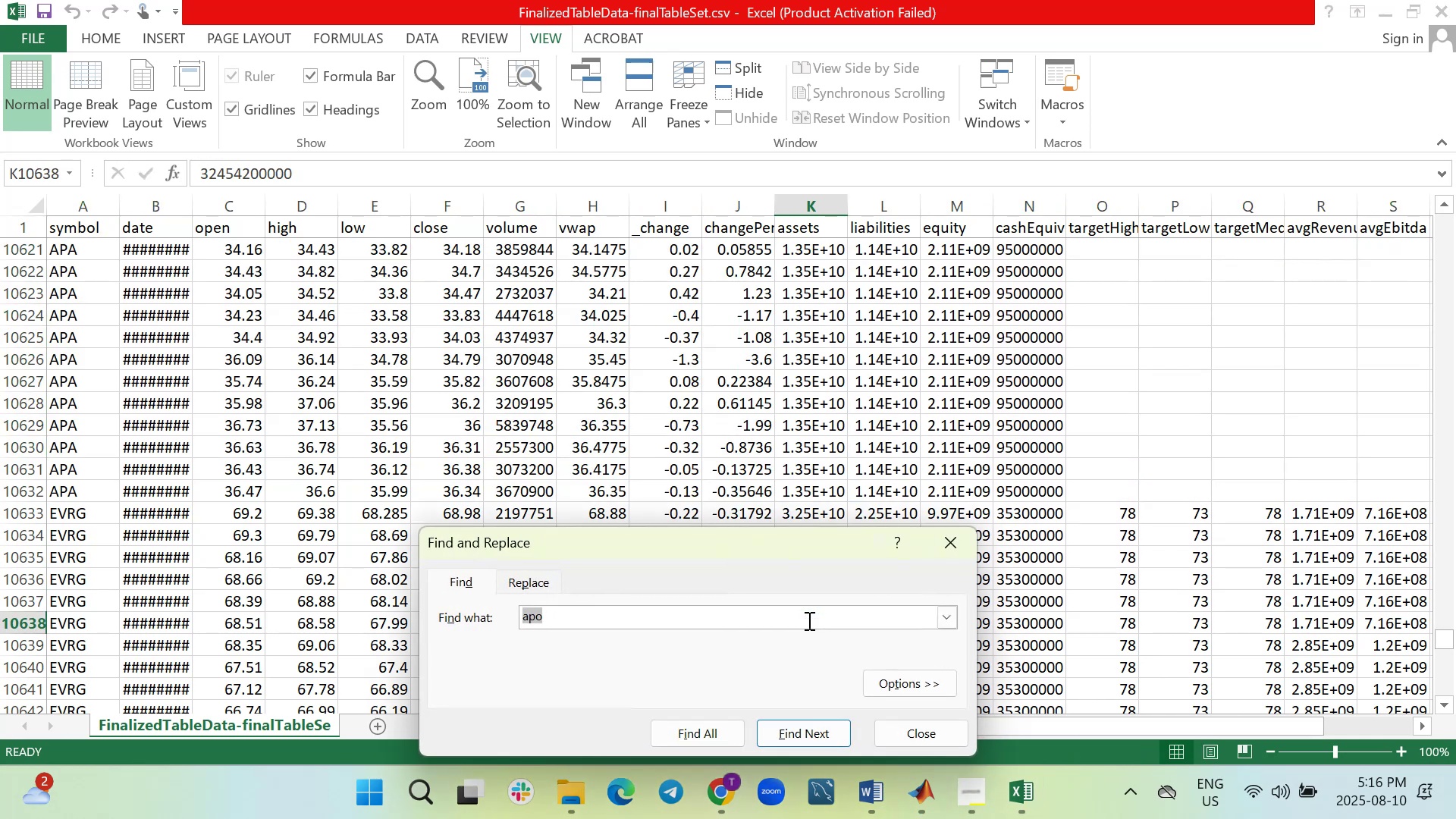 
key(Enter)
 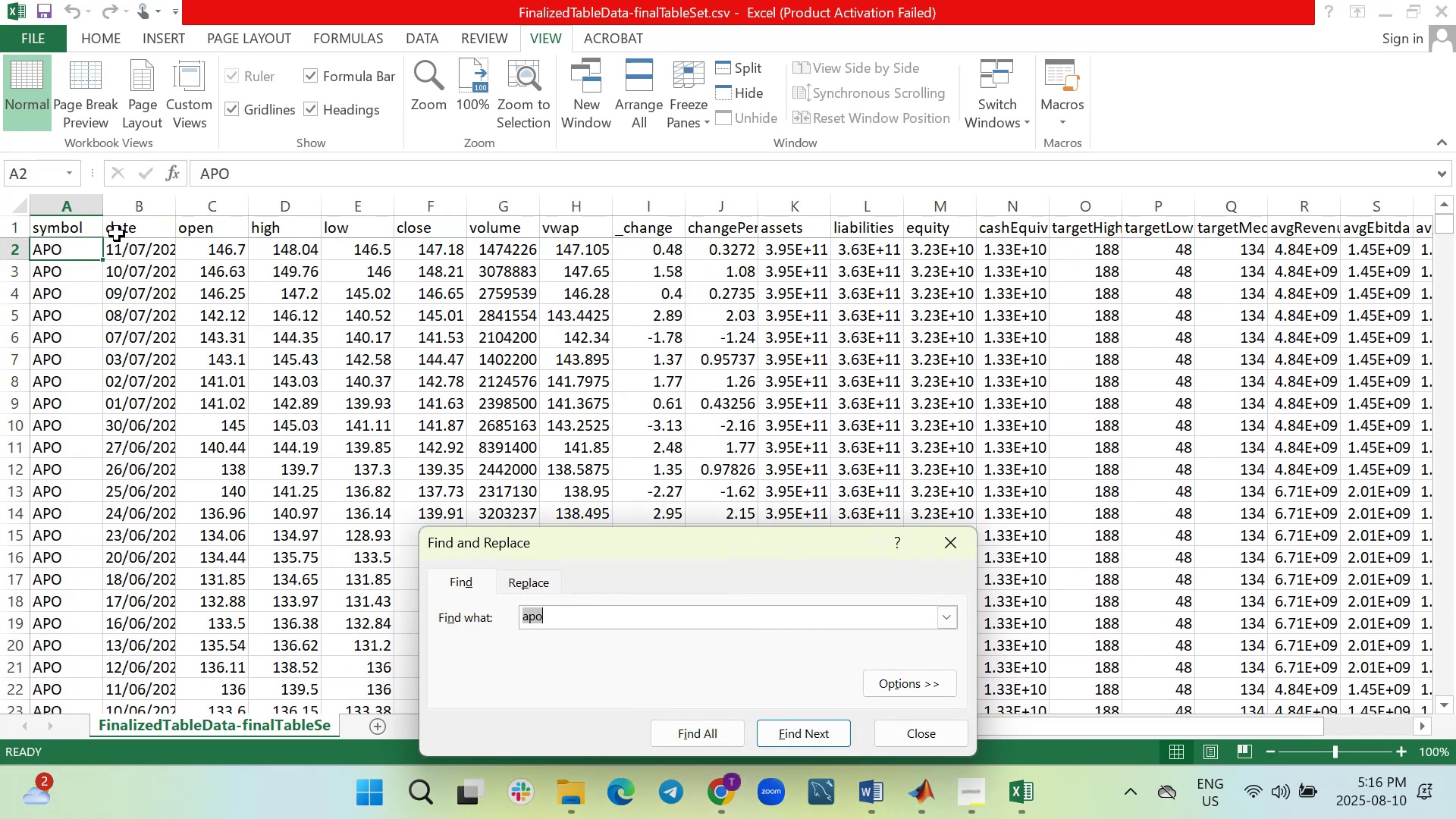 
left_click([143, 256])
 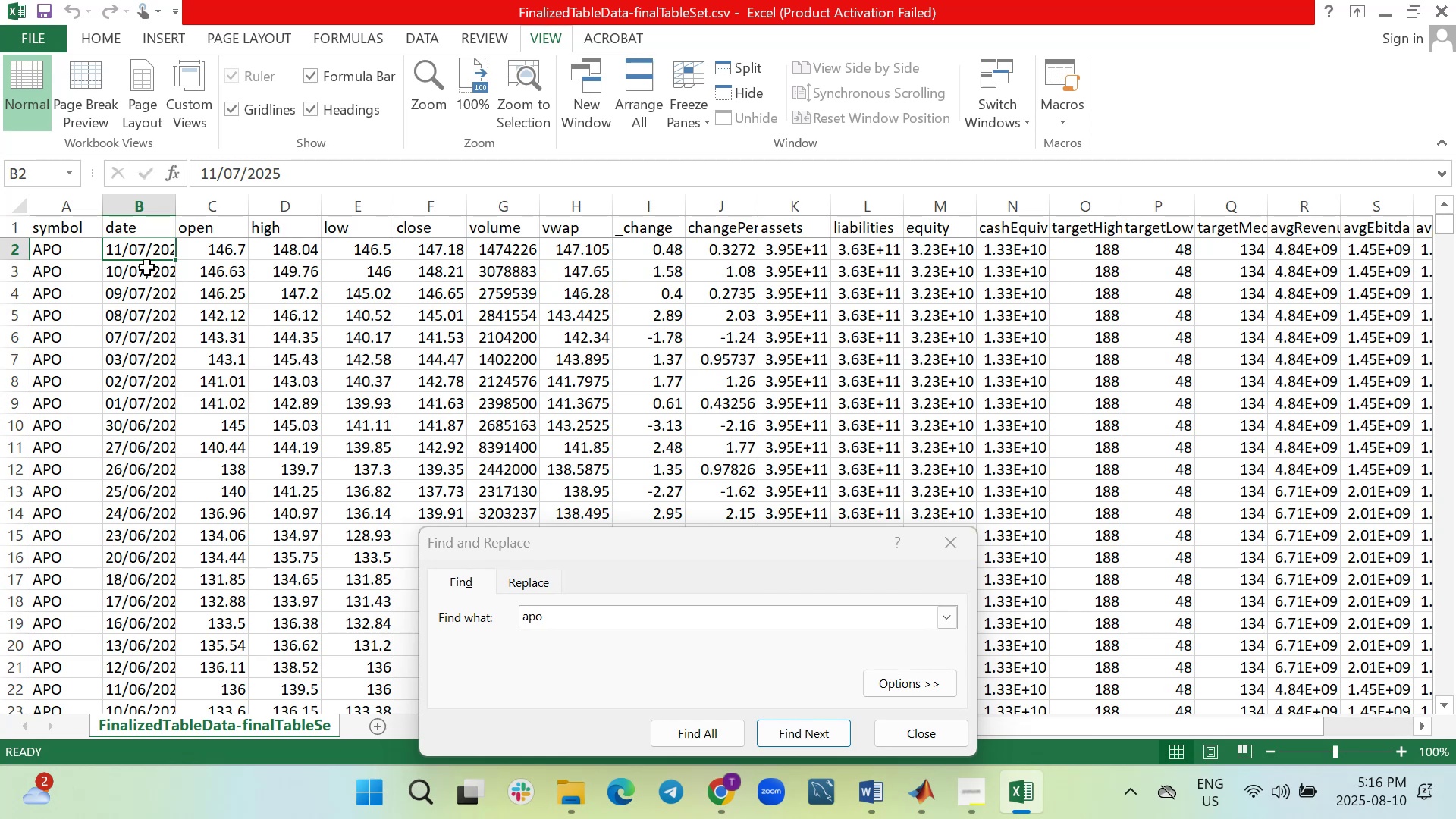 
scroll: coordinate [130, 600], scroll_direction: down, amount: 6.0
 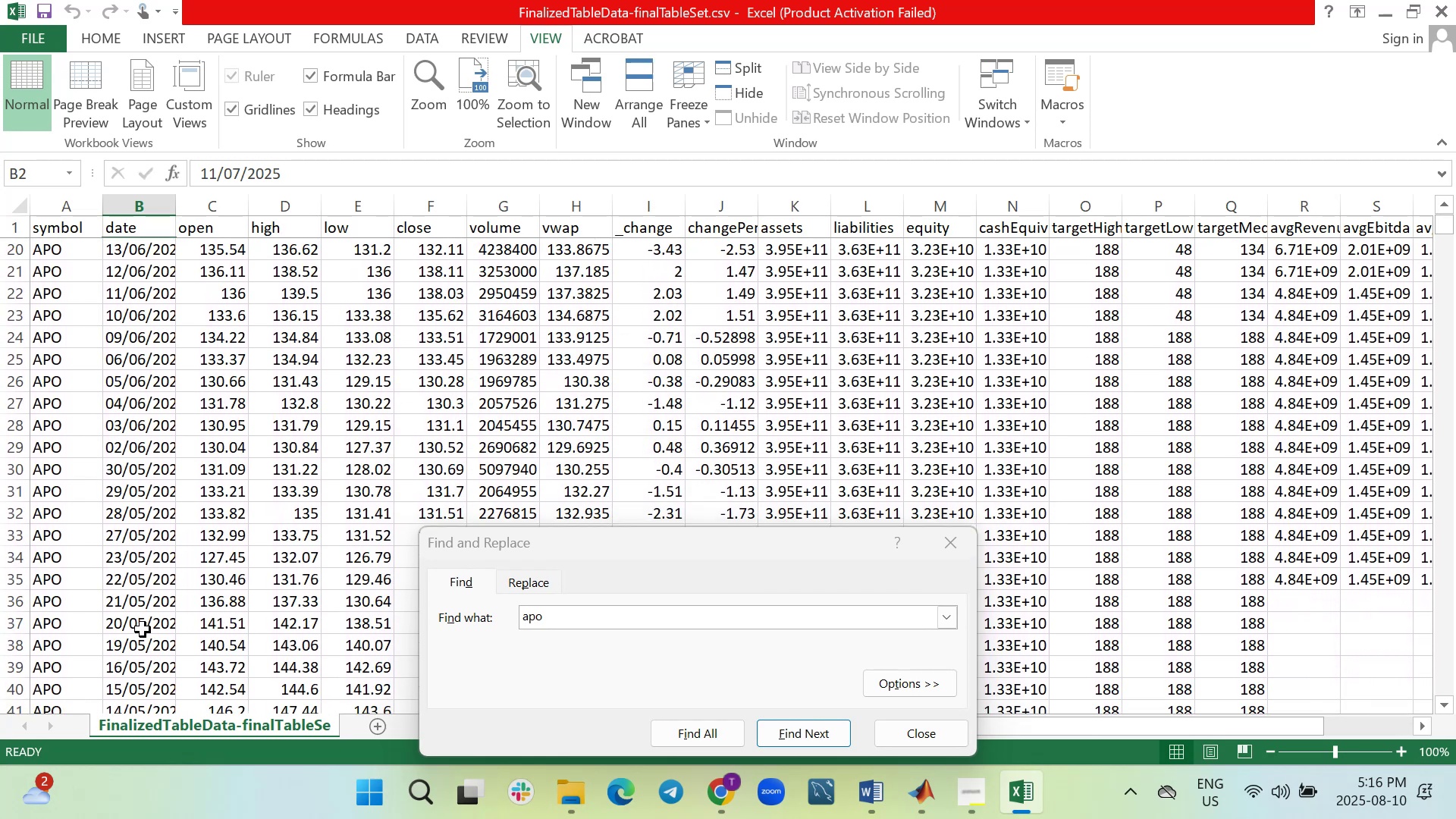 
left_click([143, 634])
 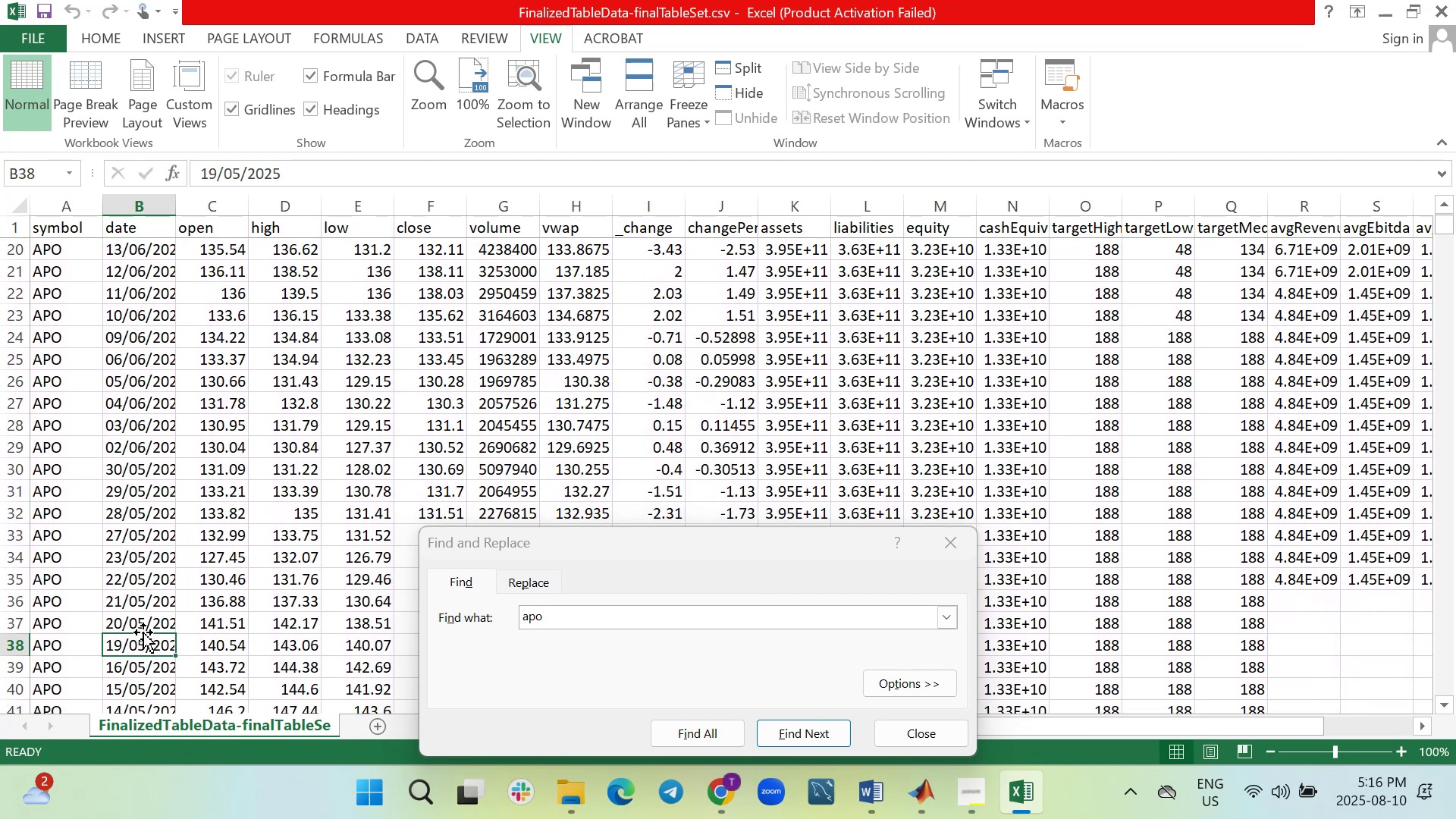 
scroll: coordinate [146, 618], scroll_direction: down, amount: 444.0
 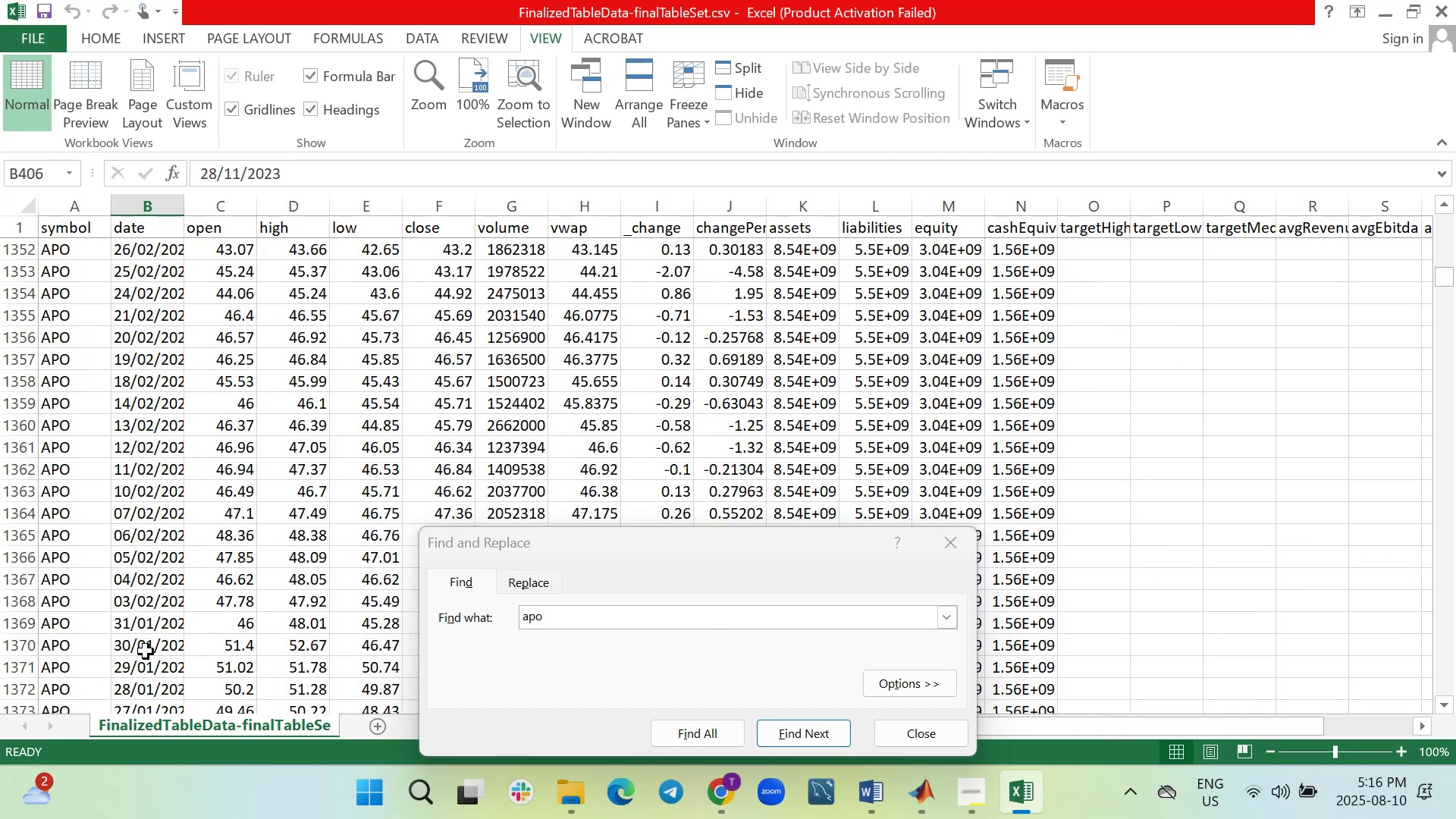 
left_click([146, 656])
 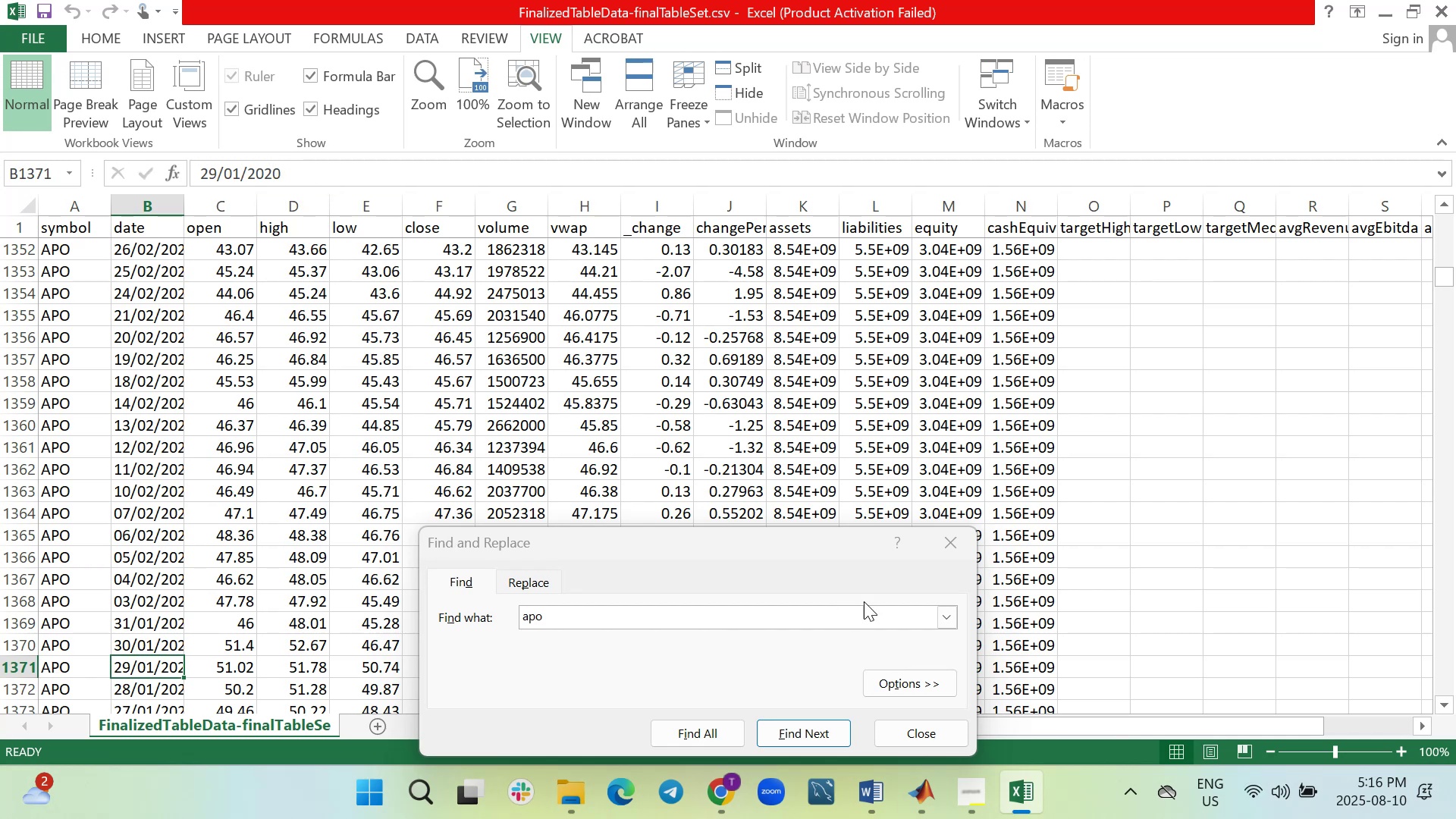 
scroll: coordinate [190, 588], scroll_direction: down, amount: 93.0
 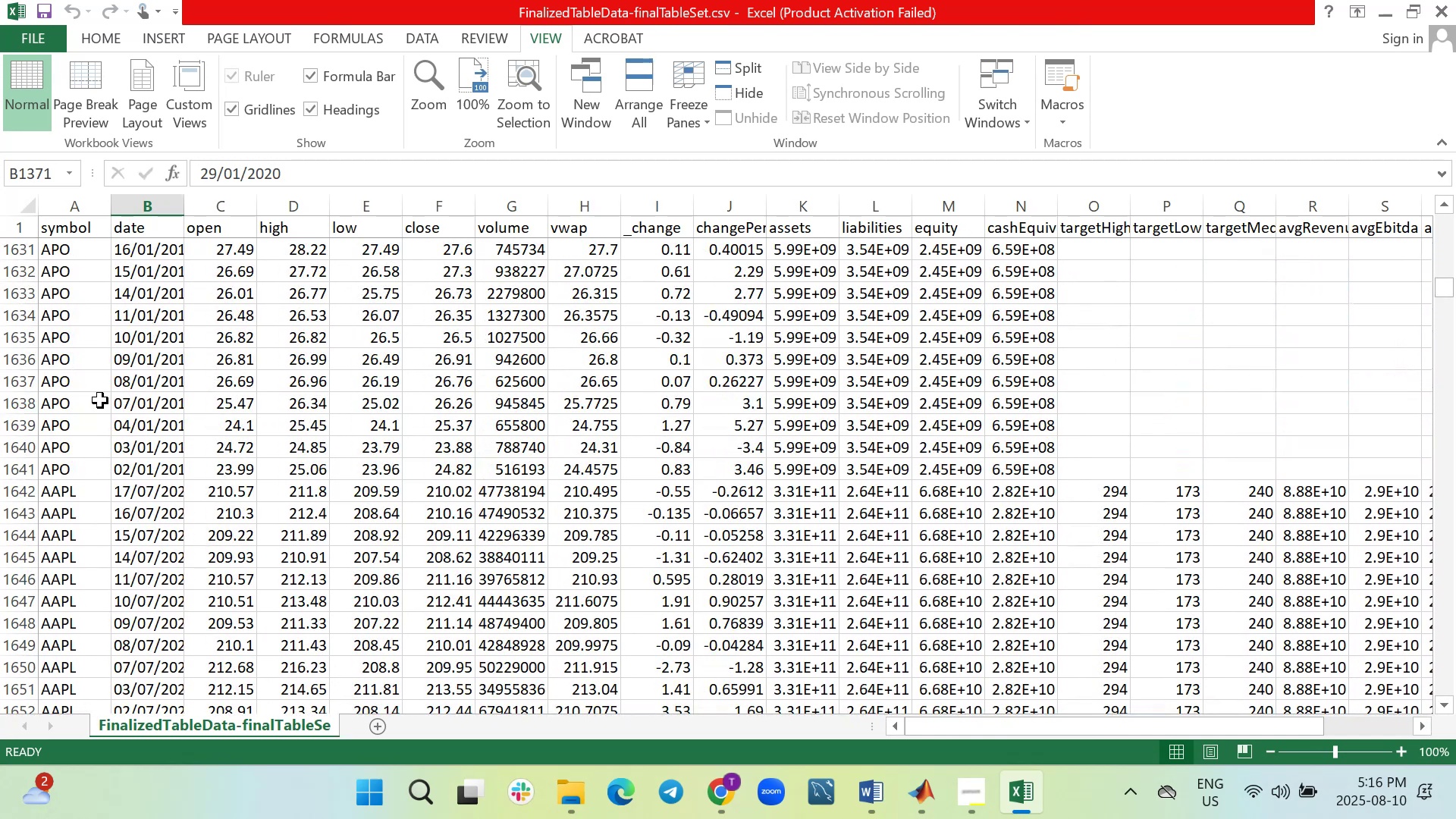 
left_click([160, 406])
 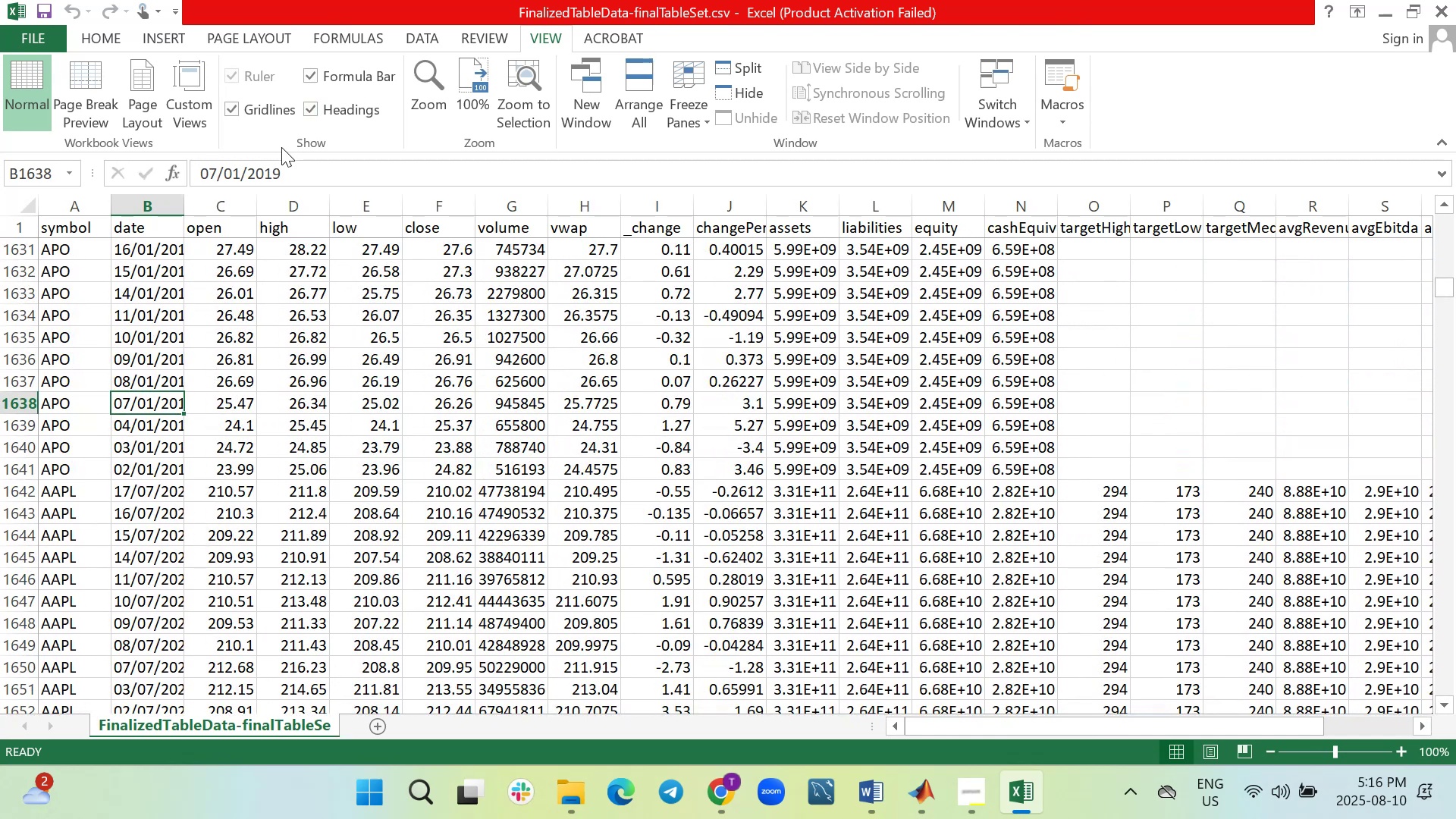 
left_click_drag(start_coordinate=[294, 170], to_coordinate=[134, 165])
 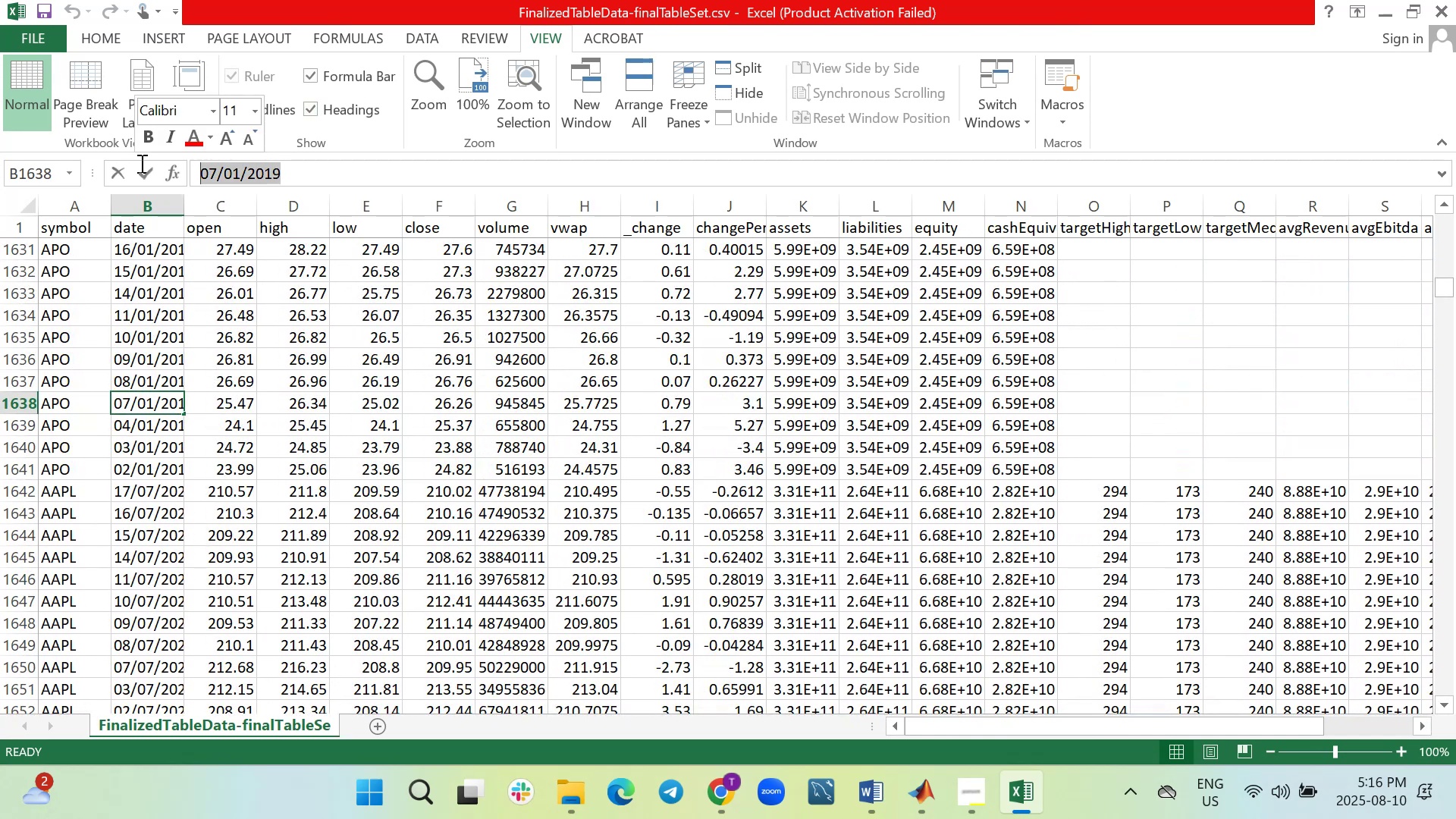 
key(Control+C)
 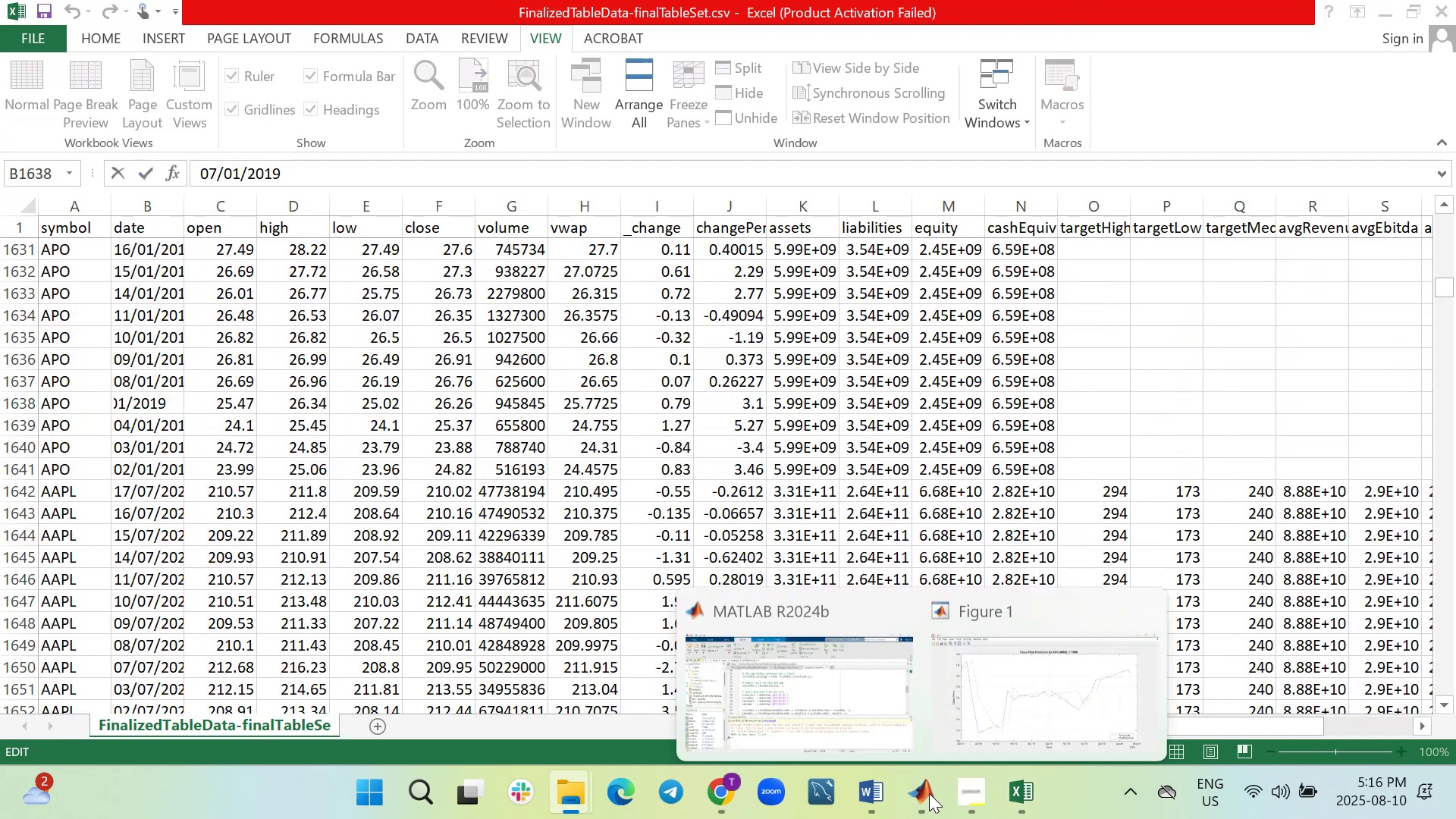 
left_click([862, 701])
 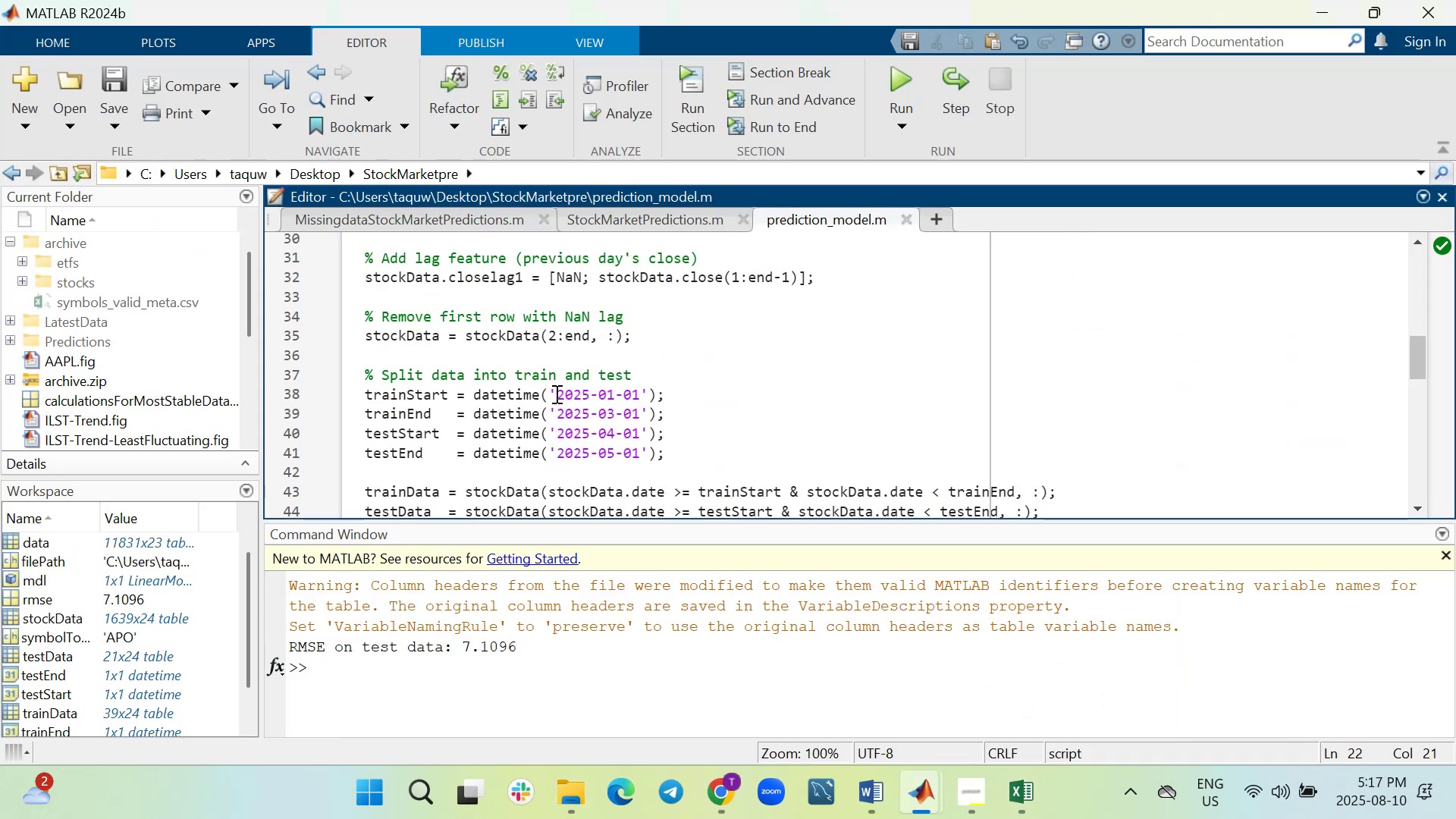 
left_click_drag(start_coordinate=[558, 397], to_coordinate=[638, 393])
 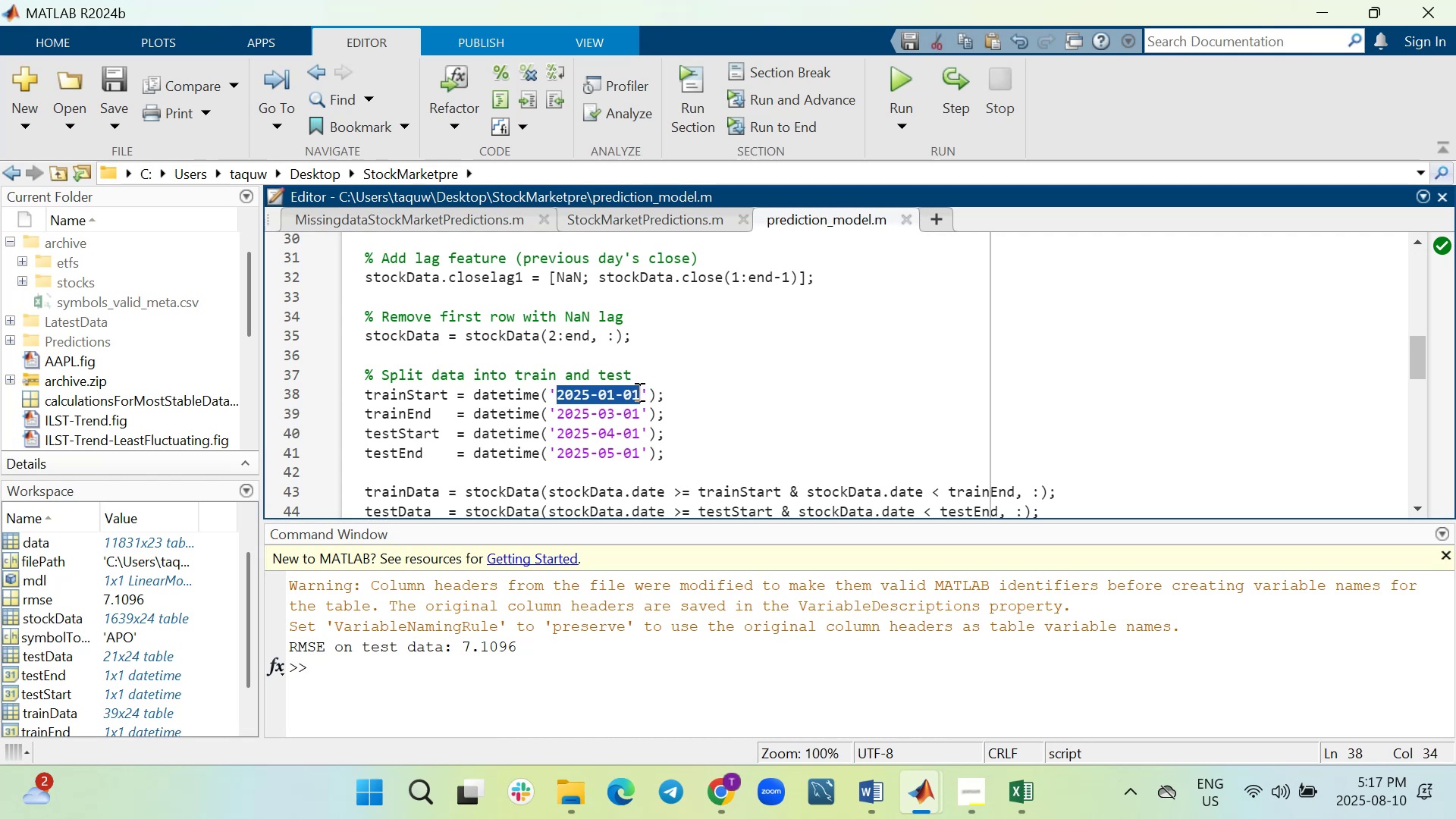 
key(Control+V)
 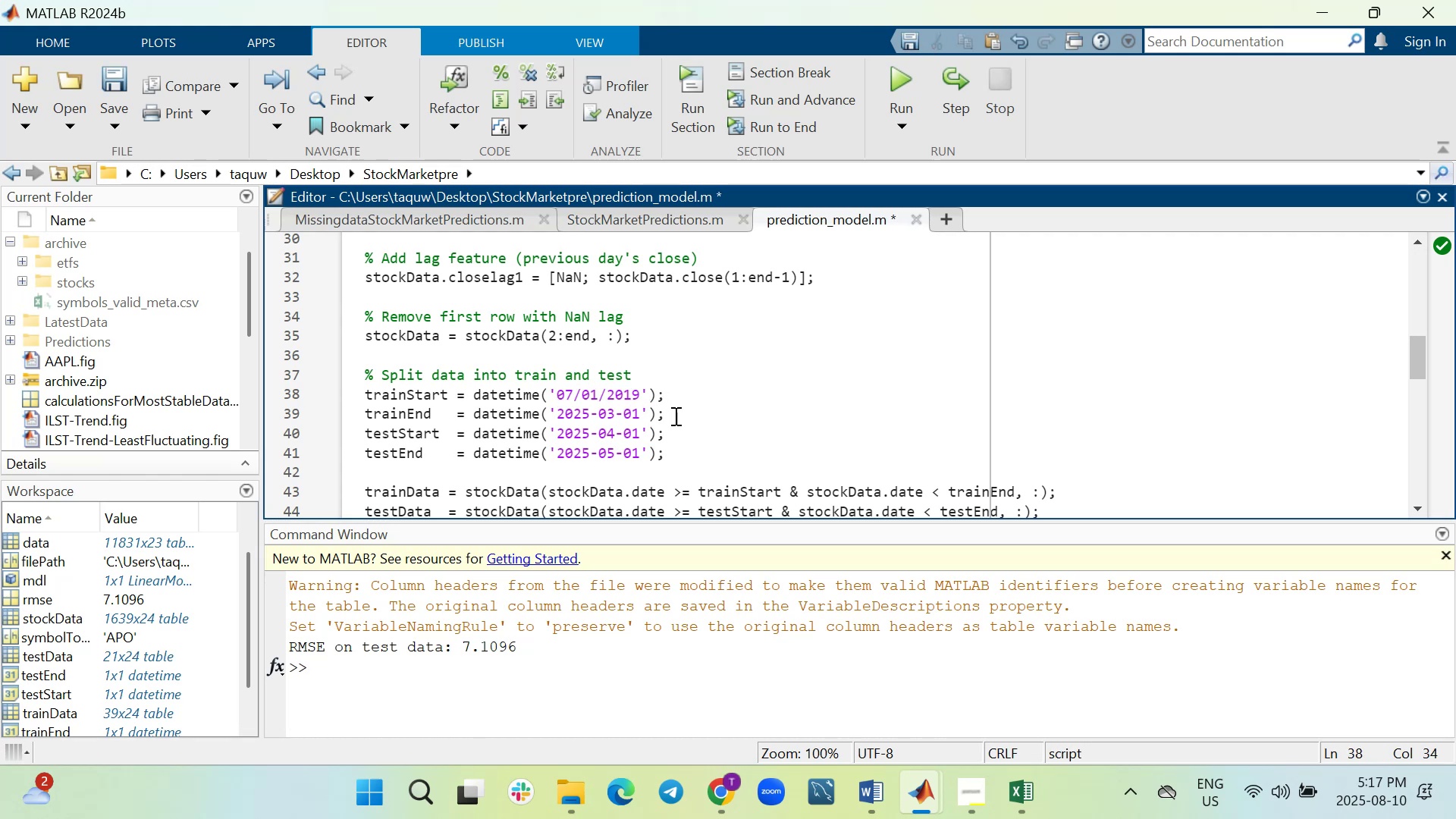 
key(Control+Z)
 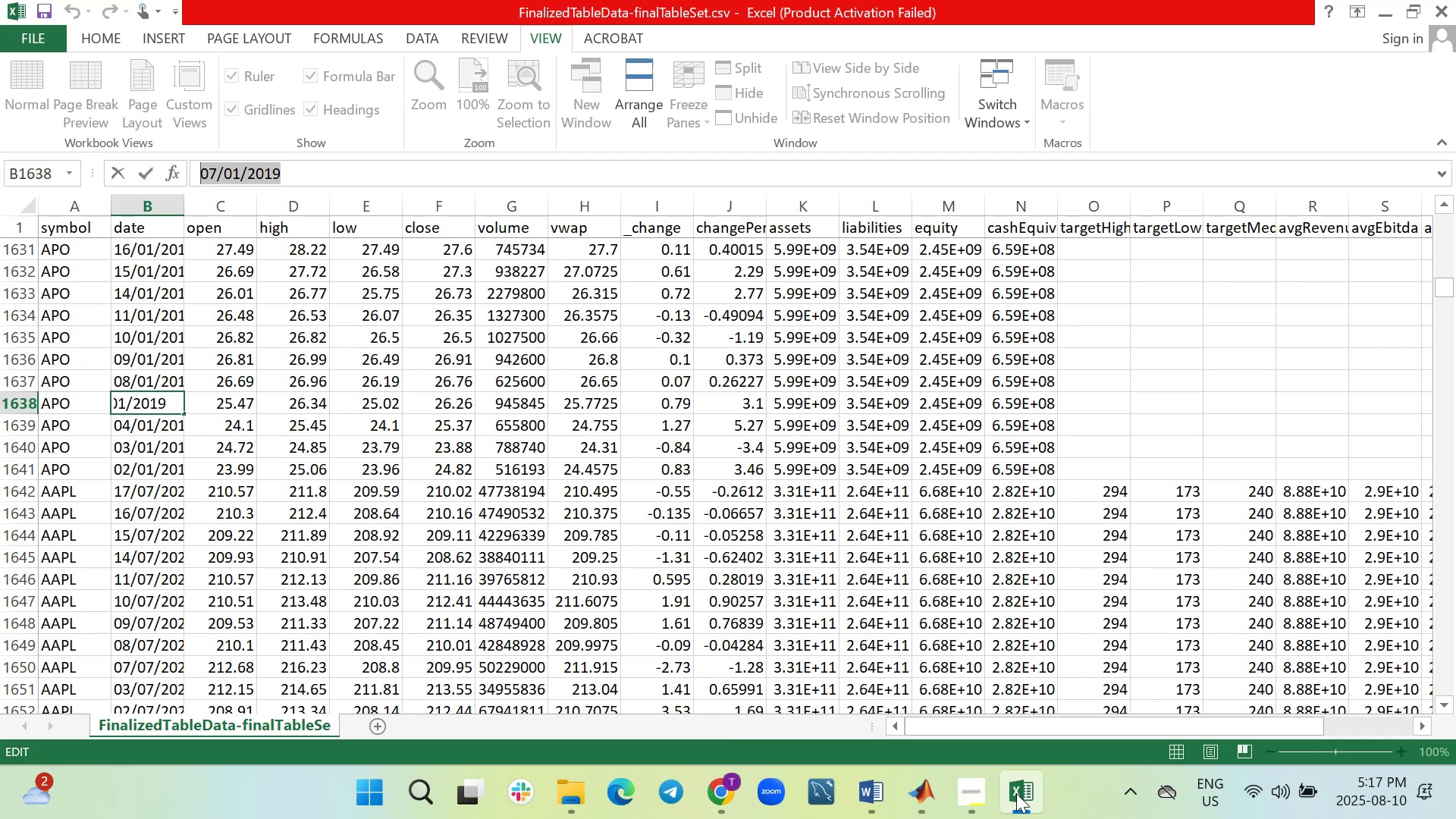 
wait(12.45)
 